 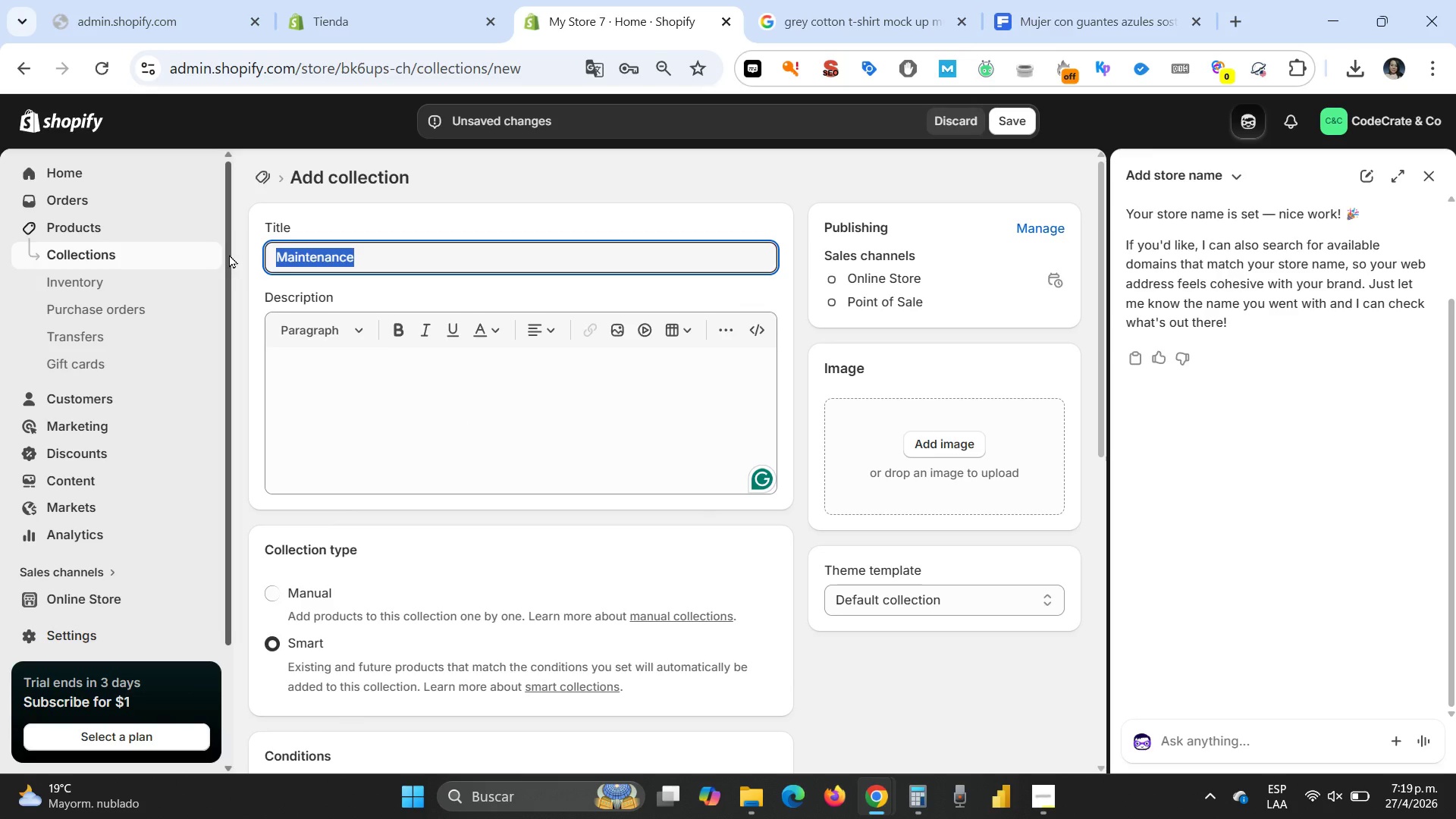 
type(Code So)
key(Backspace)
type(nippets)
 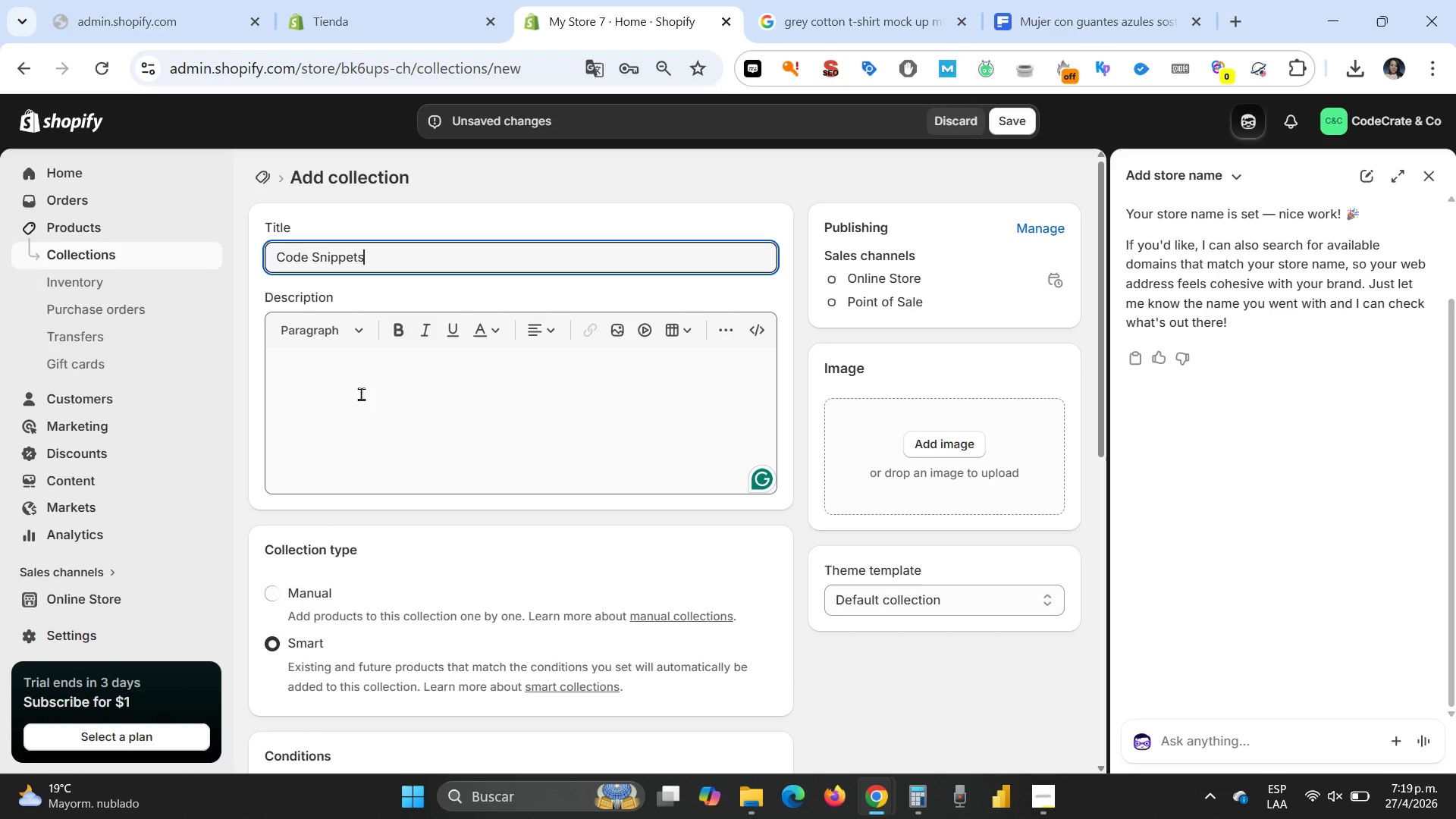 
left_click([361, 394])
 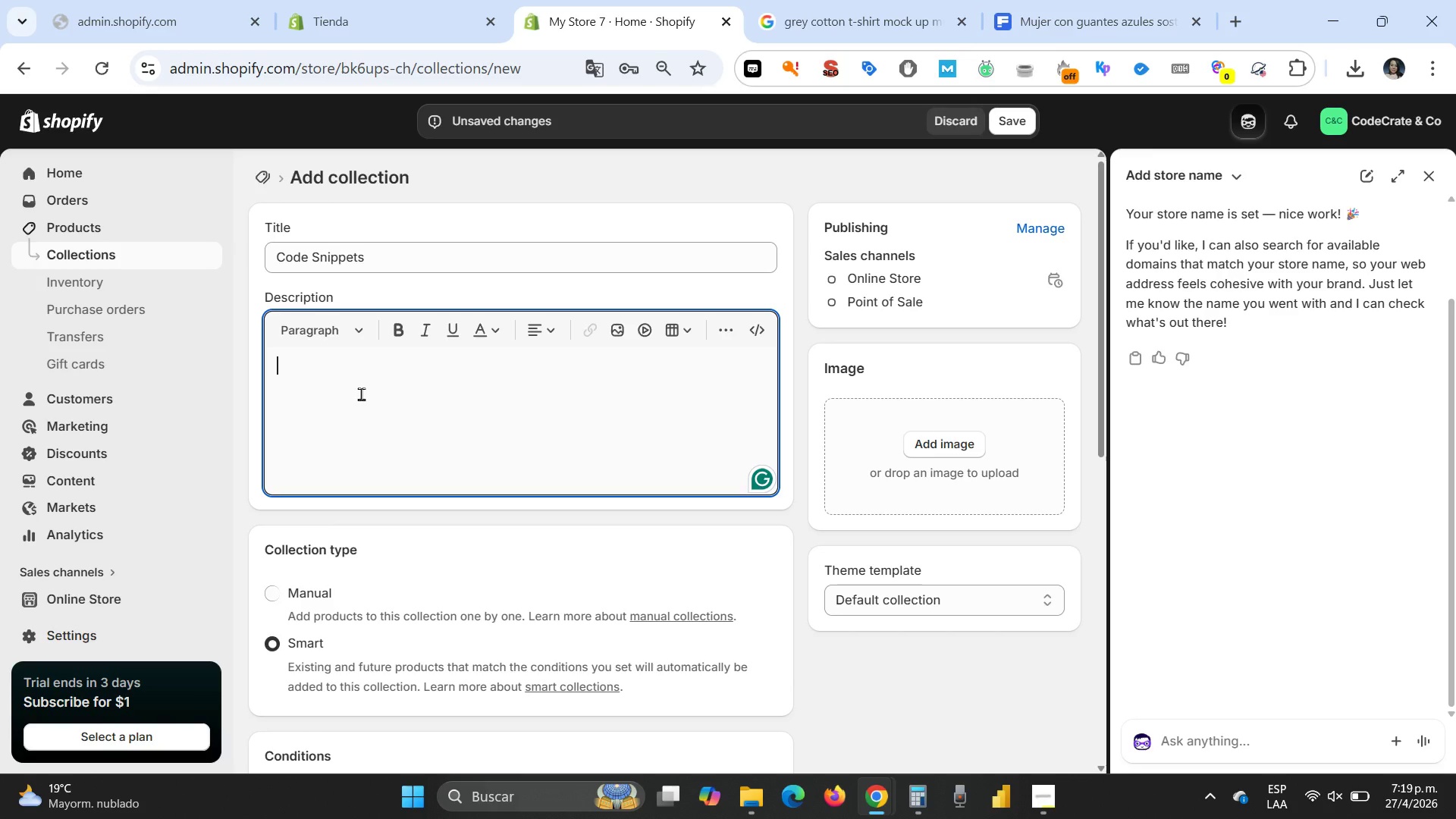 
wait(26.53)
 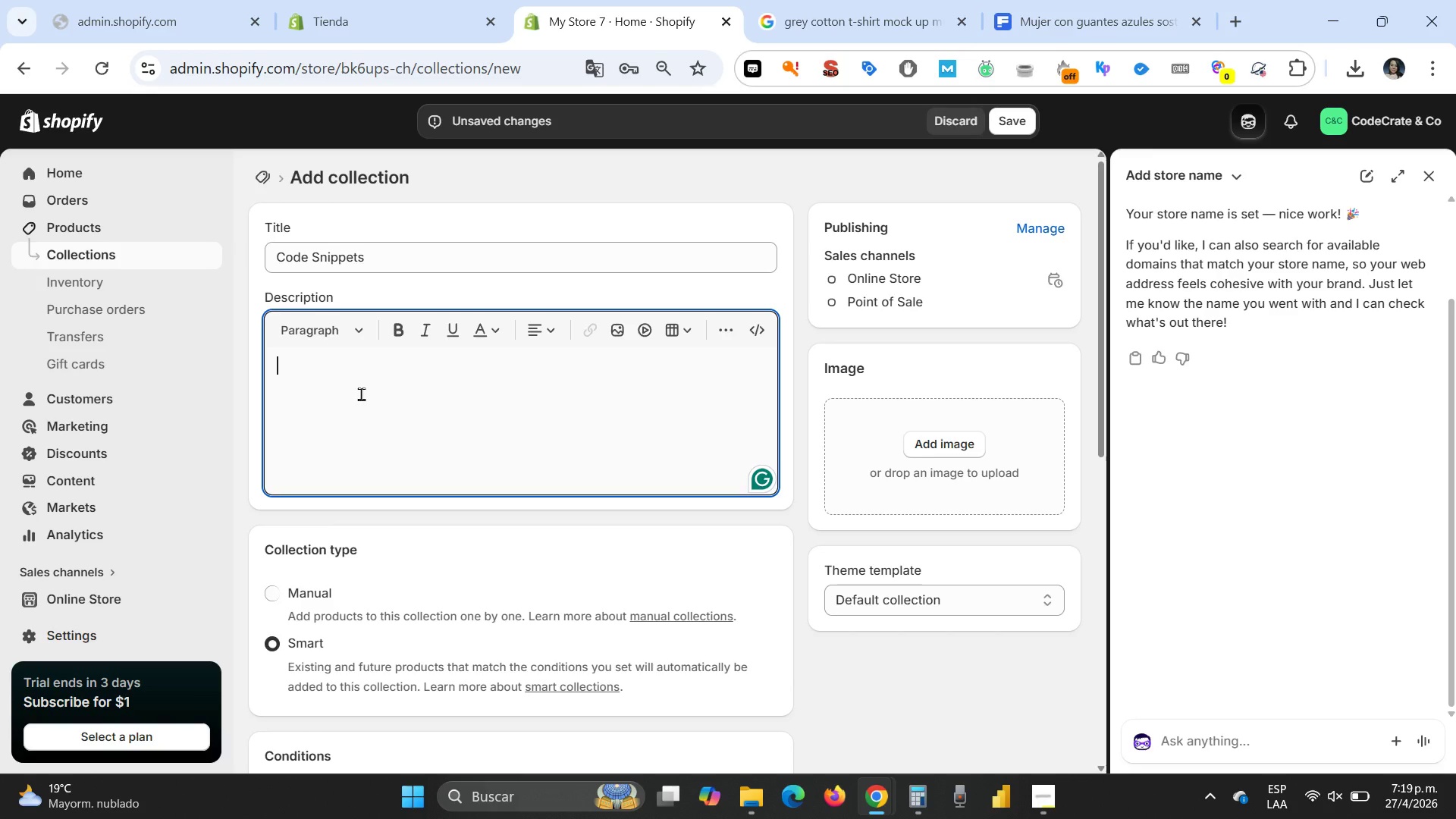 
type(A curated selection of high)
 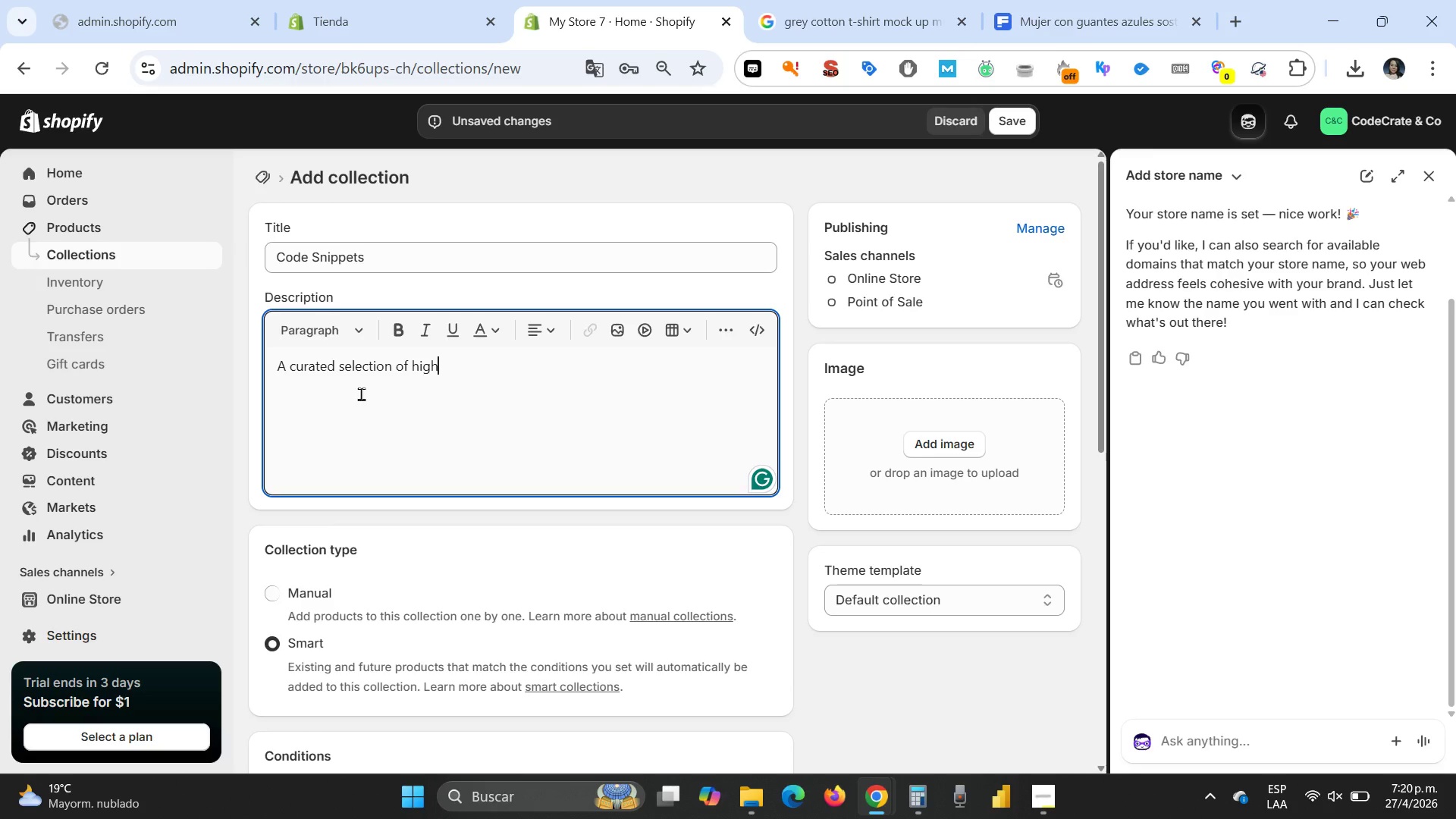 
wait(10.62)
 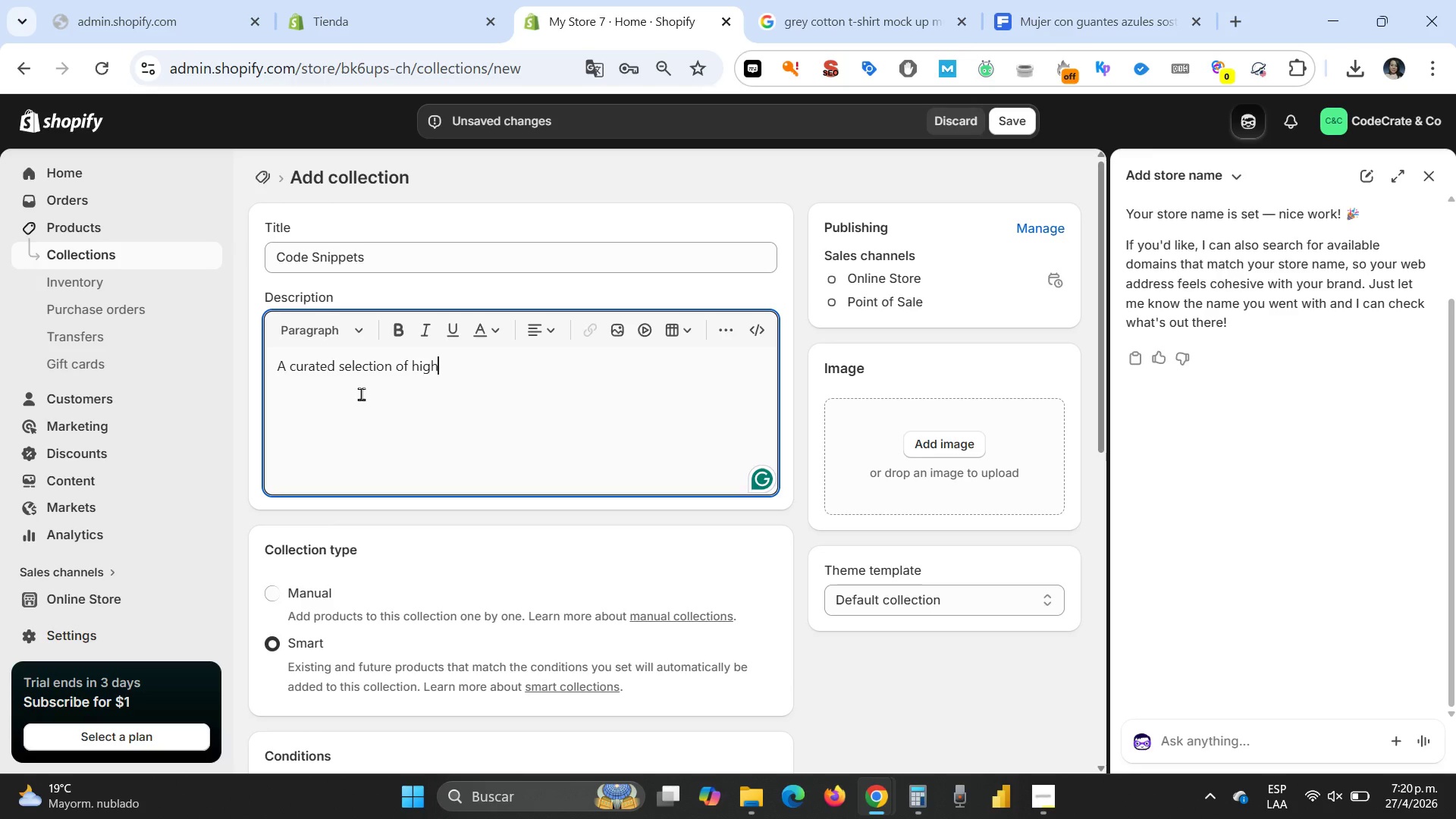 
type(-performance Liquid snipper)
key(Backspace)
type(ts and module)
key(Backspace)
type(ar web components designed to enhance your Shopify S)
key(Backspace)
type(sti)
key(Backspace)
type(ore; s fu)
 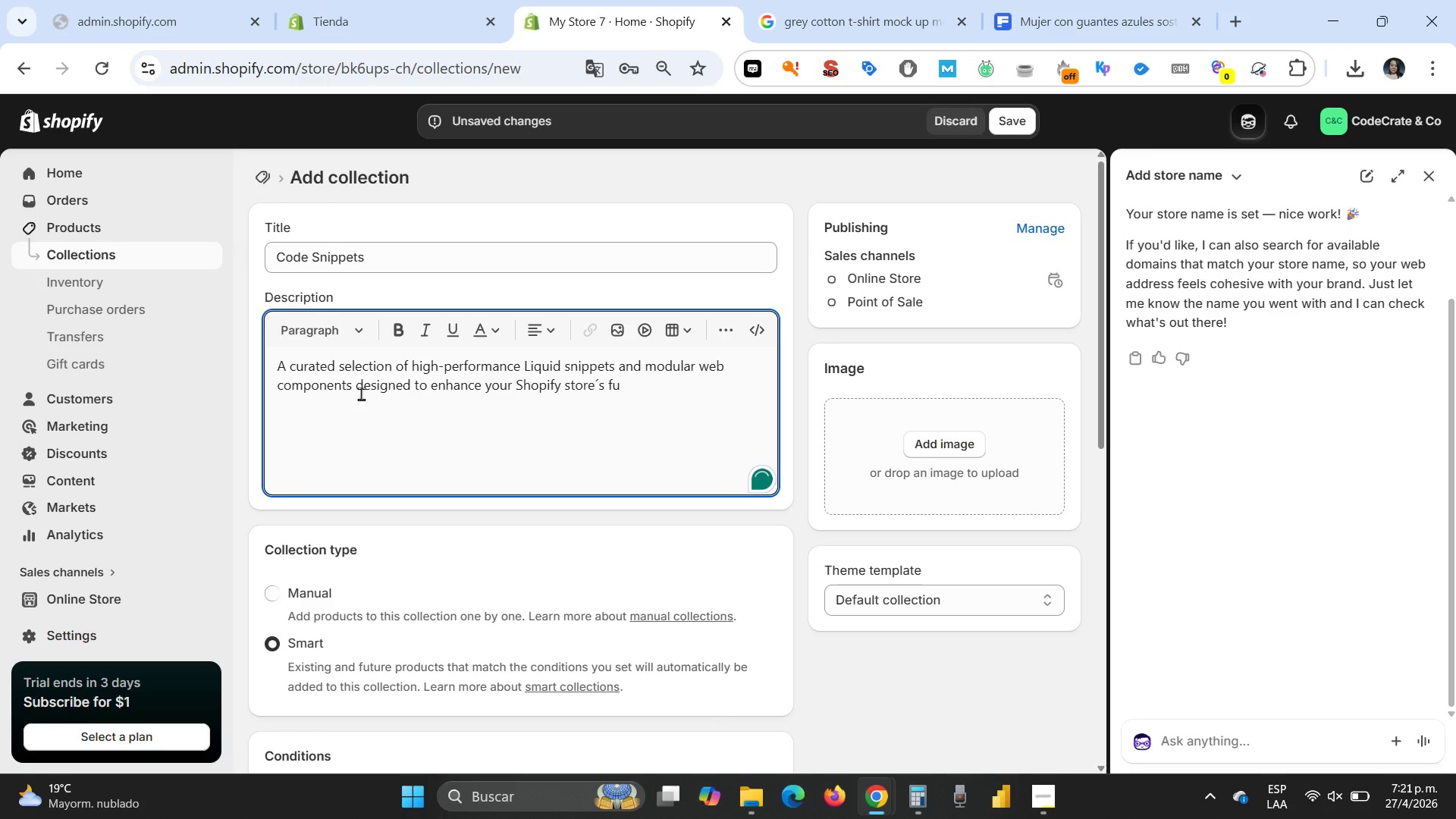 
type(nctionality and user experience.)
 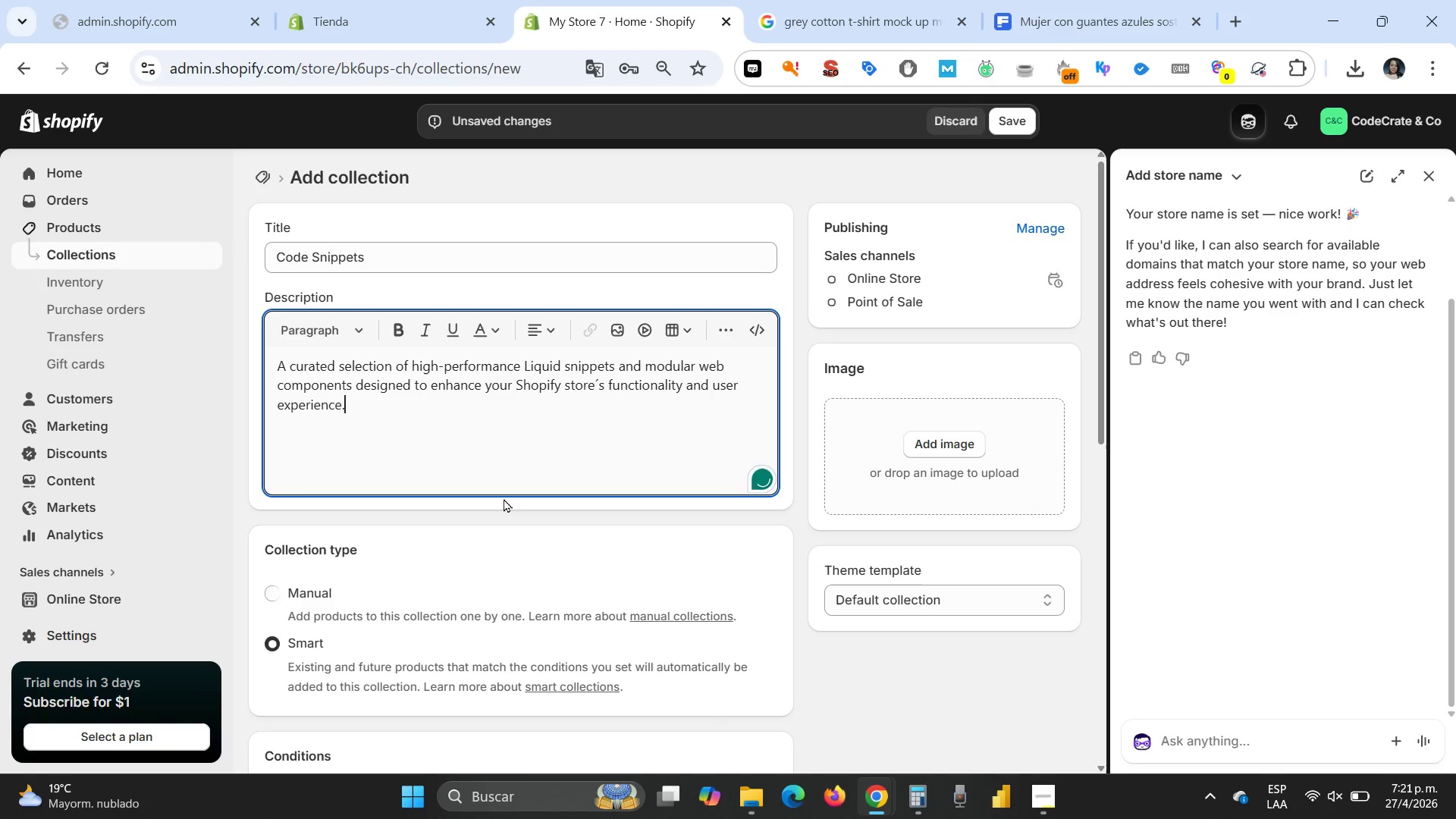 
scroll: coordinate [504, 498], scroll_direction: down, amount: 1.0
 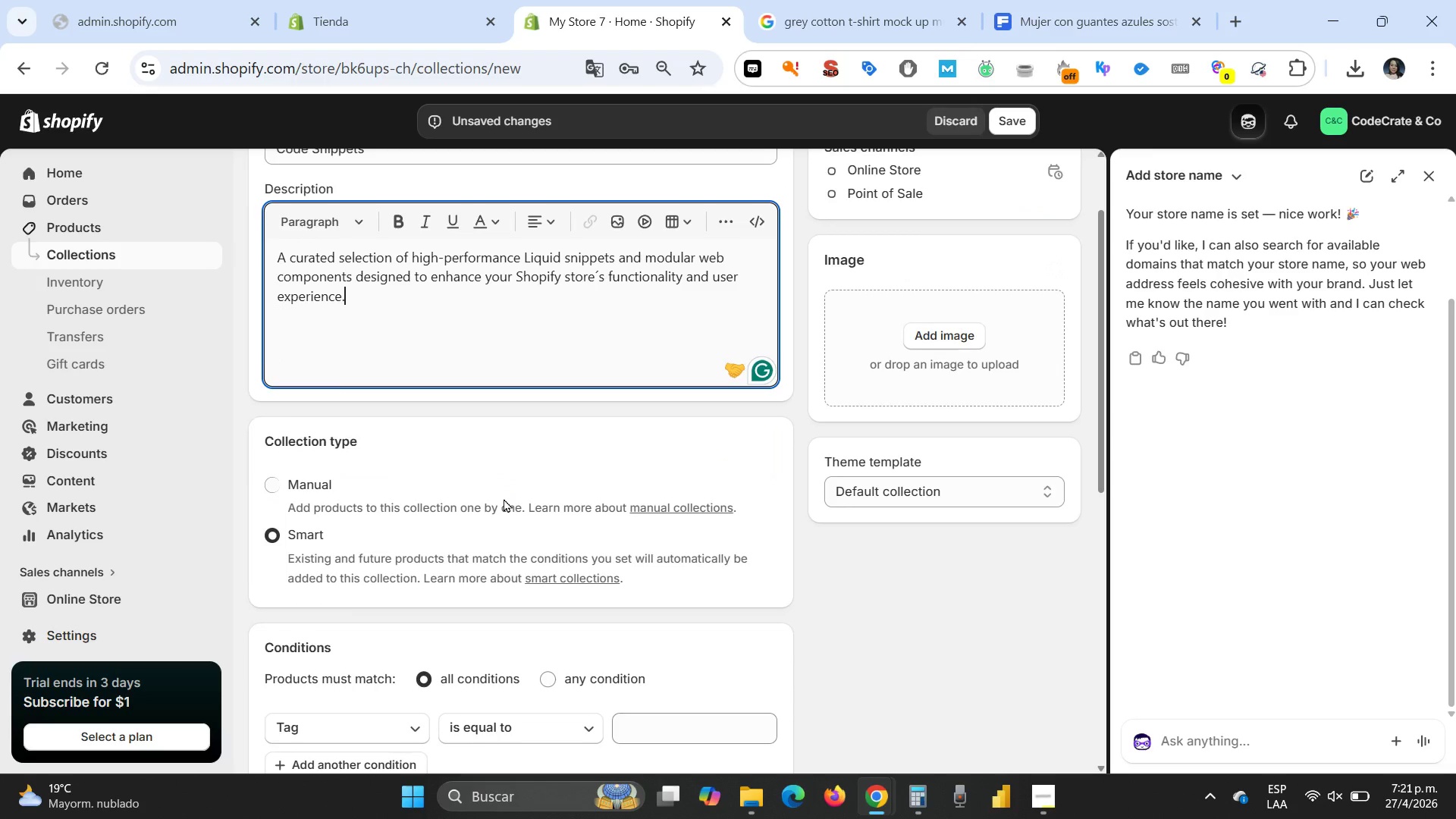 
scroll: coordinate [504, 498], scroll_direction: up, amount: 6.0
 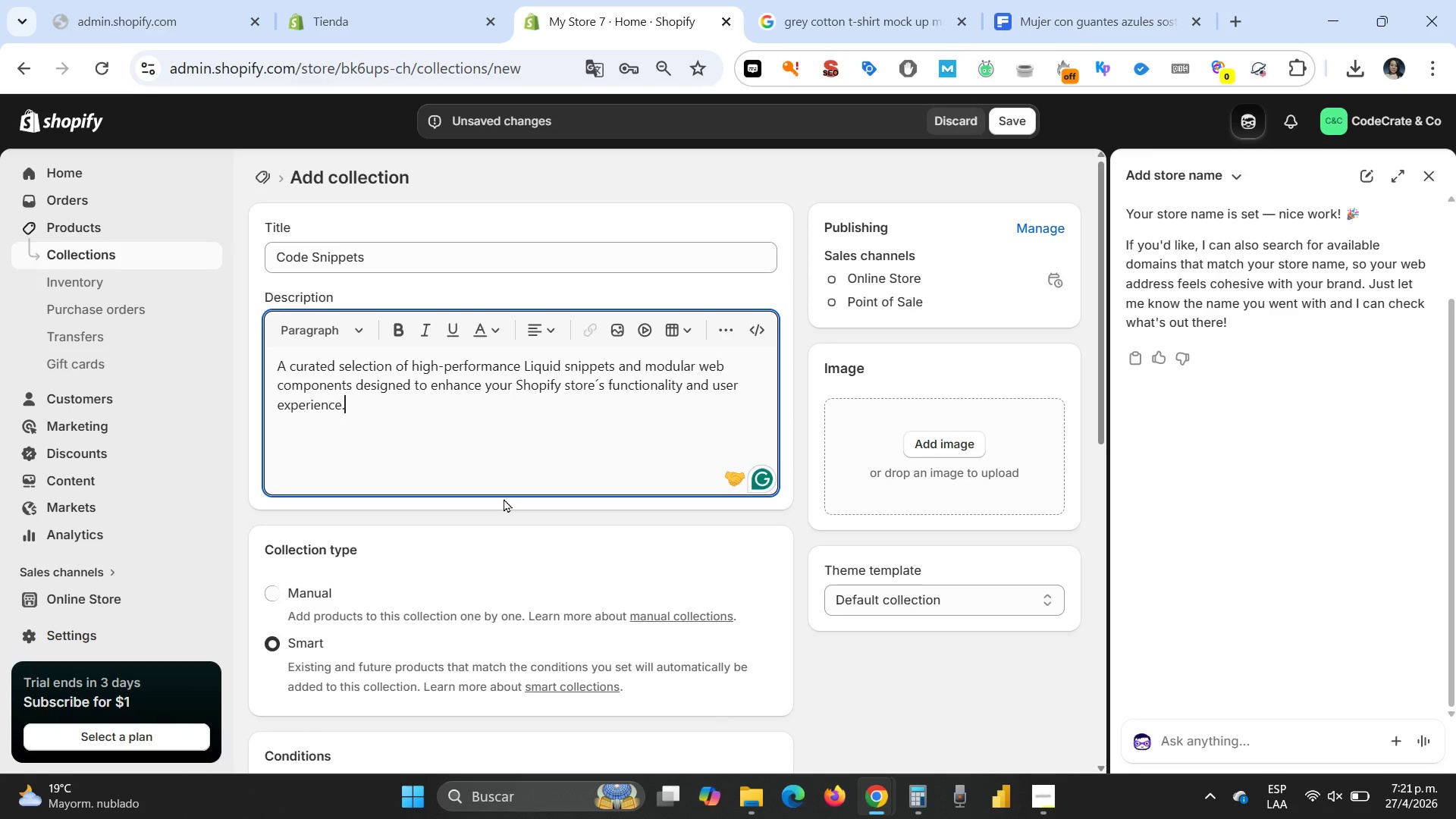 
scroll: coordinate [504, 499], scroll_direction: down, amount: 4.0
 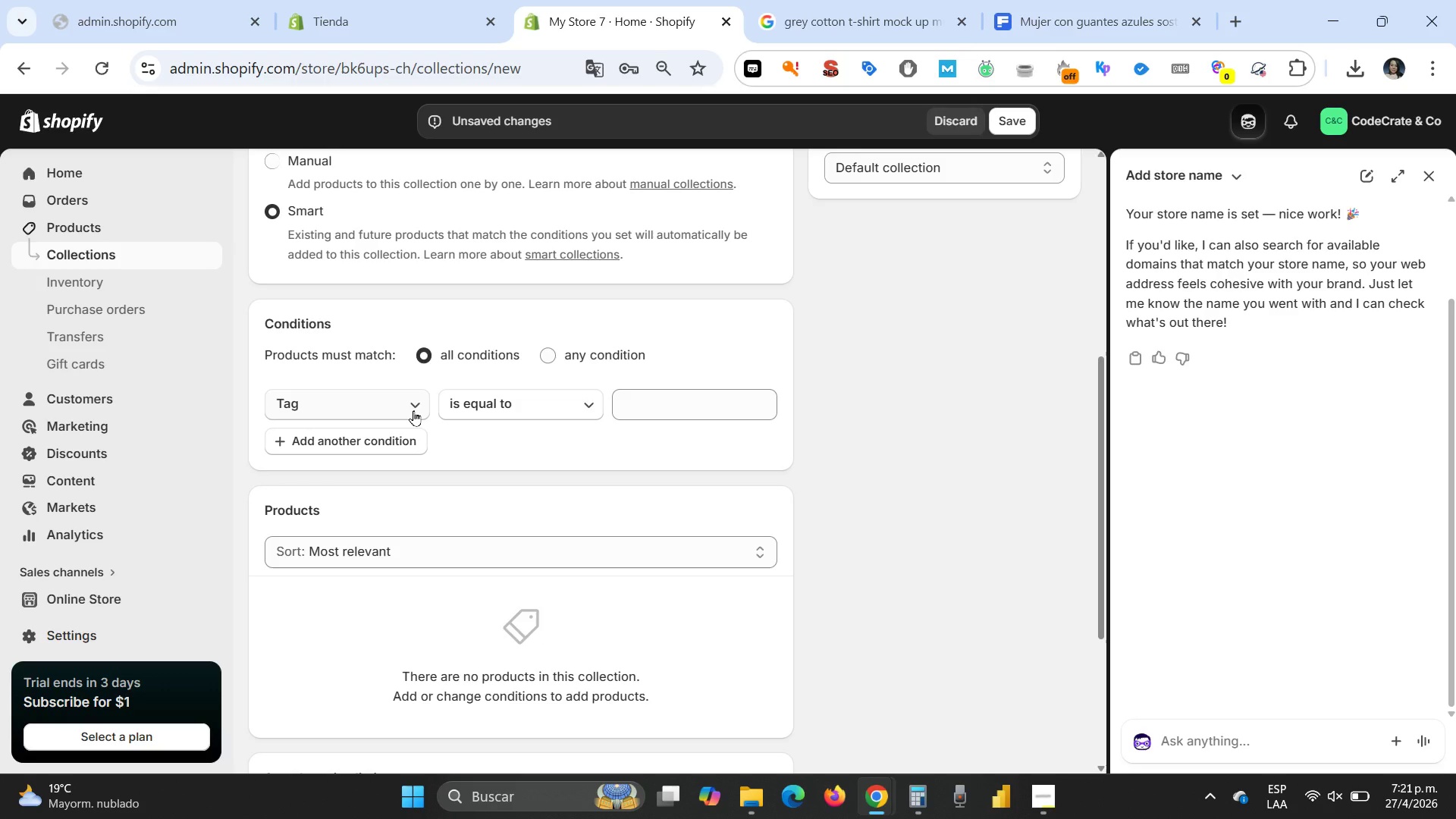 
wait(30.47)
 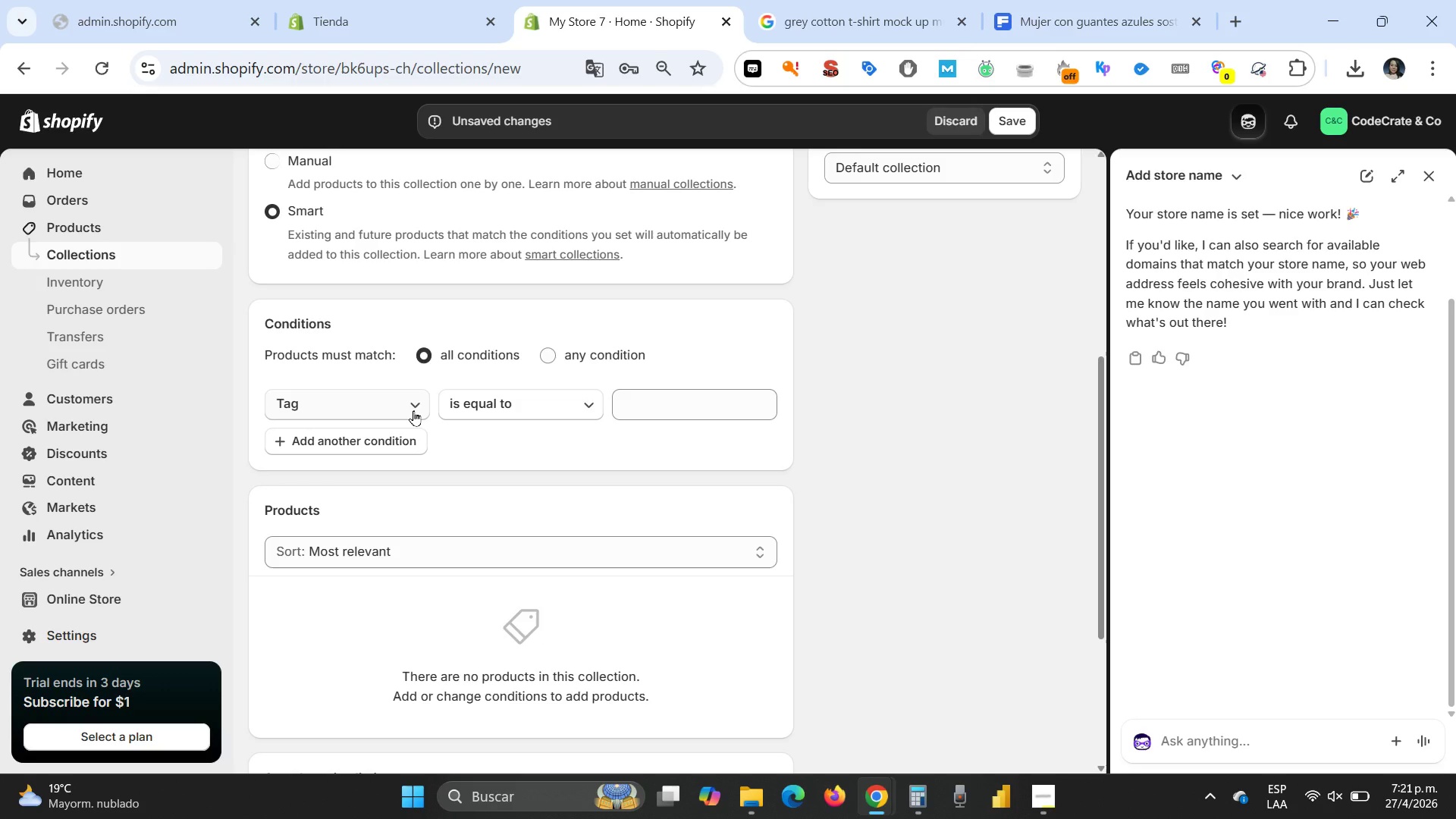 
left_click([417, 404])
 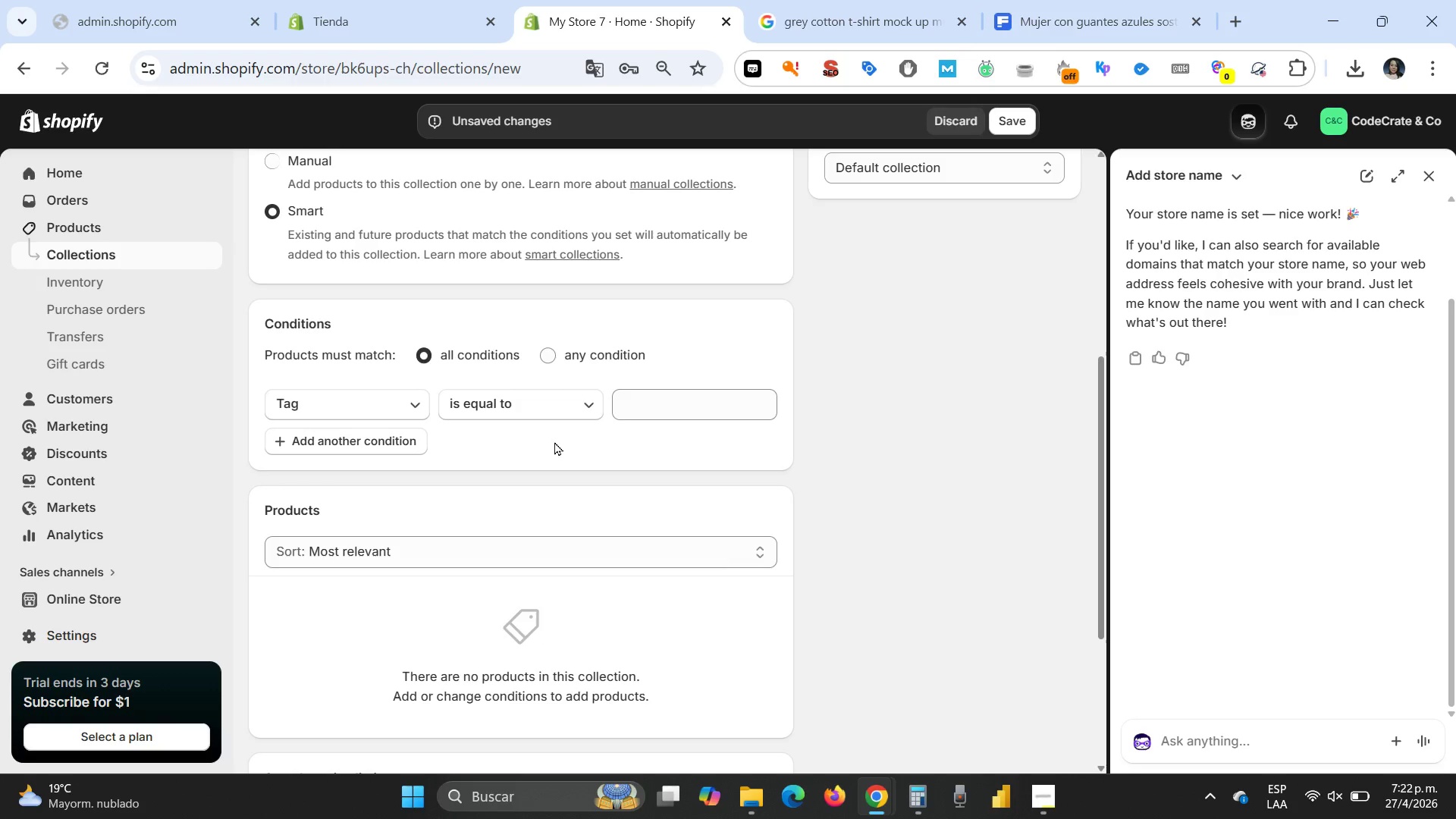 
wait(5.7)
 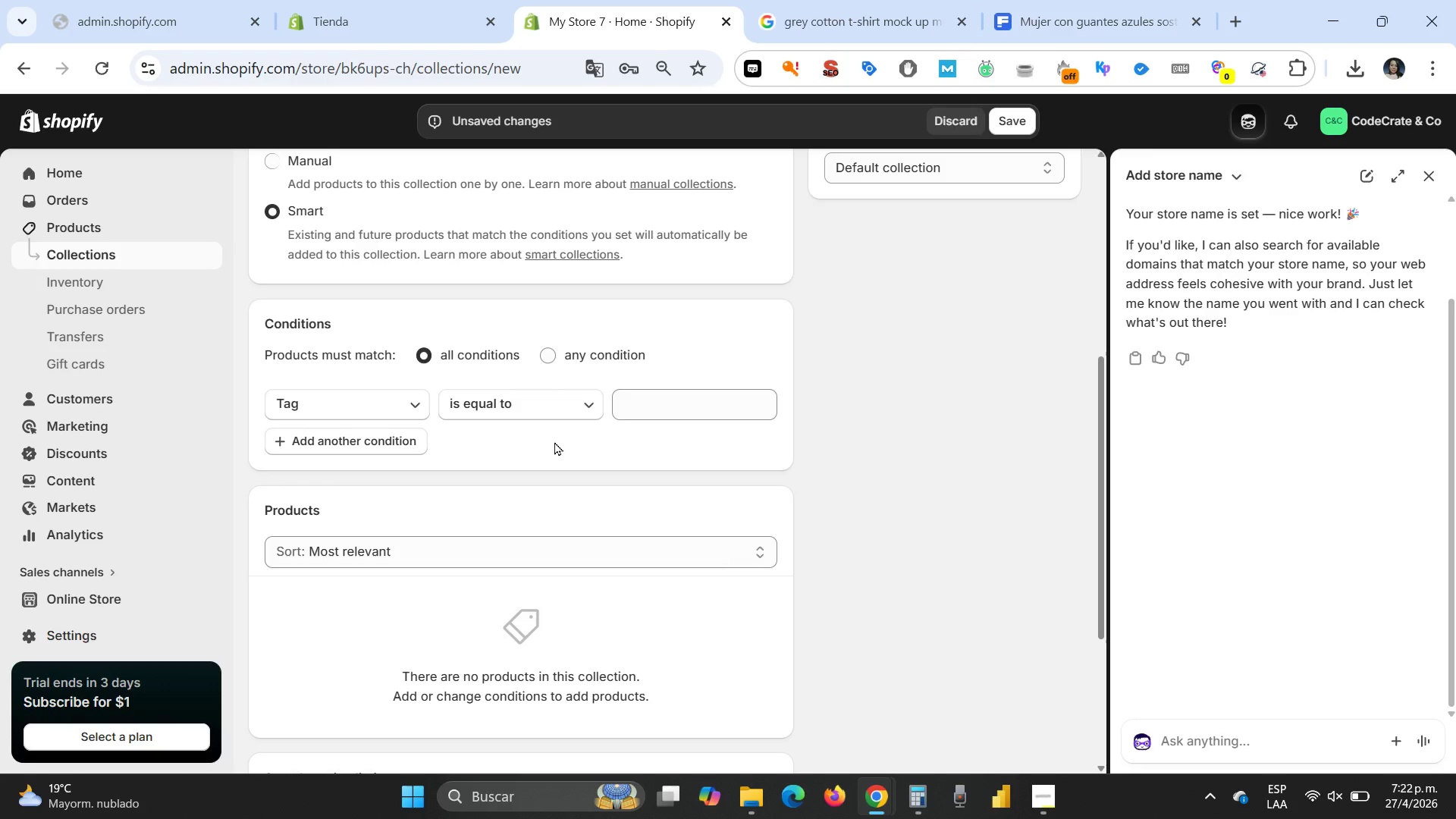 
left_click([655, 409])
 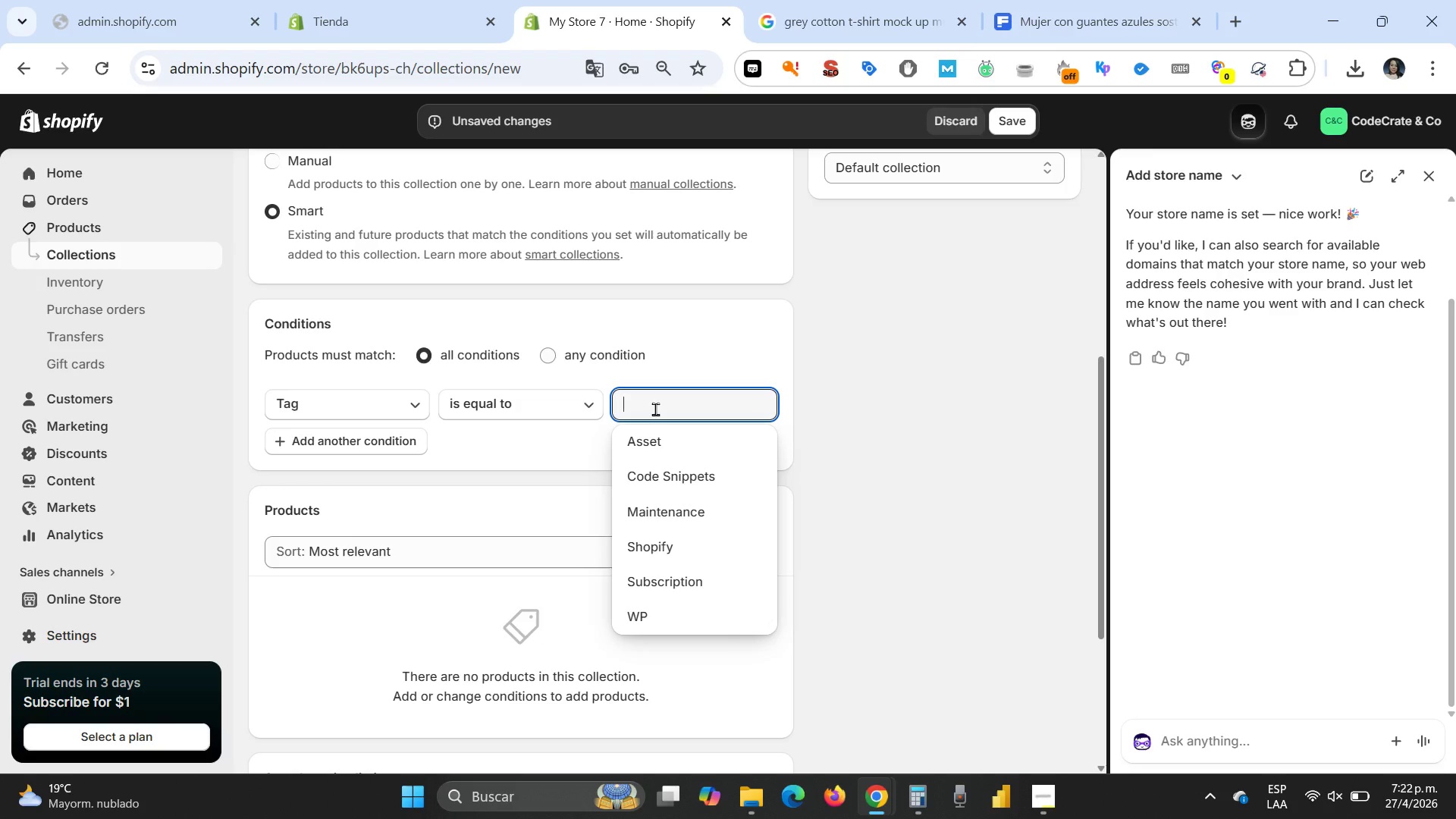 
wait(7.61)
 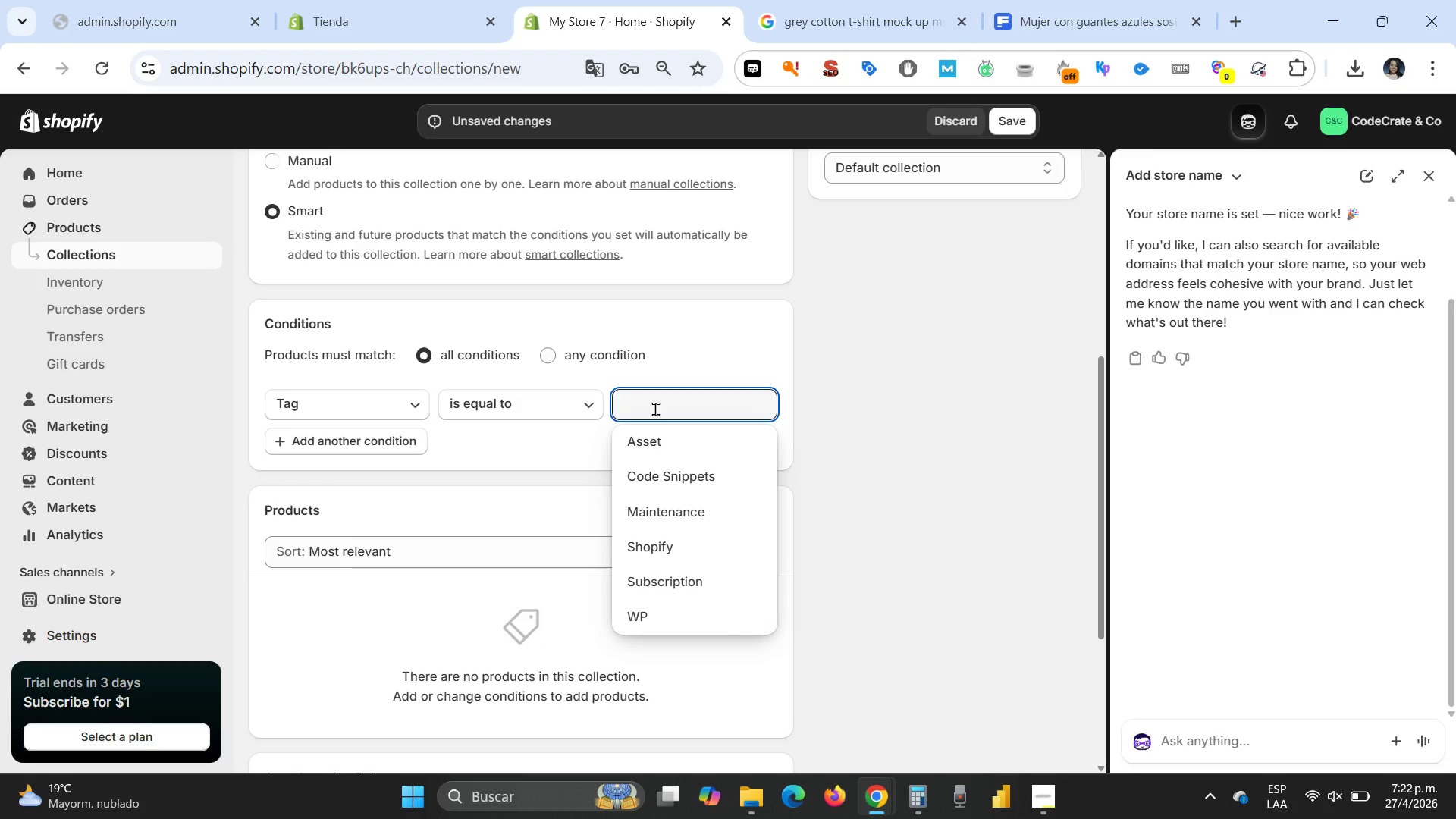 
left_click([654, 484])
 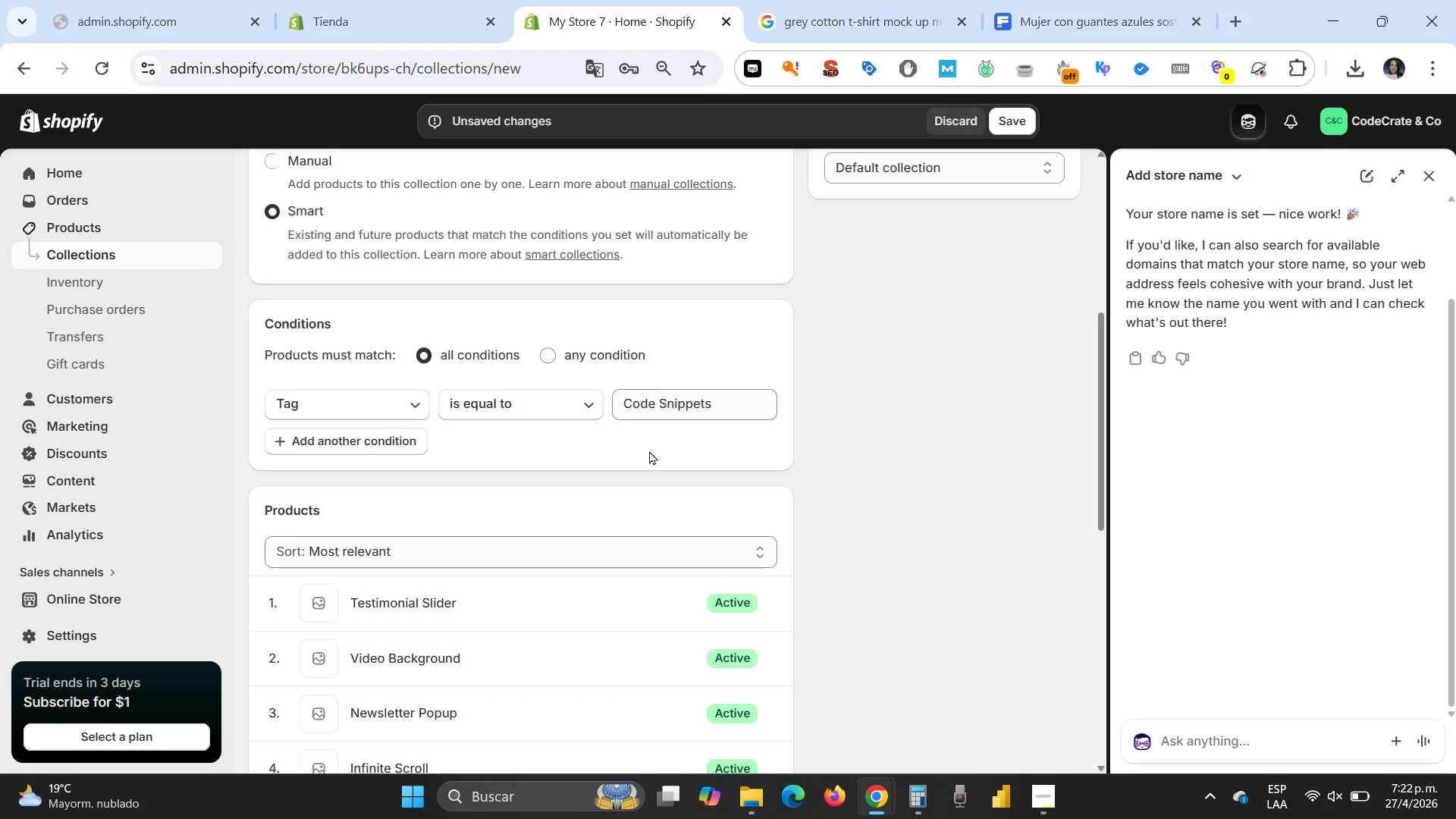 
wait(5.5)
 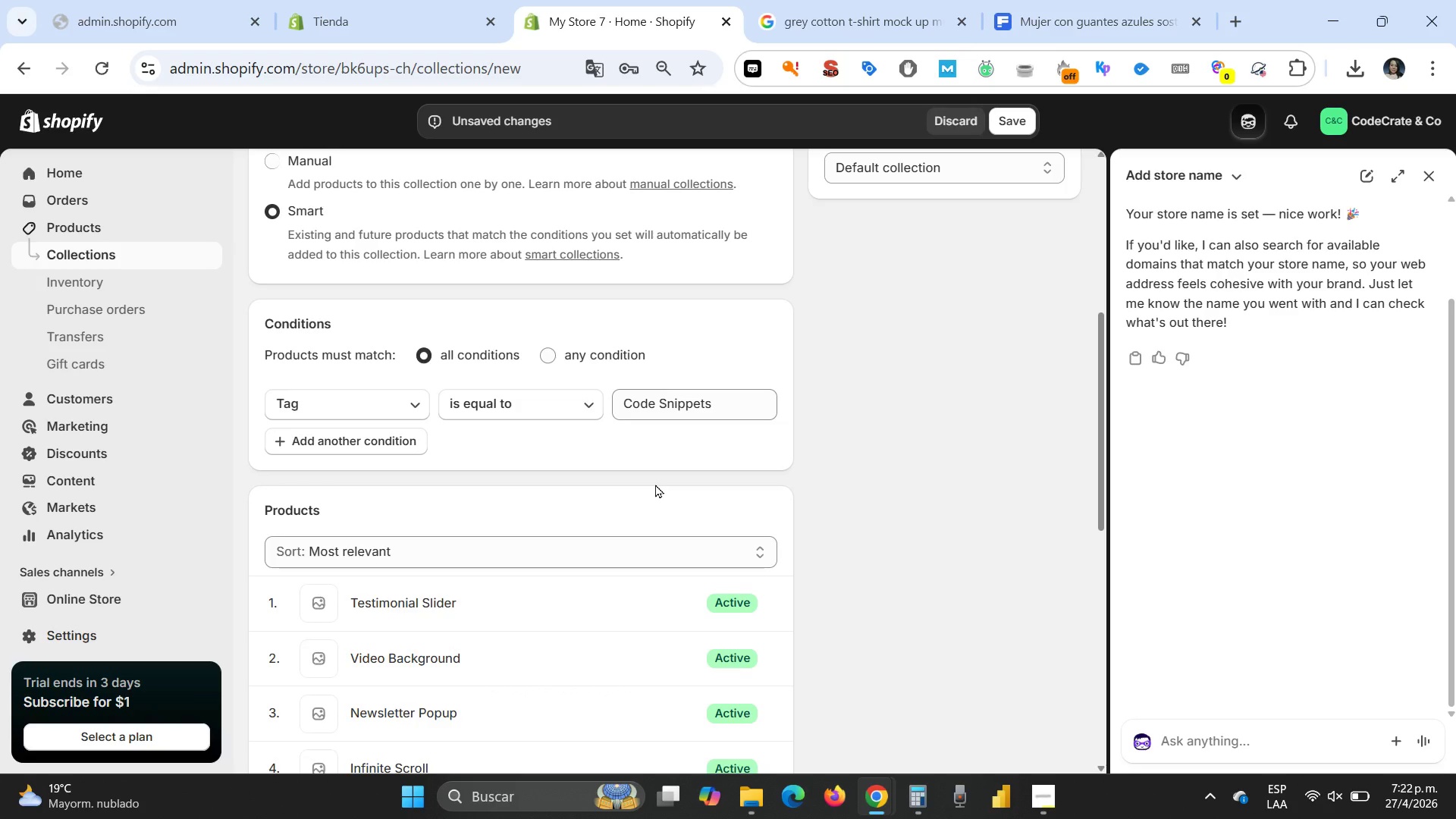 
scroll: coordinate [564, 613], scroll_direction: down, amount: 5.0
 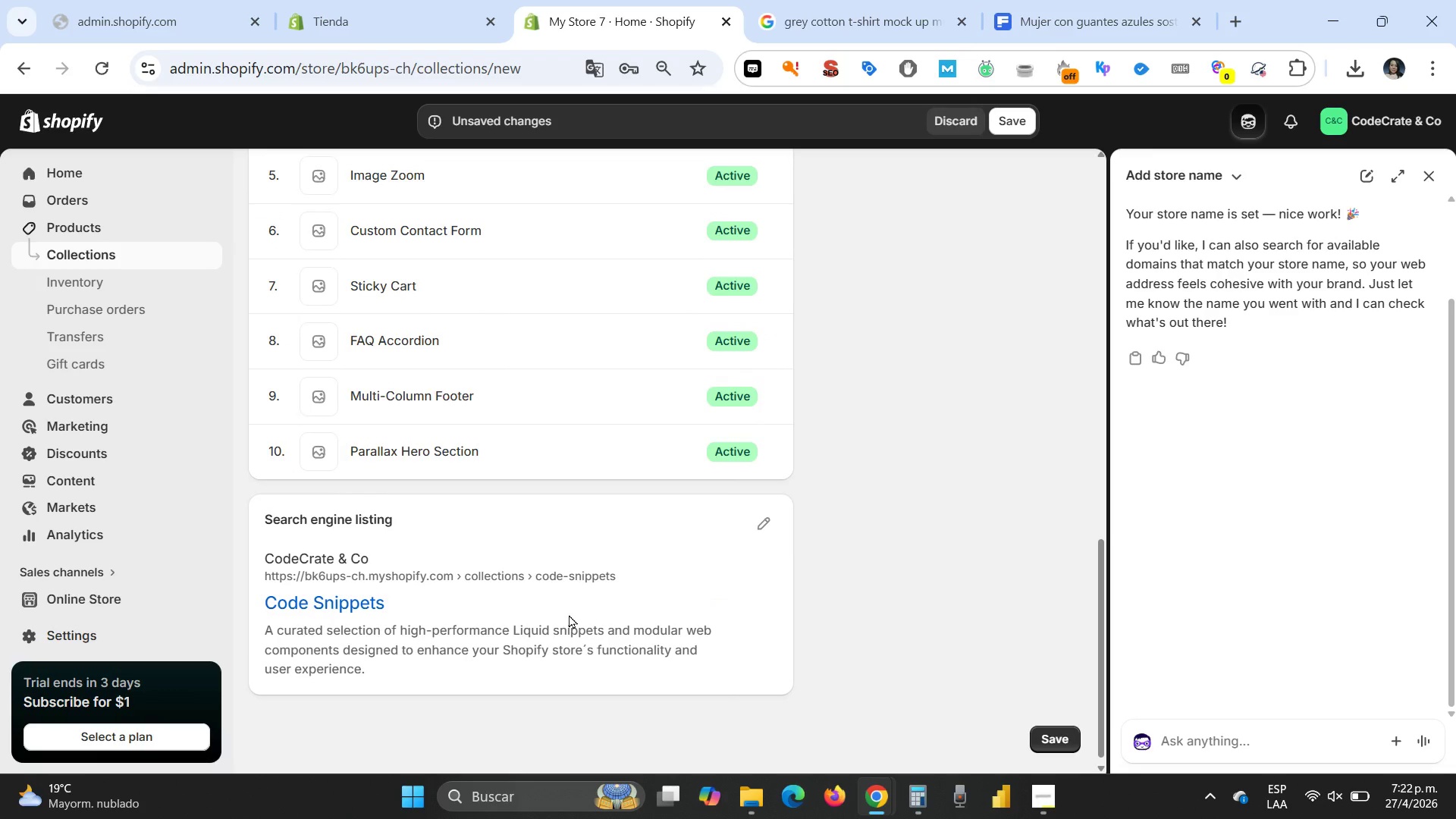 
wait(7.44)
 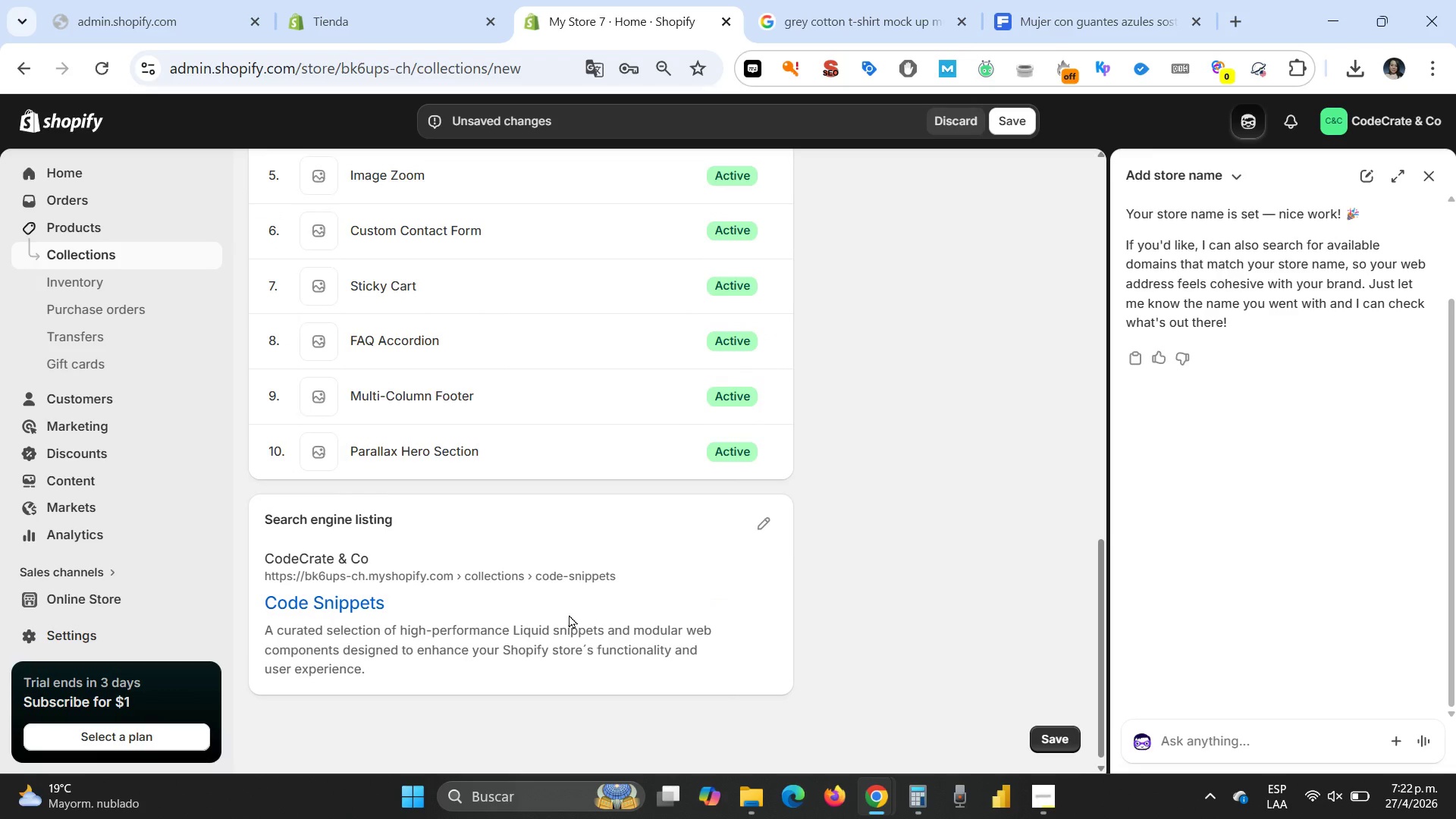 
left_click([771, 525])
 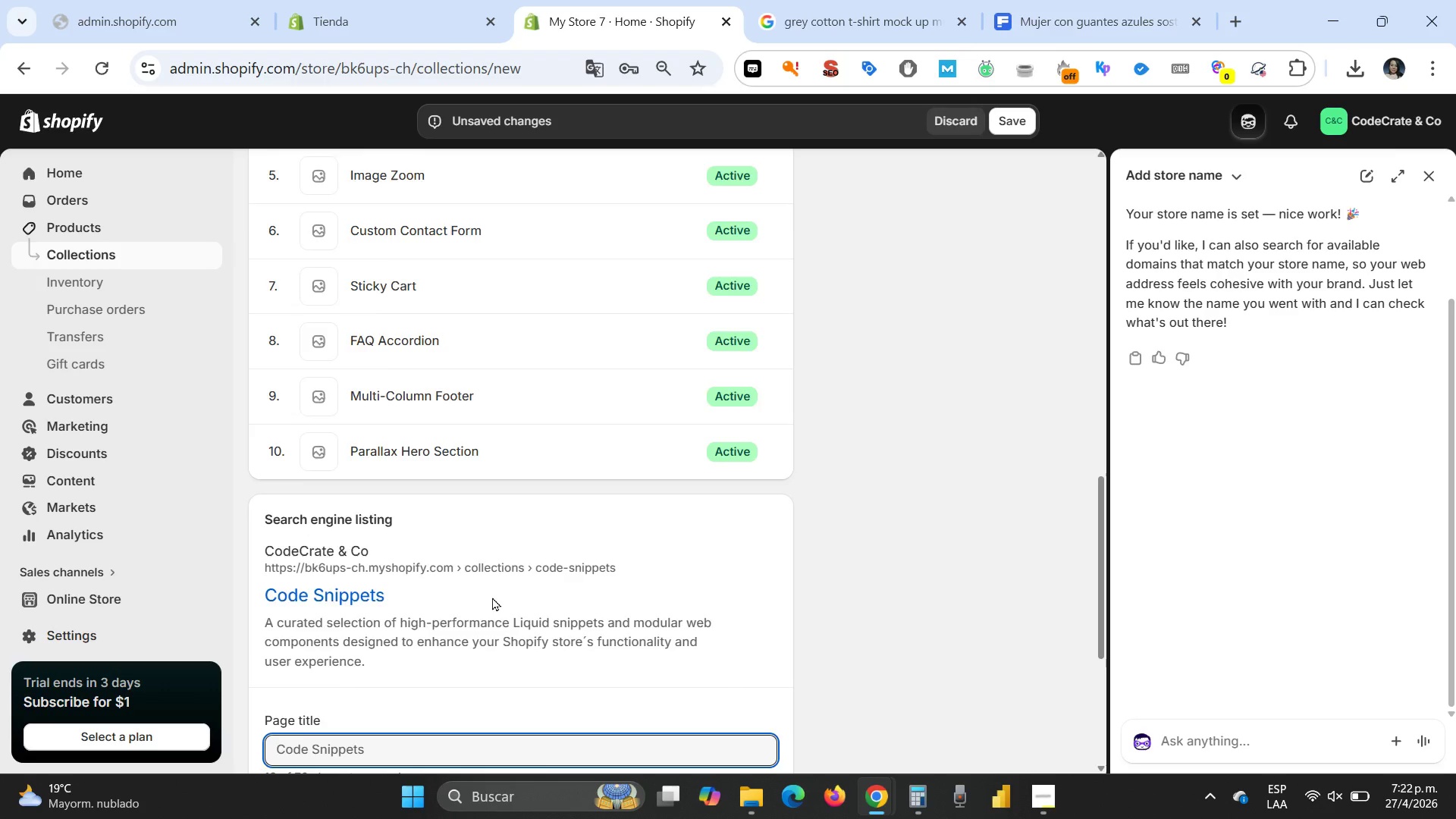 
scroll: coordinate [375, 617], scroll_direction: down, amount: 5.0
 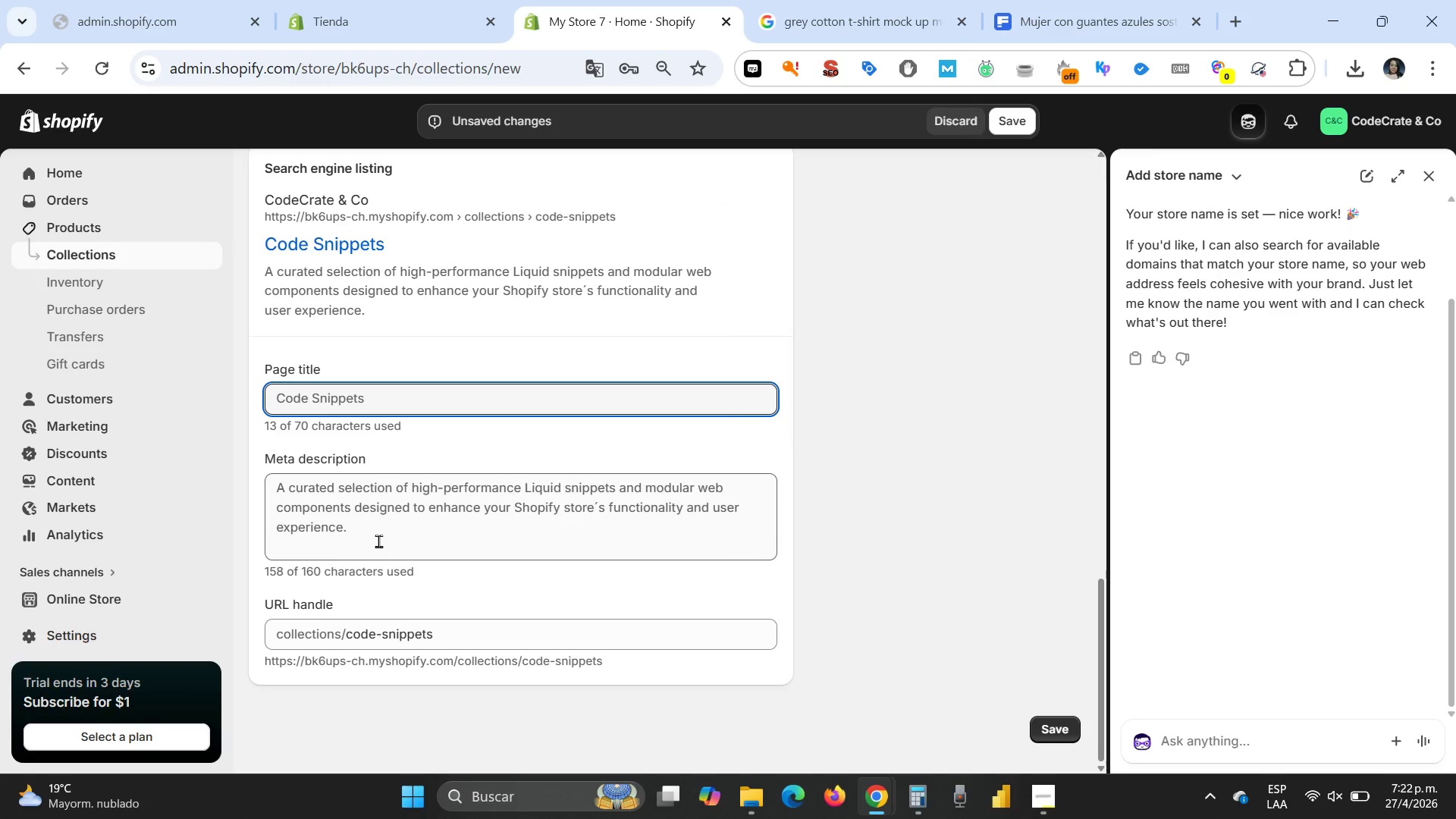 
left_click([378, 541])
 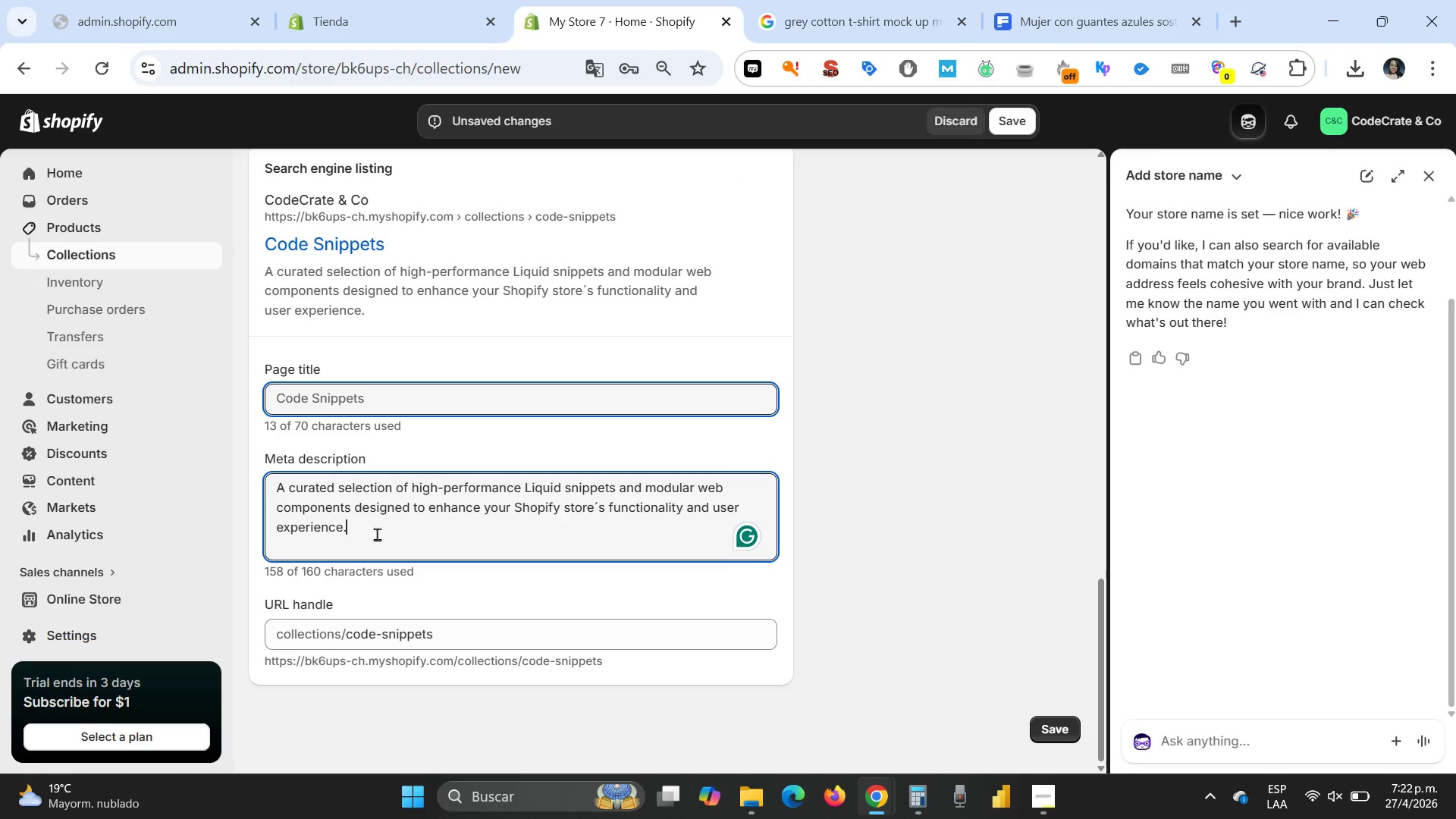 
left_click_drag(start_coordinate=[377, 534], to_coordinate=[261, 469])
 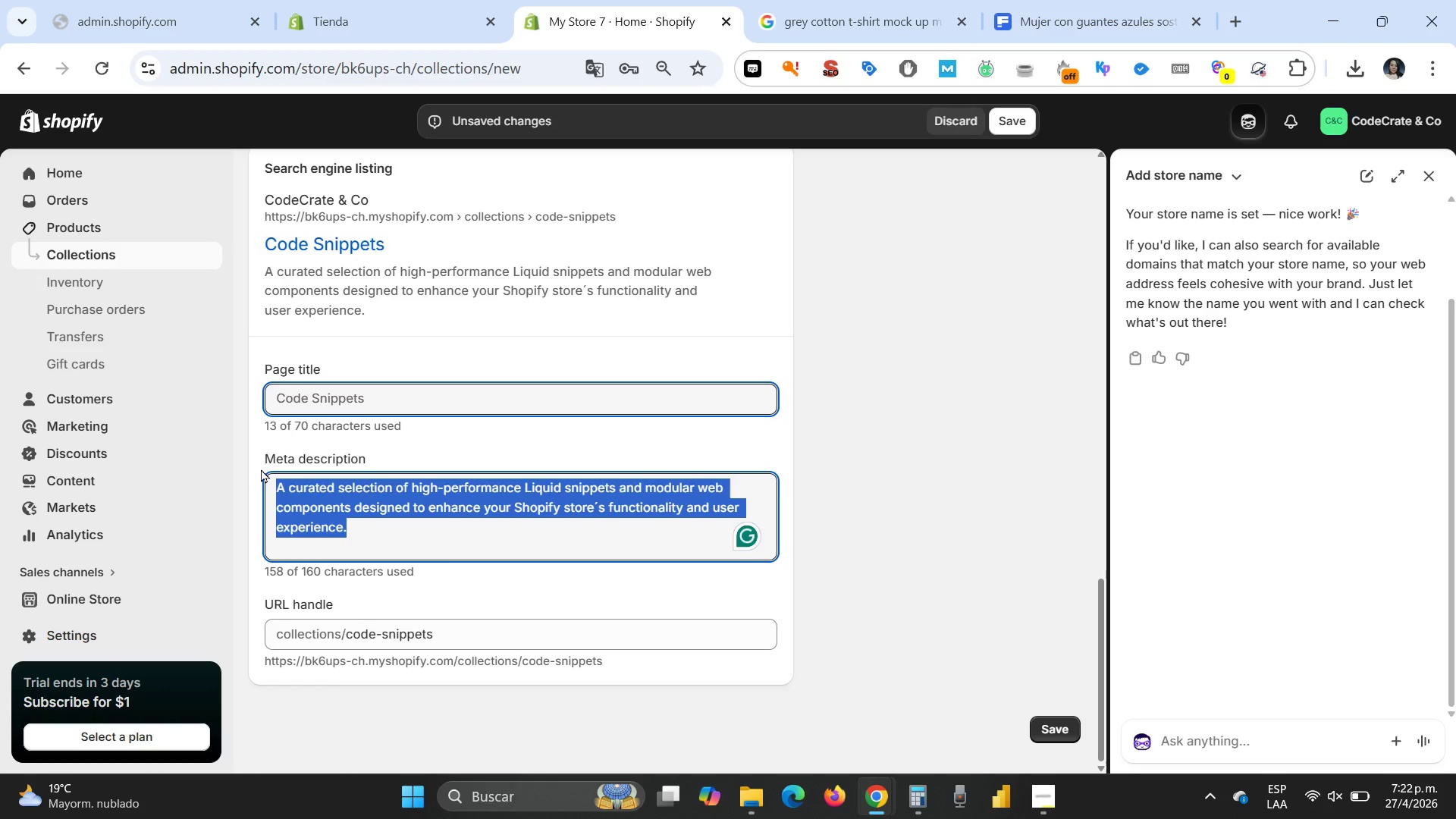 
type(Premium Shopify code snippets)
 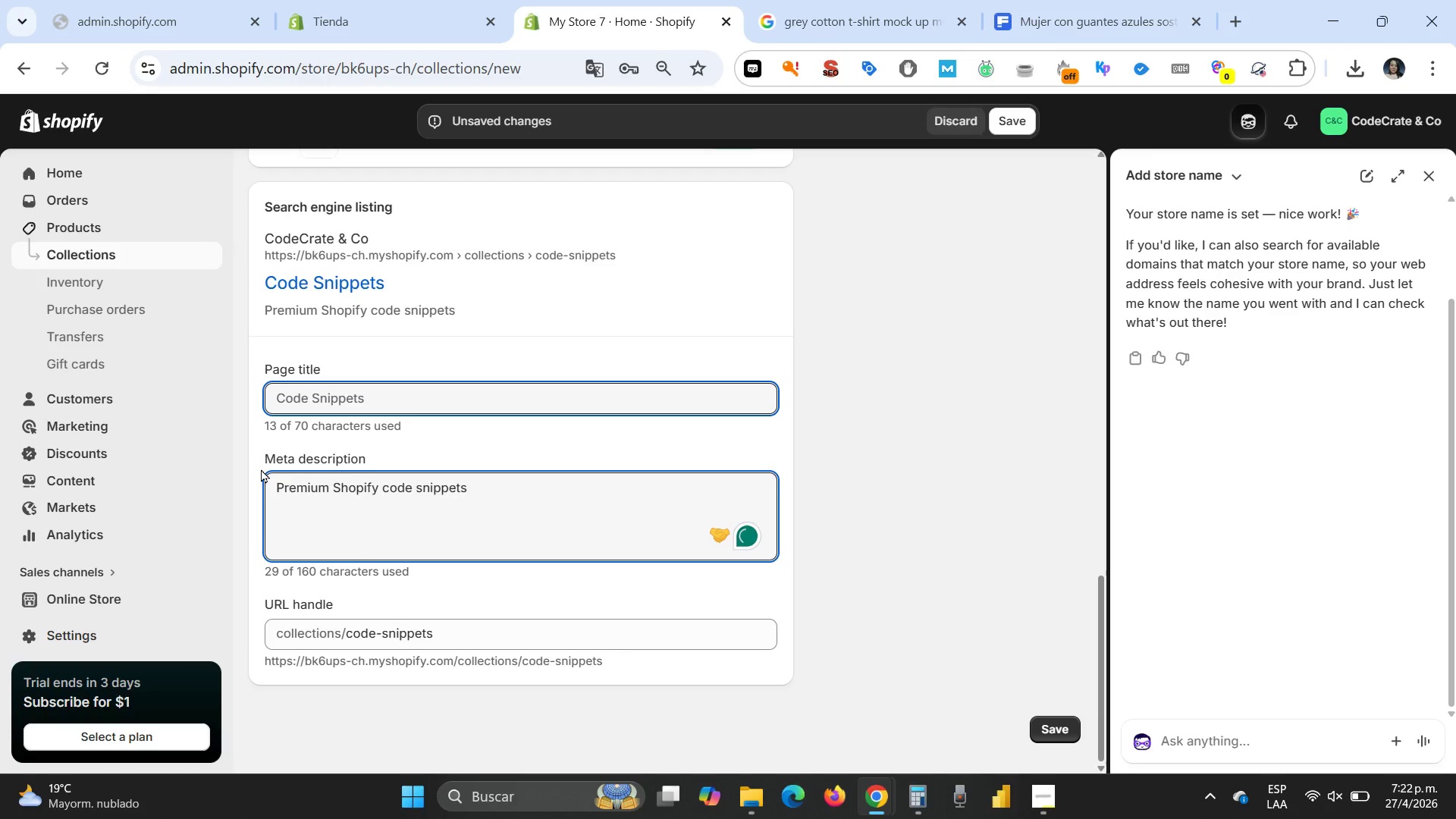 
type( and developer components. Easy to integrate, modular, )
 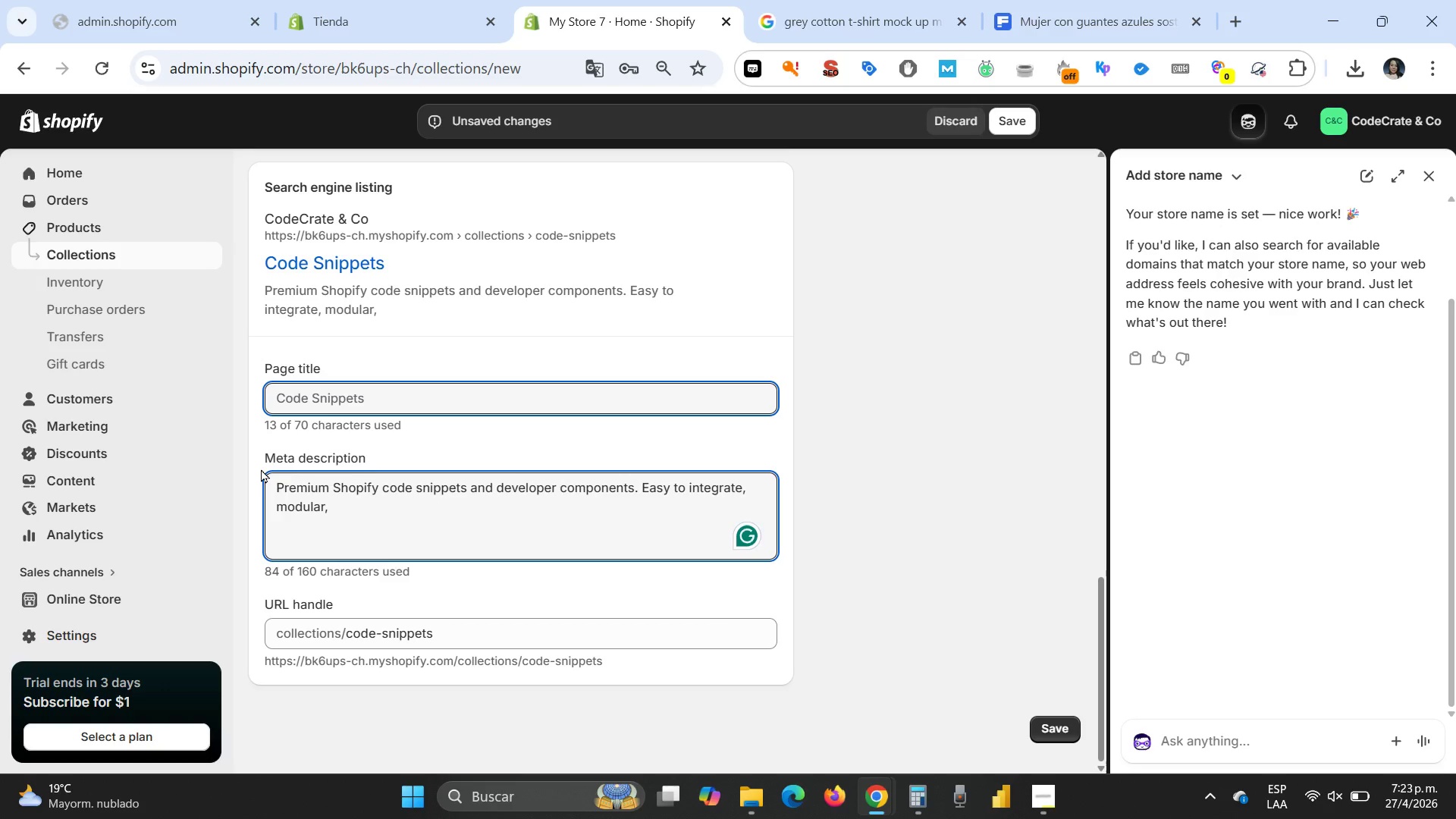 
wait(6.41)
 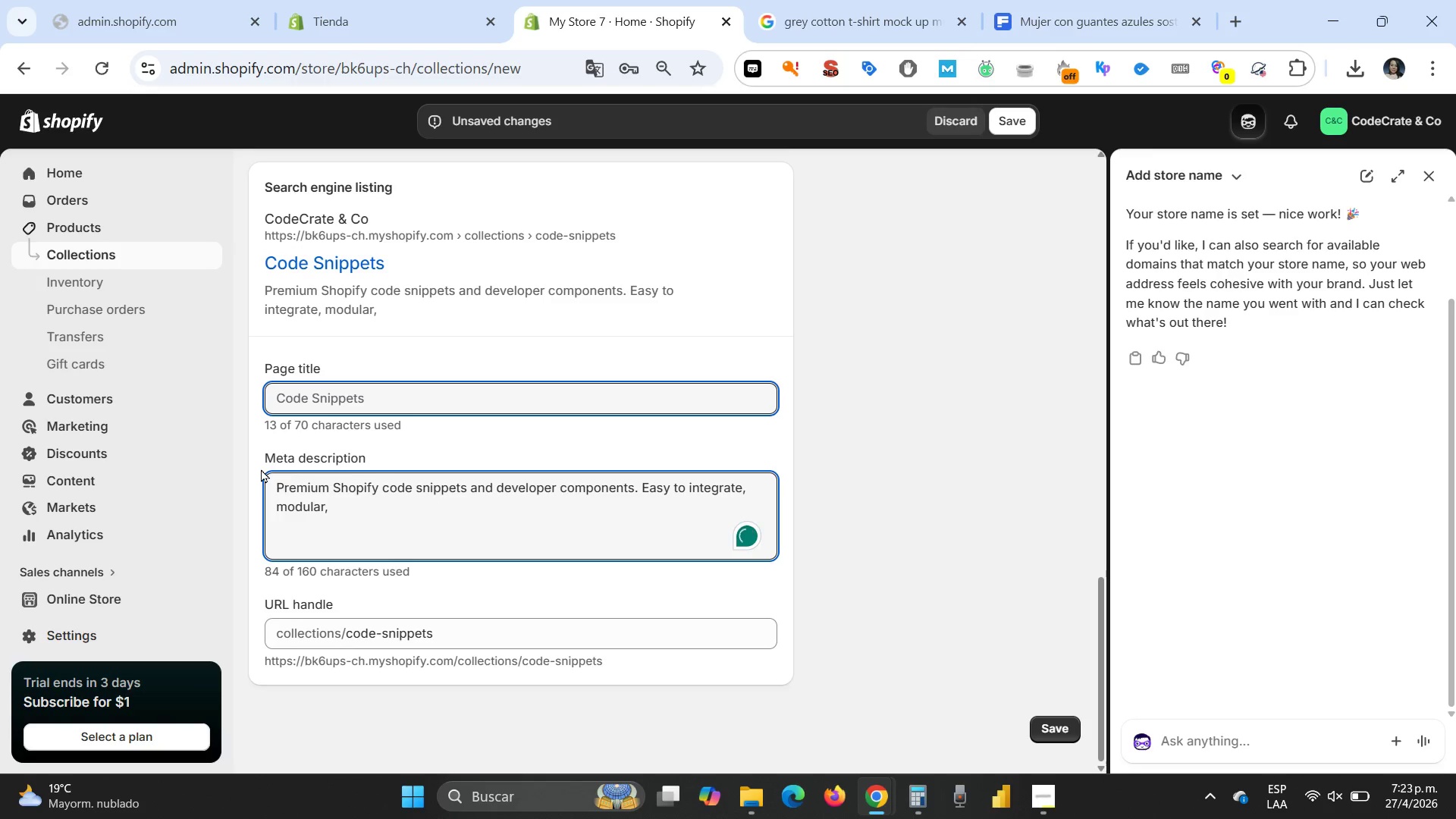 
type(and performance-optimized for modern )
 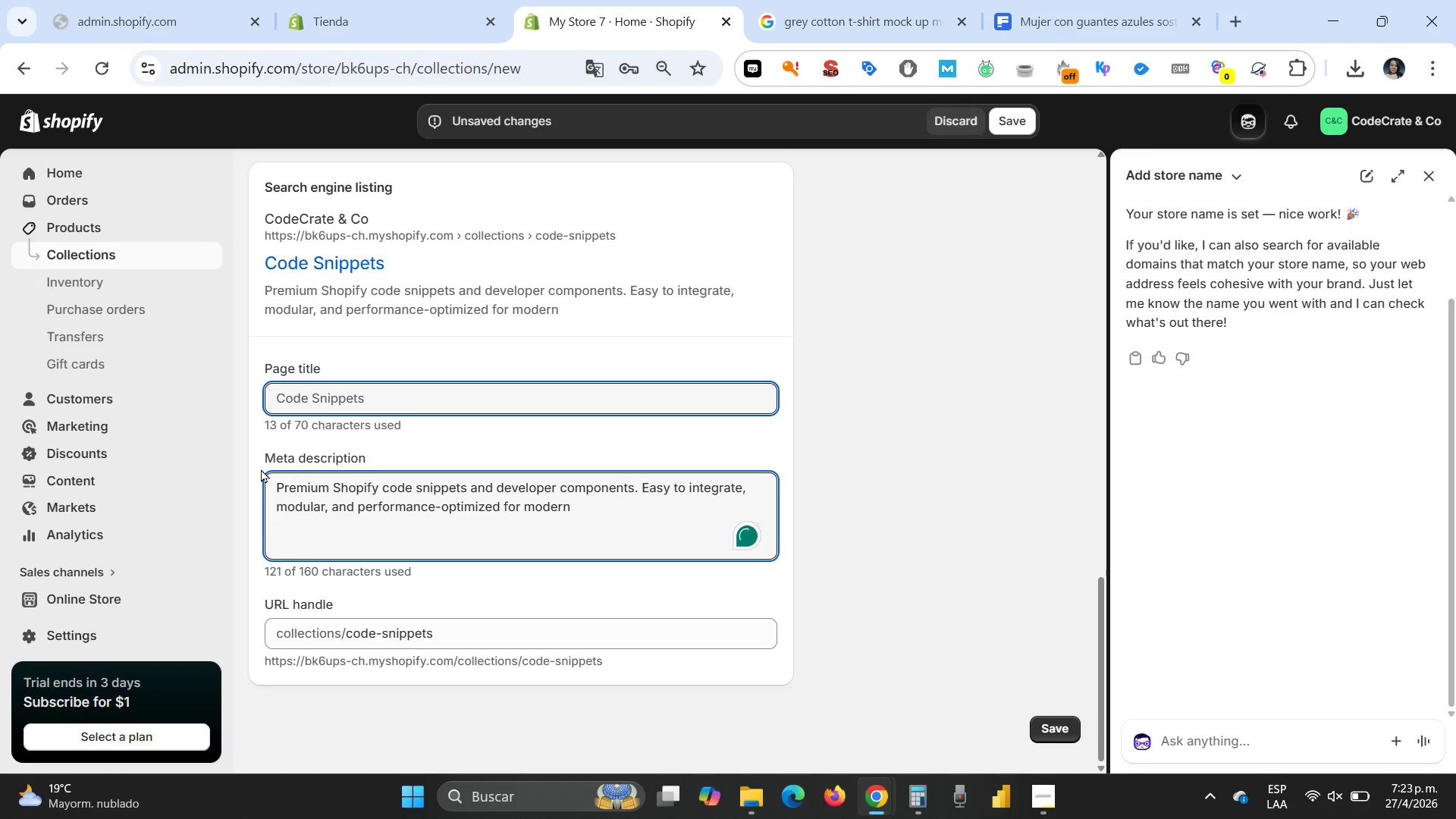 
type(e-commerce.)
 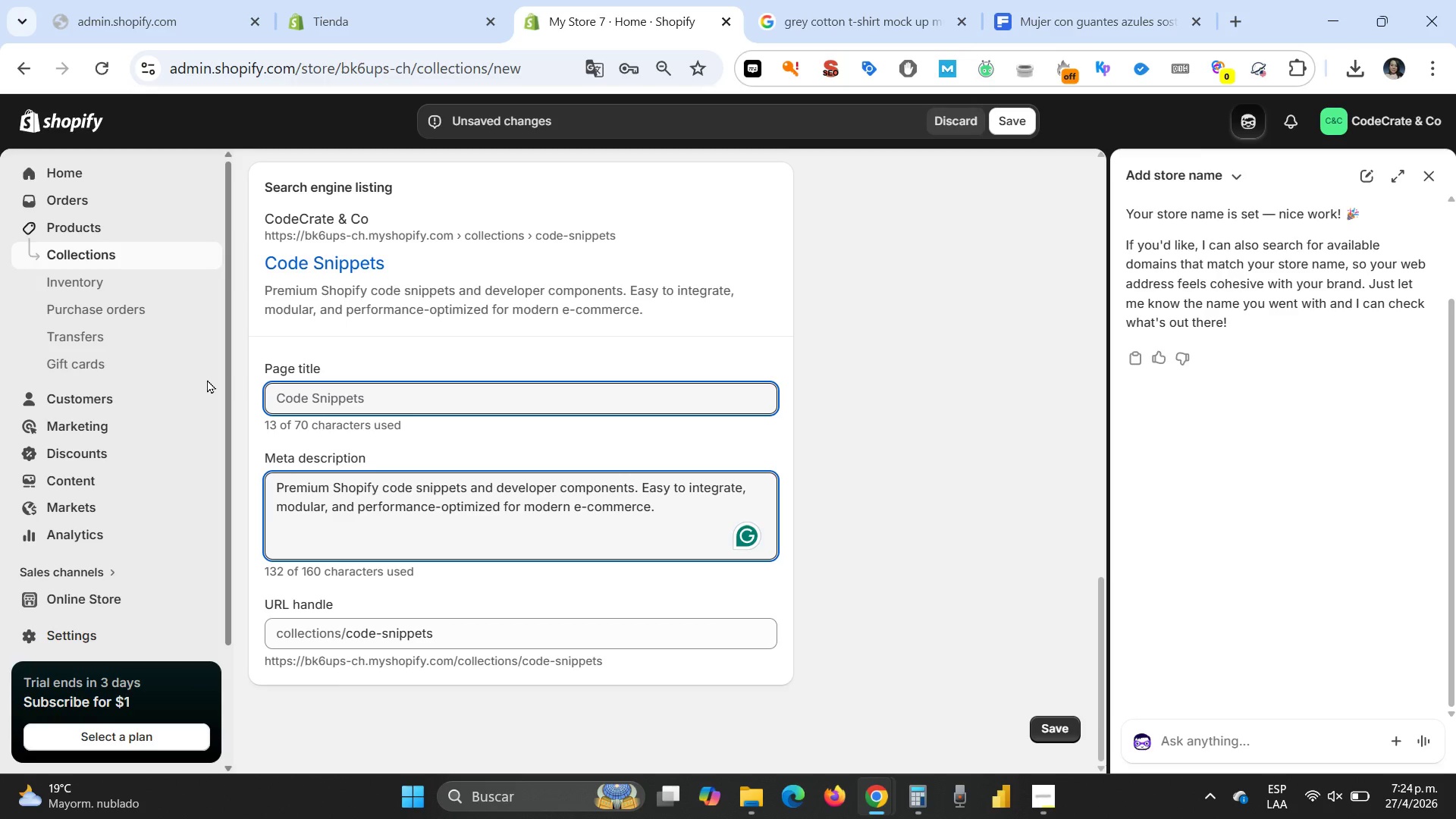 
wait(25.75)
 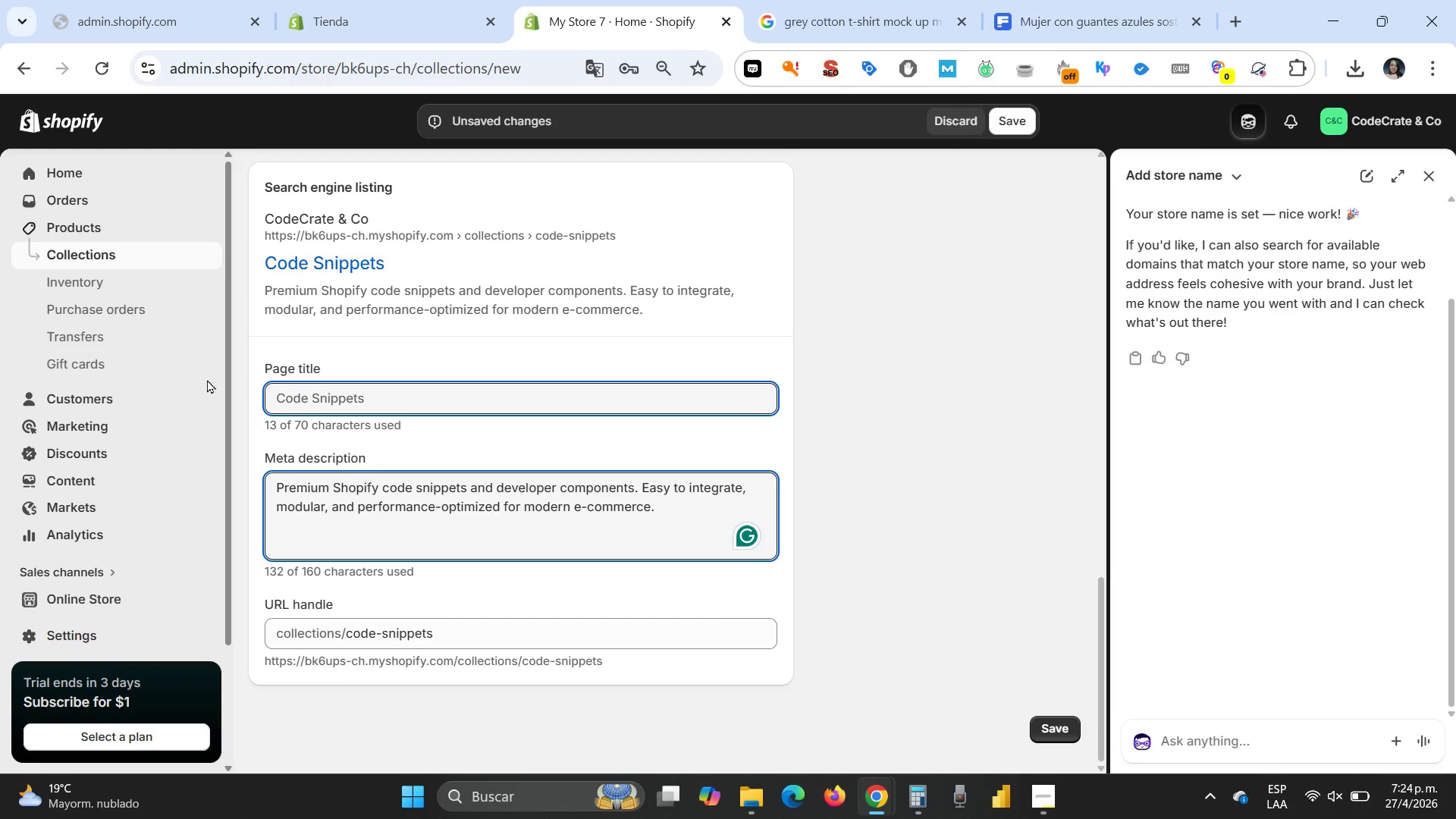 
scroll: coordinate [559, 423], scroll_direction: up, amount: 2.0
 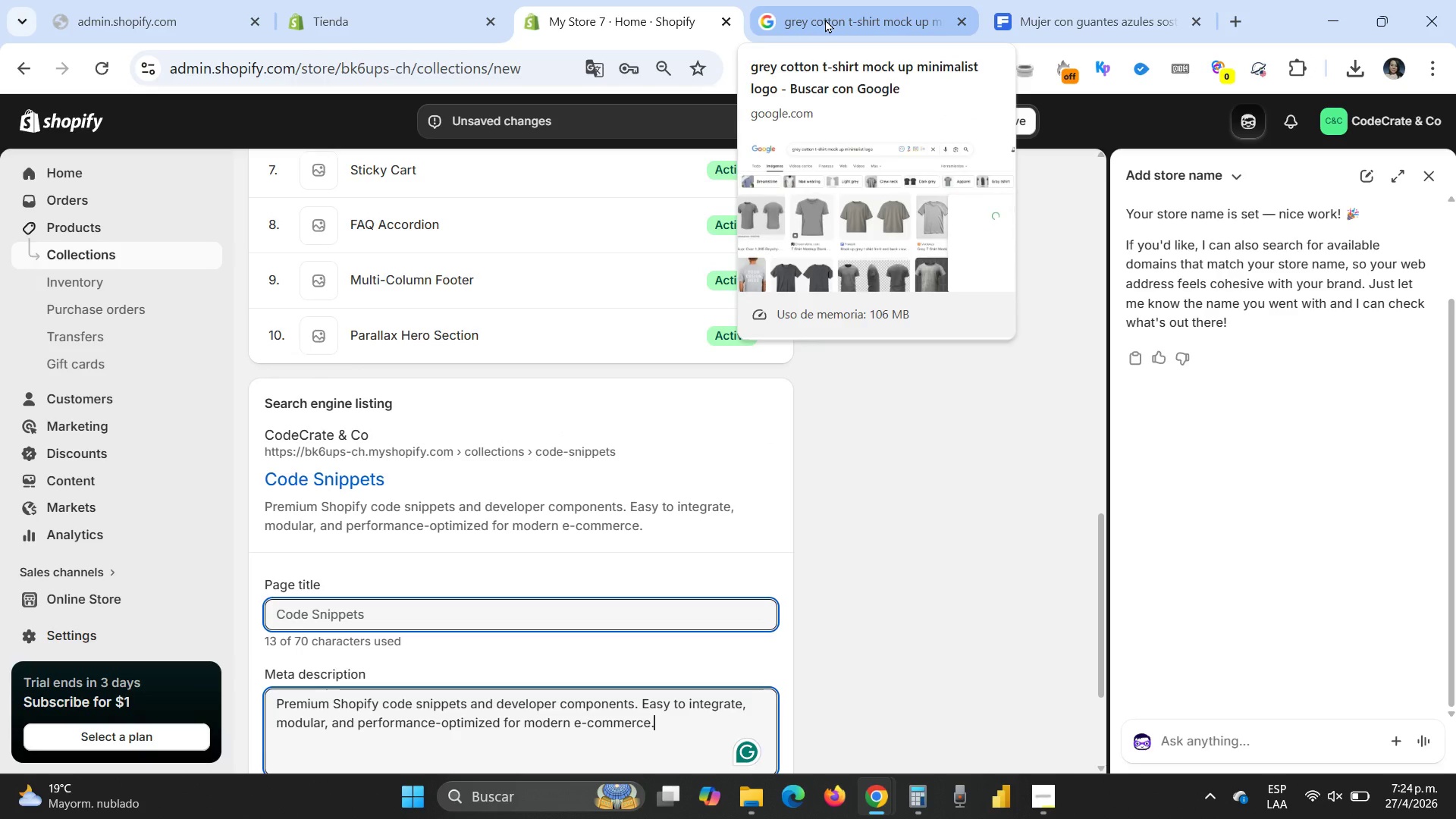 
left_click([825, 19])
 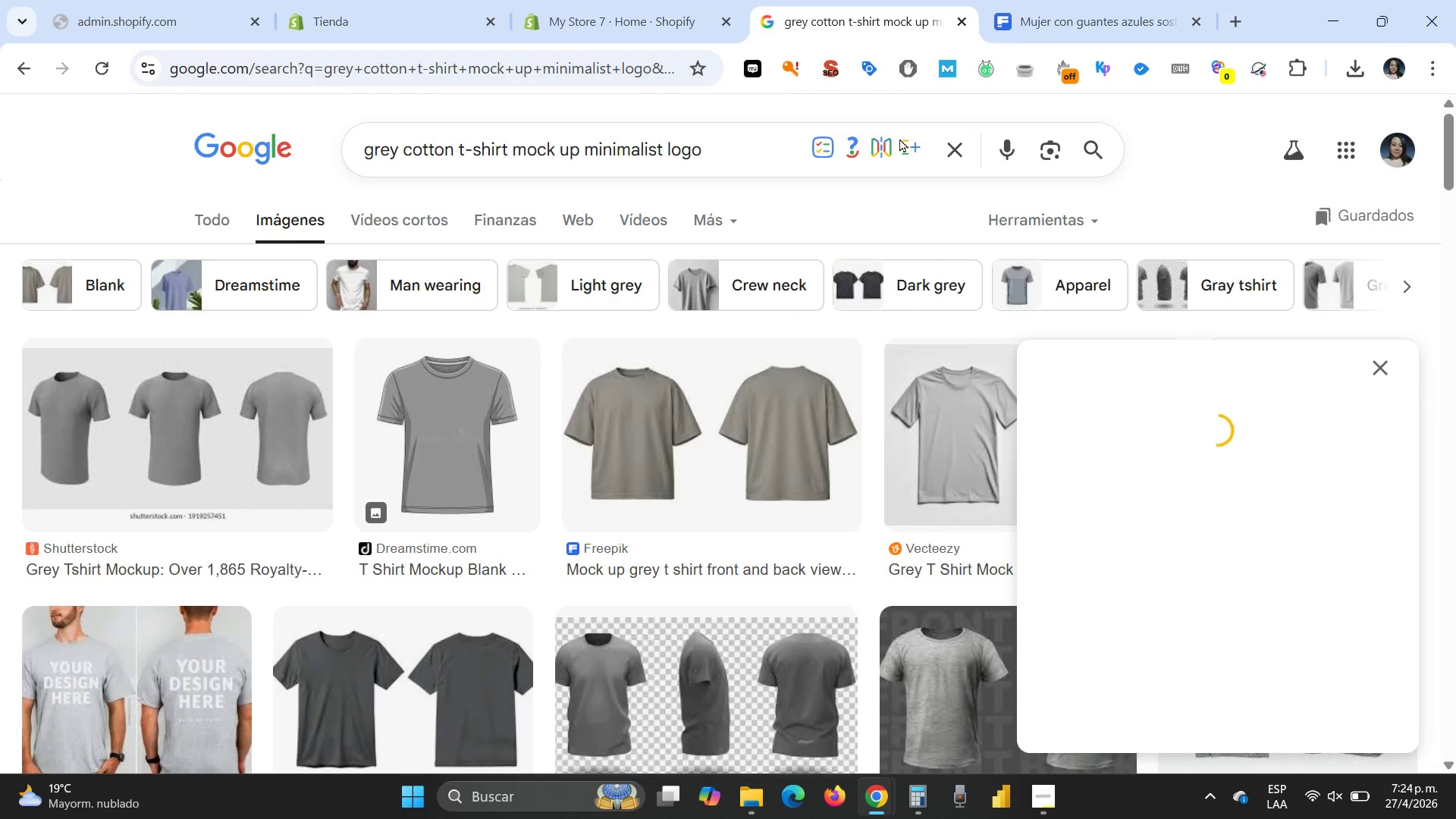 
left_click([968, 152])
 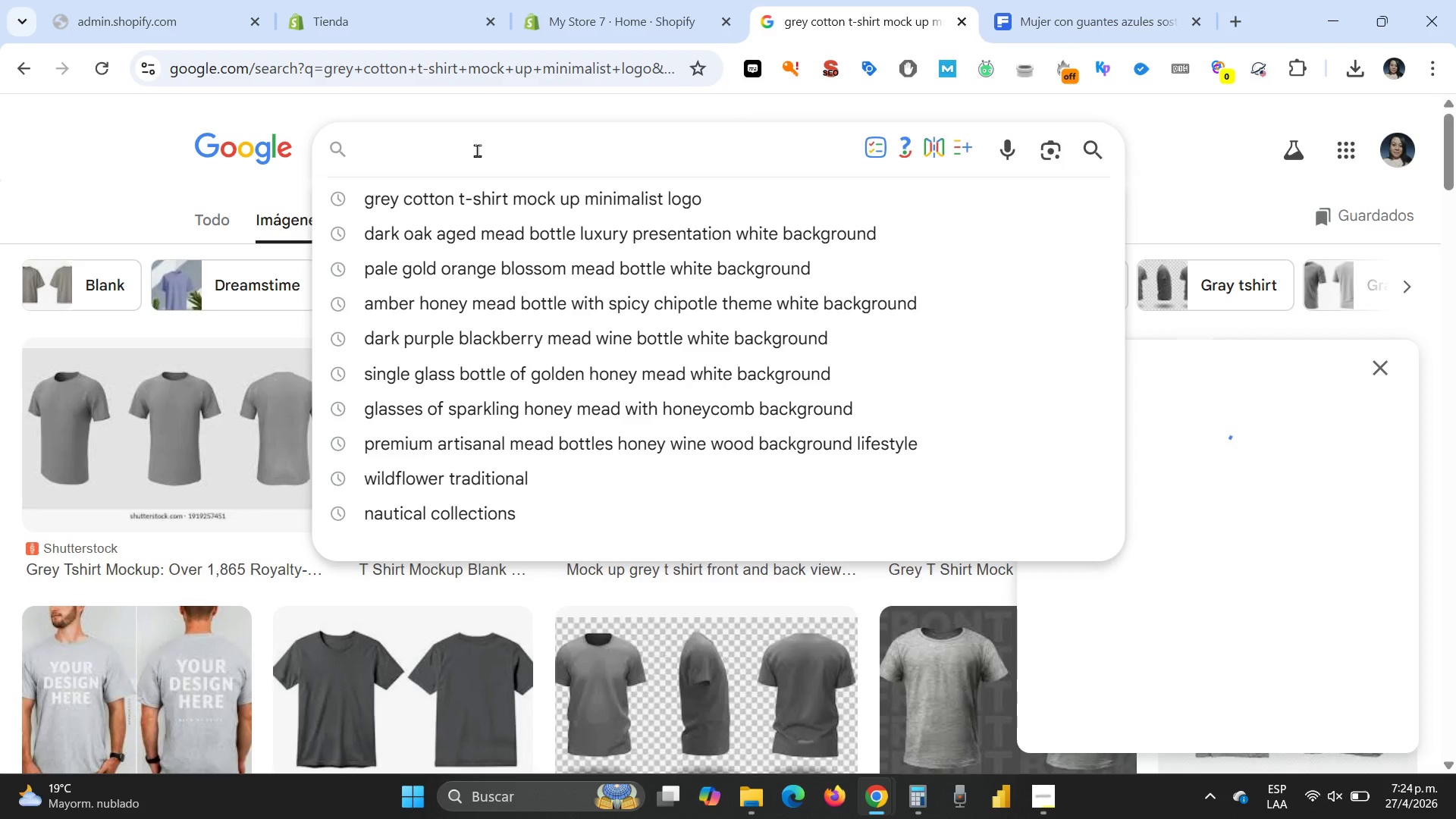 
type(ce])
key(Backspace)
key(Backspace)
type(ode snippets)
 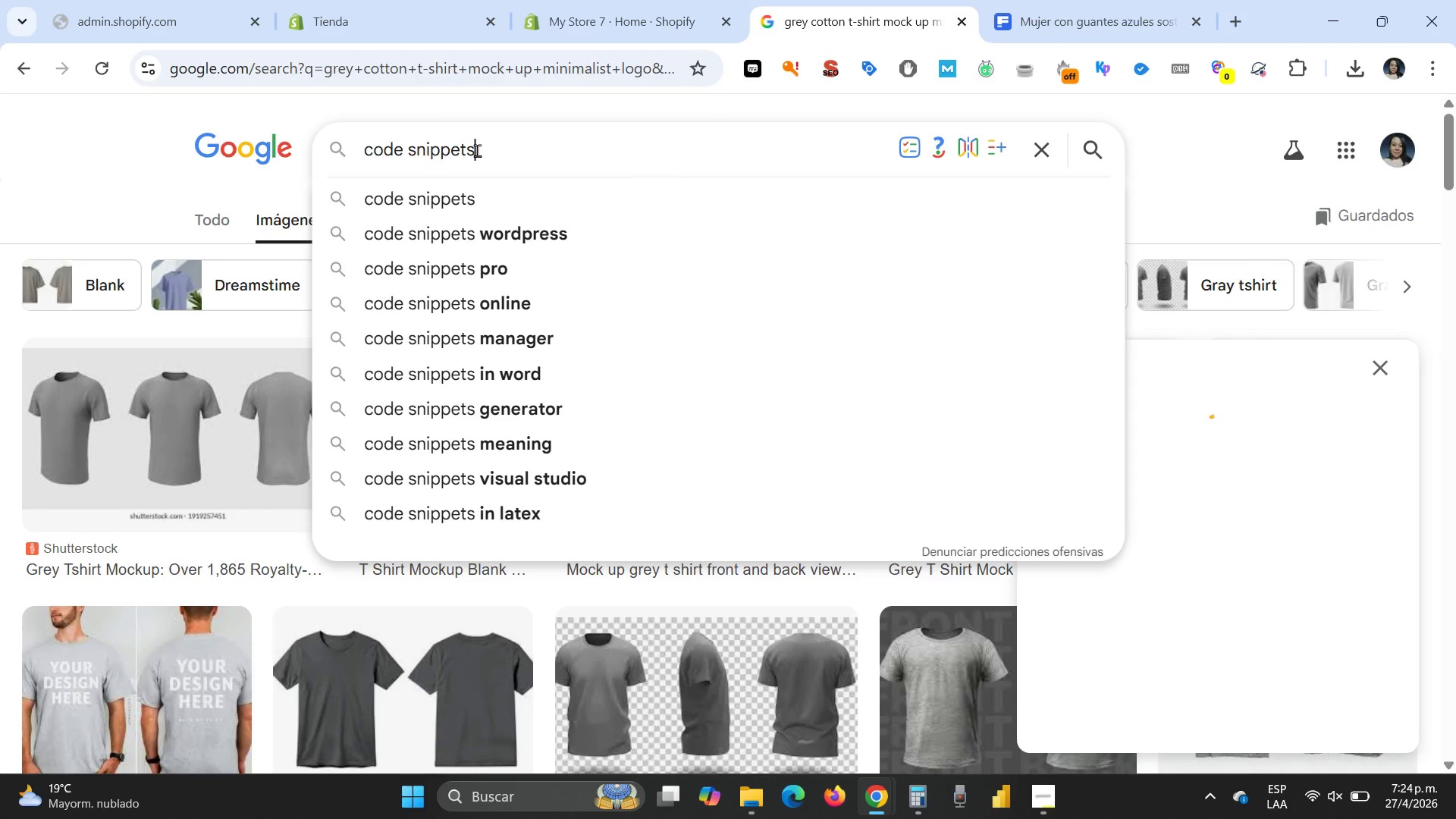 
key(Enter)
 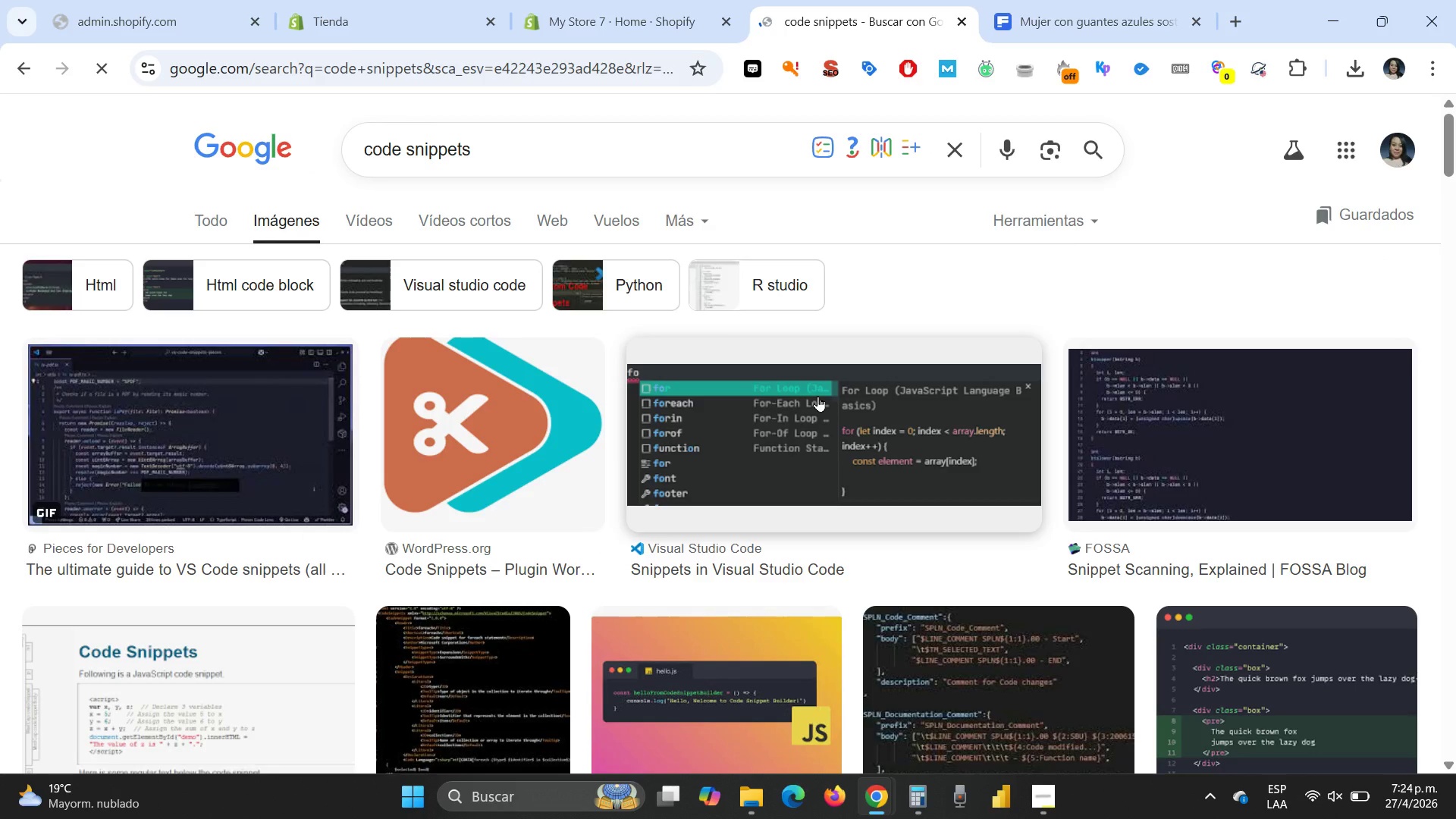 
scroll: coordinate [924, 557], scroll_direction: down, amount: 10.0
 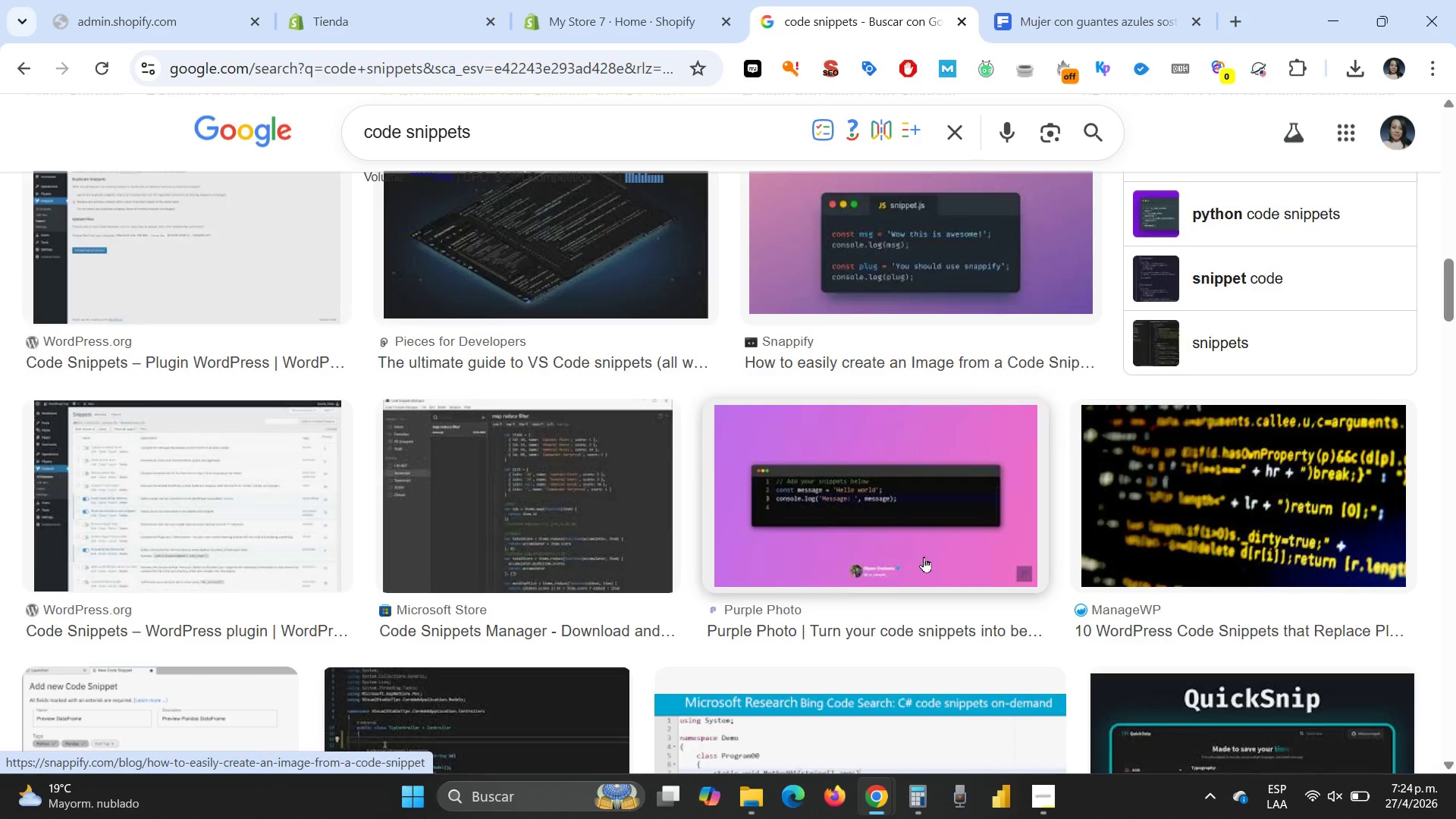 
scroll: coordinate [924, 557], scroll_direction: up, amount: 28.0
 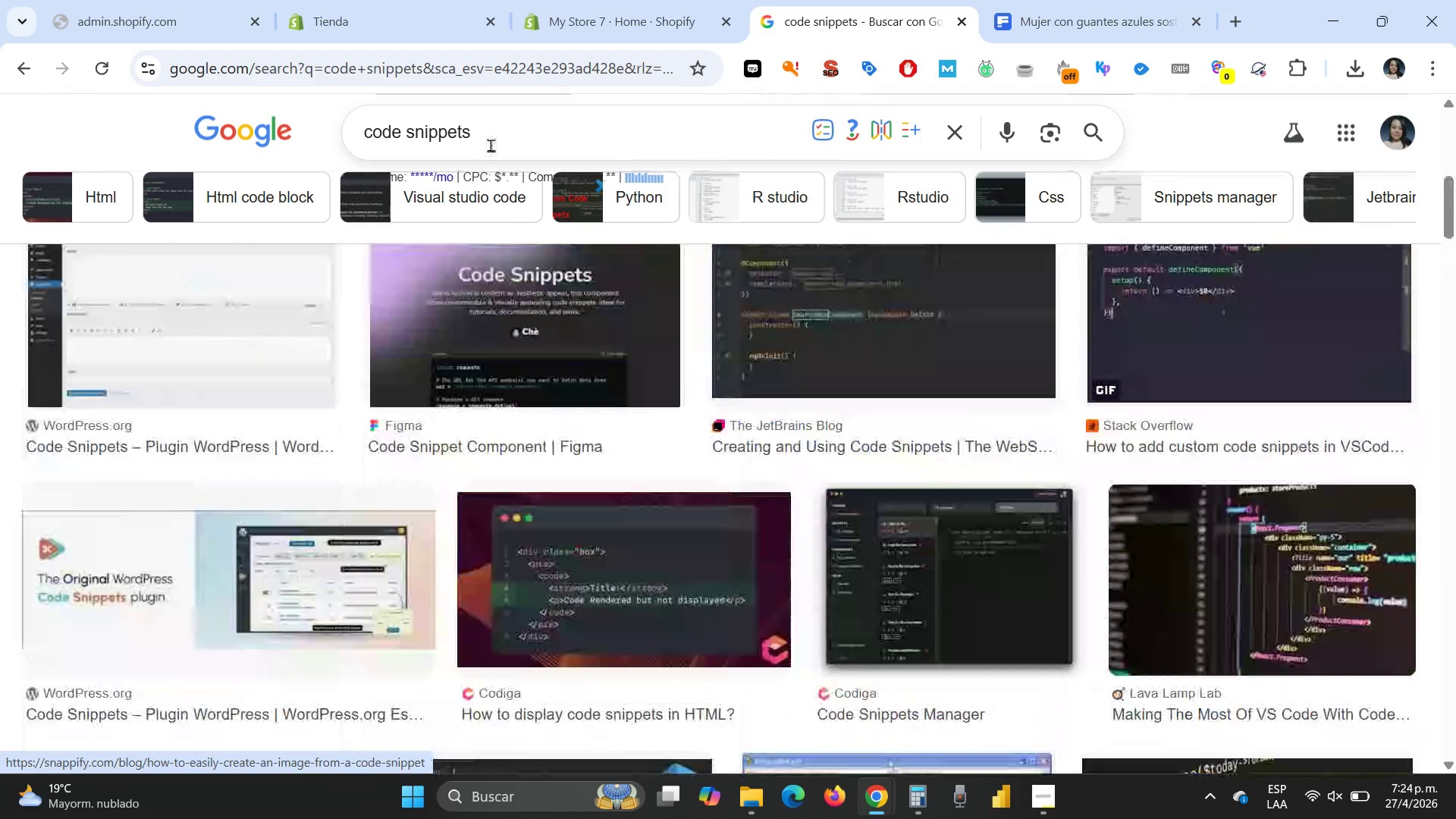 
left_click([491, 142])
 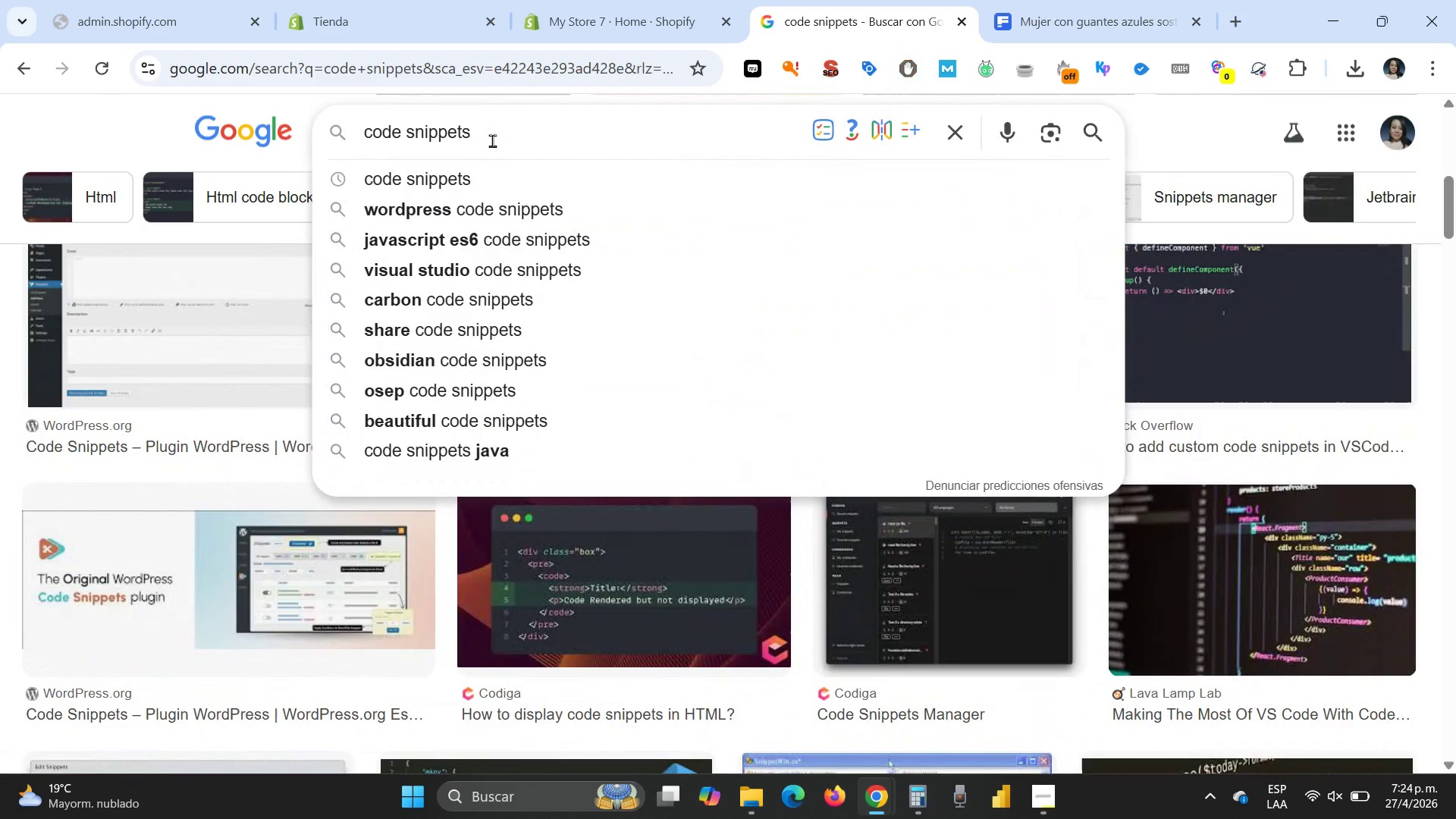 
type( oci)
key(Backspace)
key(Backspace)
key(Backspace)
type(icono)
 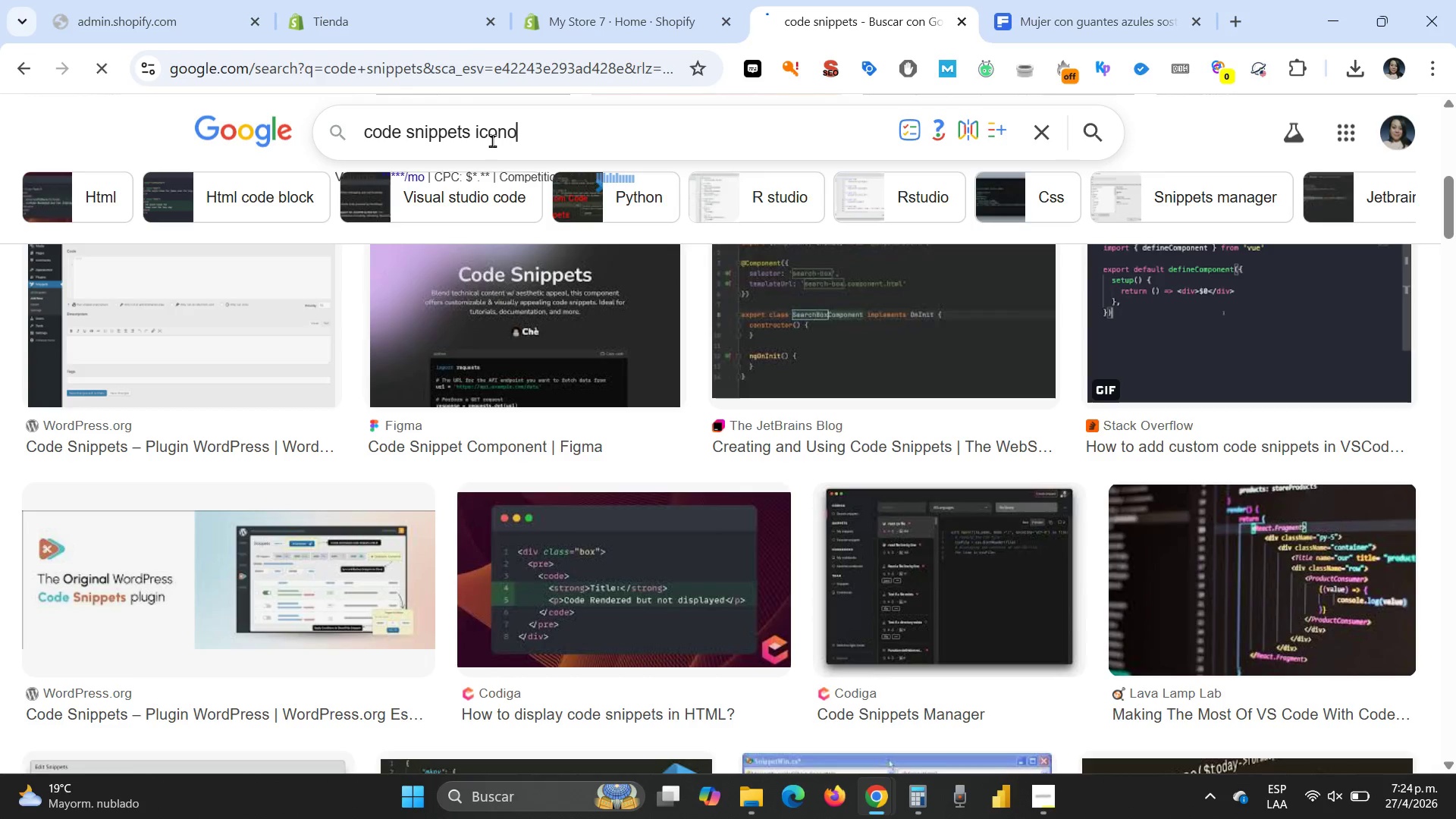 
key(Enter)
 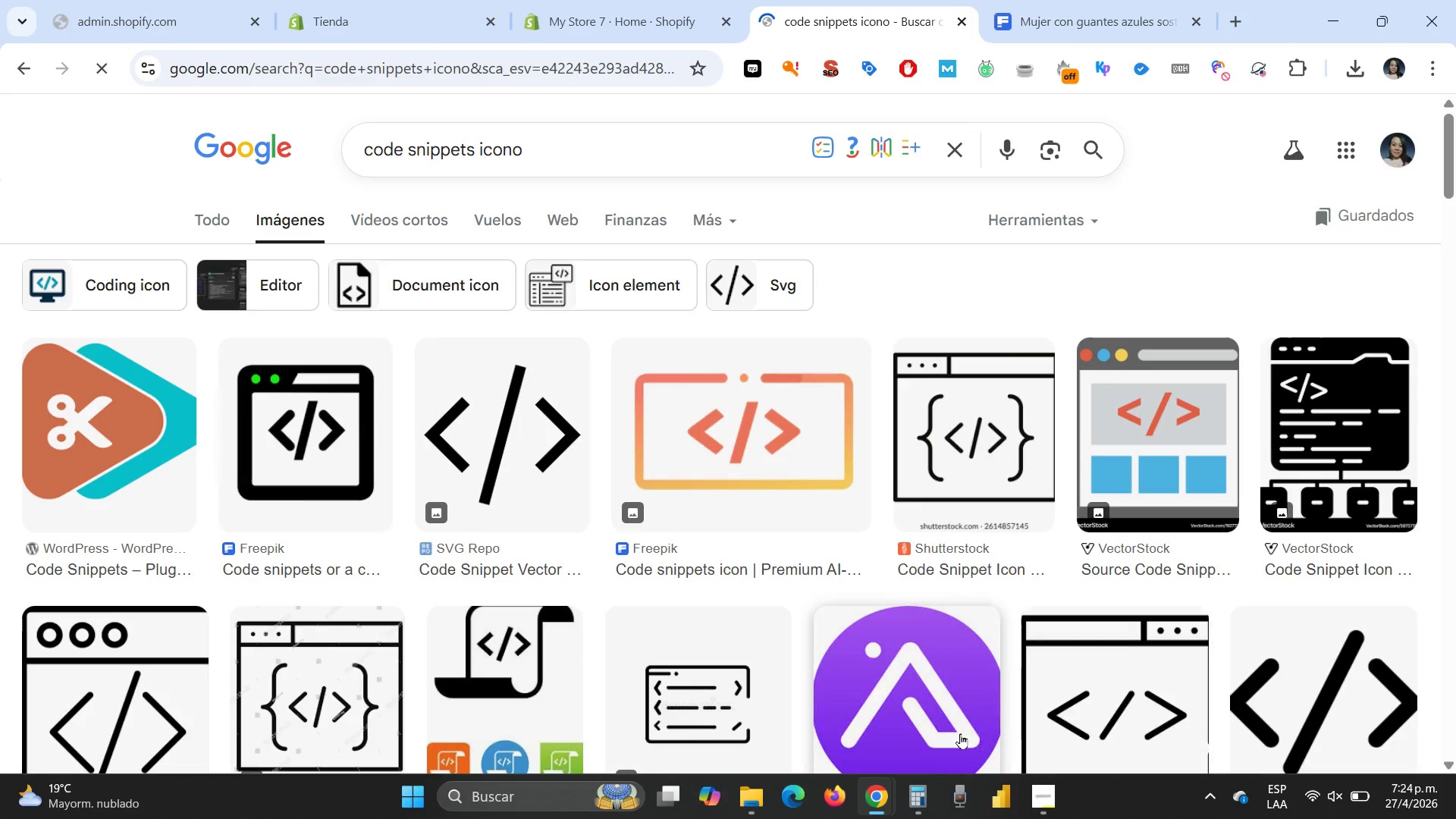 
wait(8.3)
 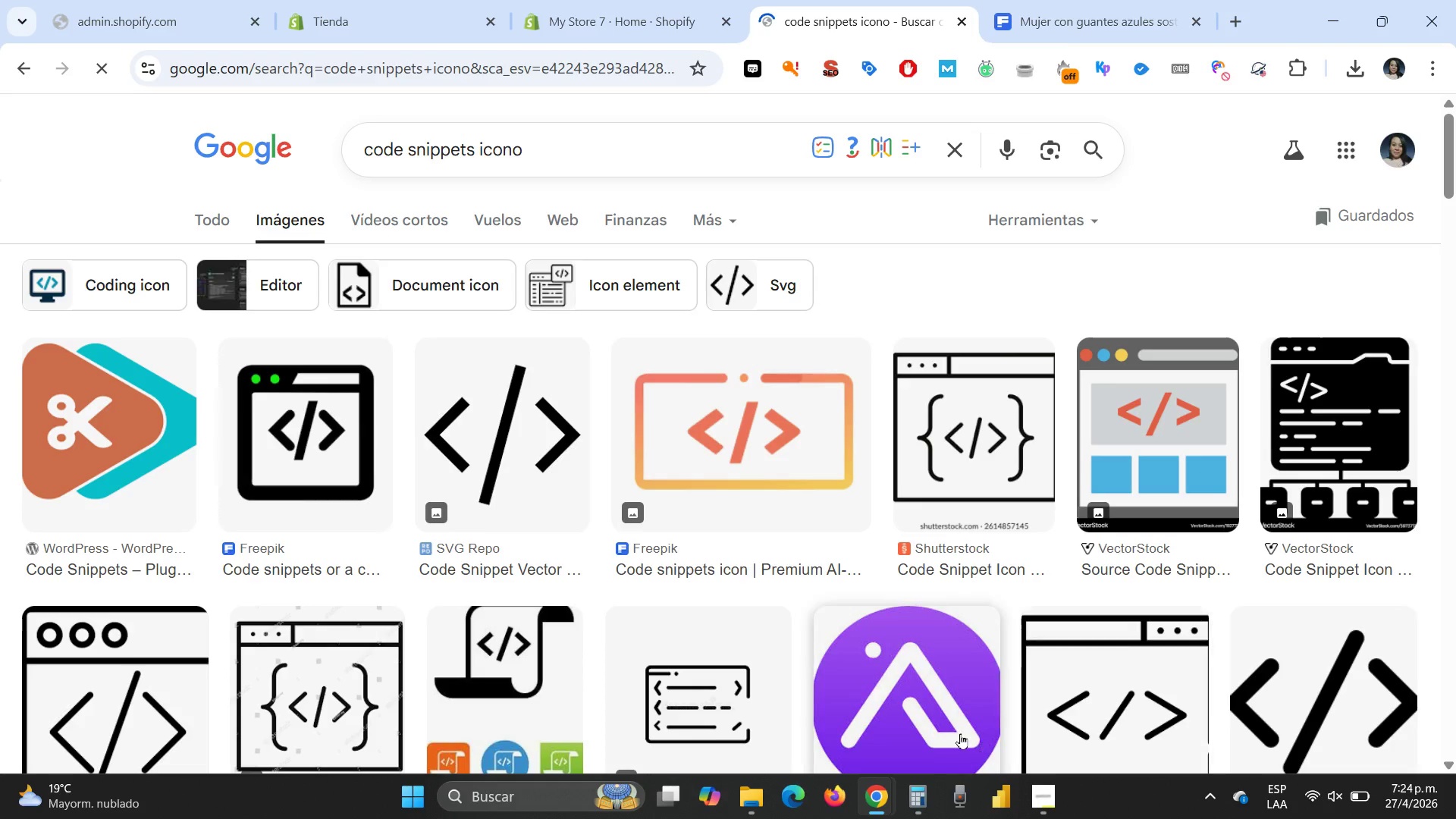 
left_click([512, 441])
 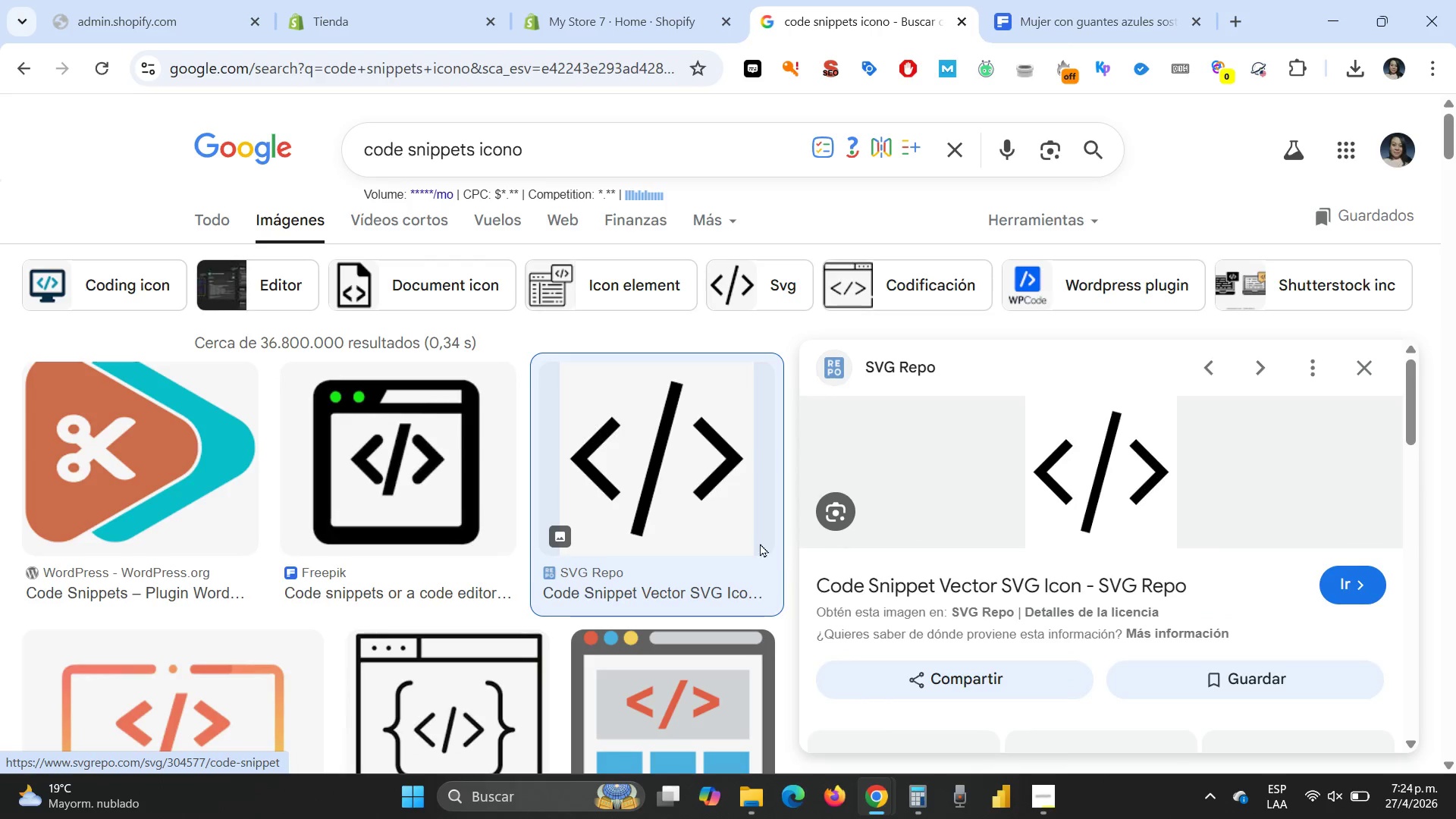 
scroll: coordinate [550, 668], scroll_direction: down, amount: 4.0
 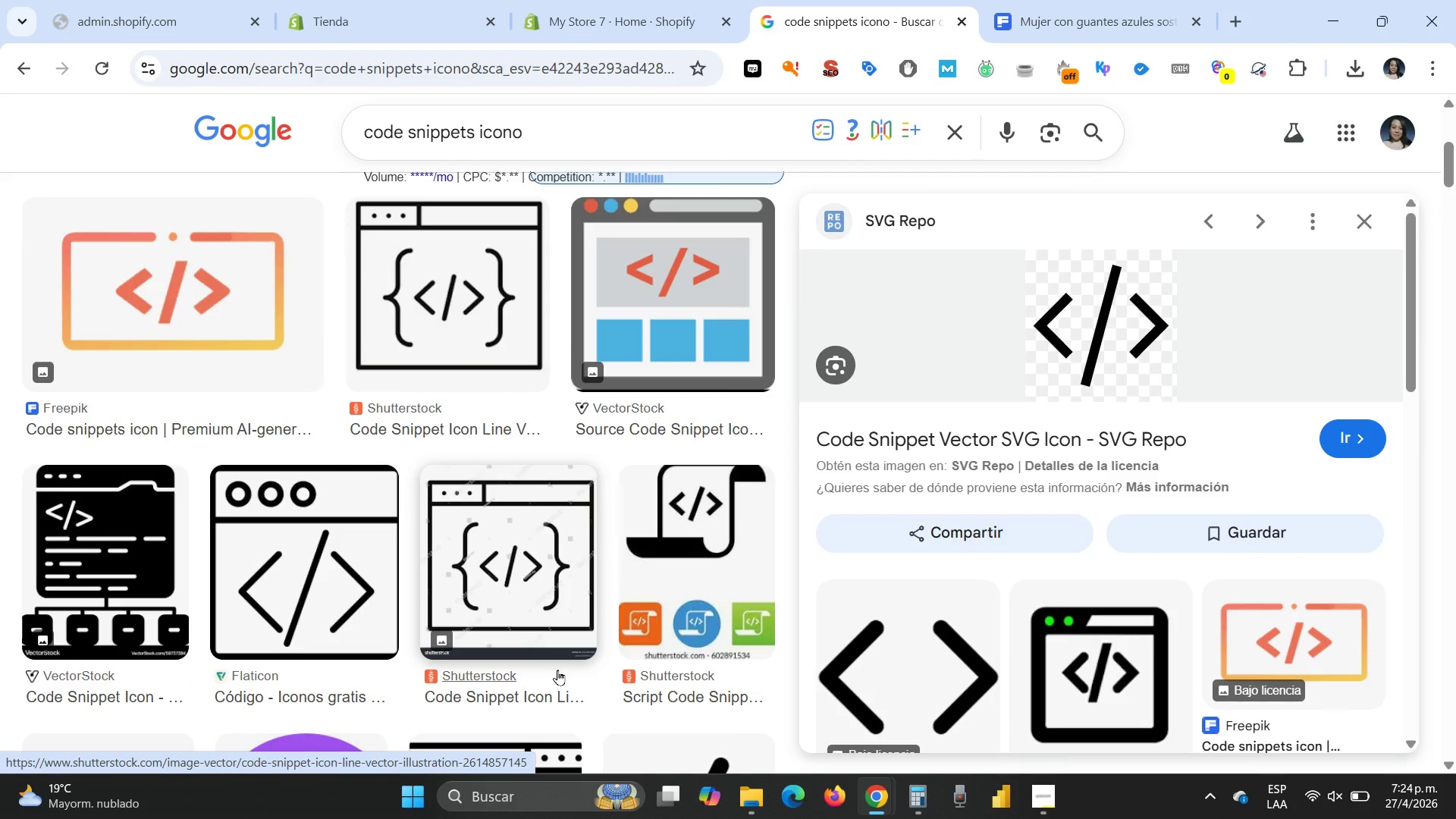 
scroll: coordinate [557, 670], scroll_direction: up, amount: 3.0
 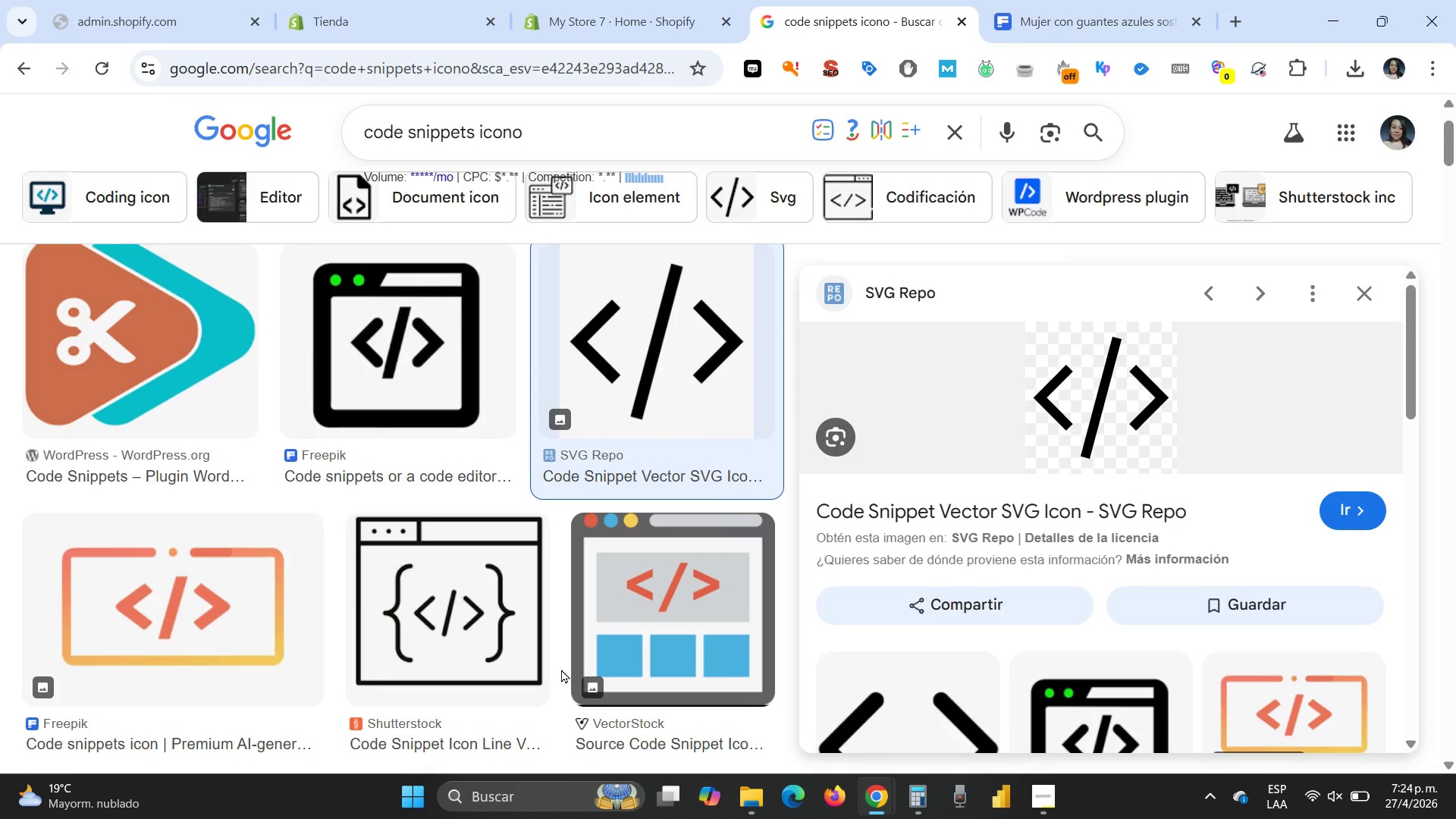 
scroll: coordinate [564, 670], scroll_direction: down, amount: 3.0
 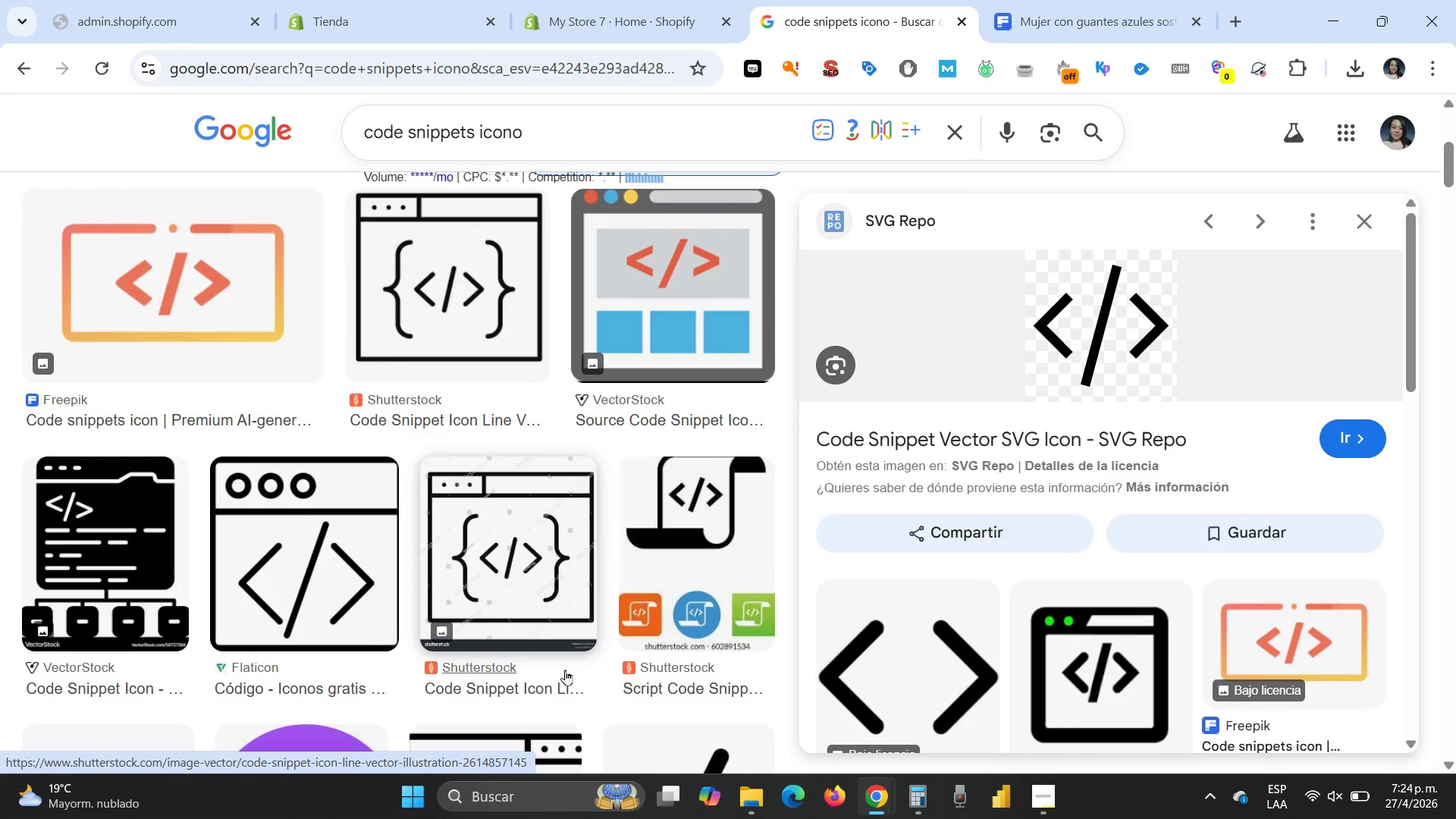 
scroll: coordinate [466, 523], scroll_direction: up, amount: 3.0
 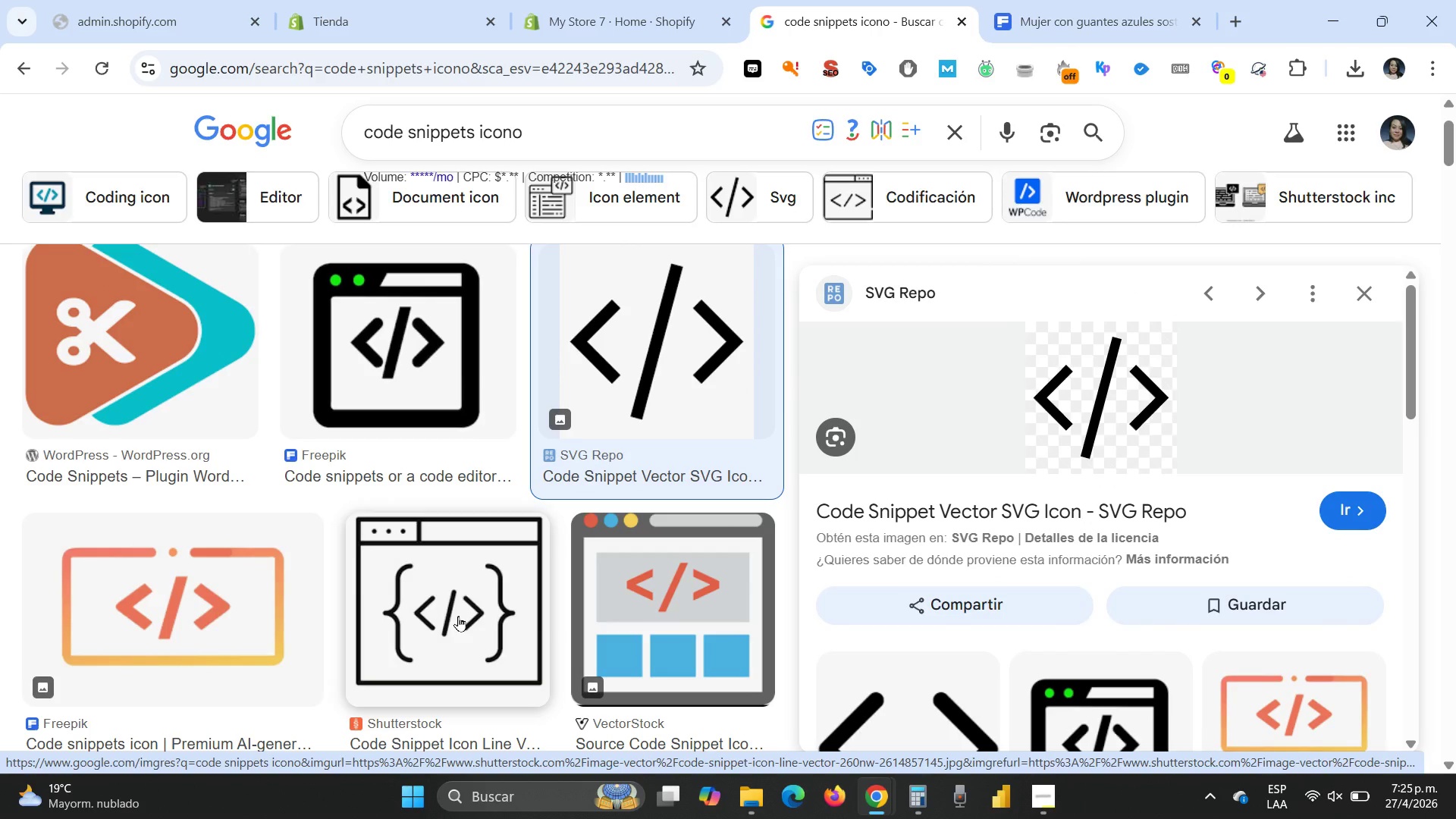 
left_click([458, 616])
 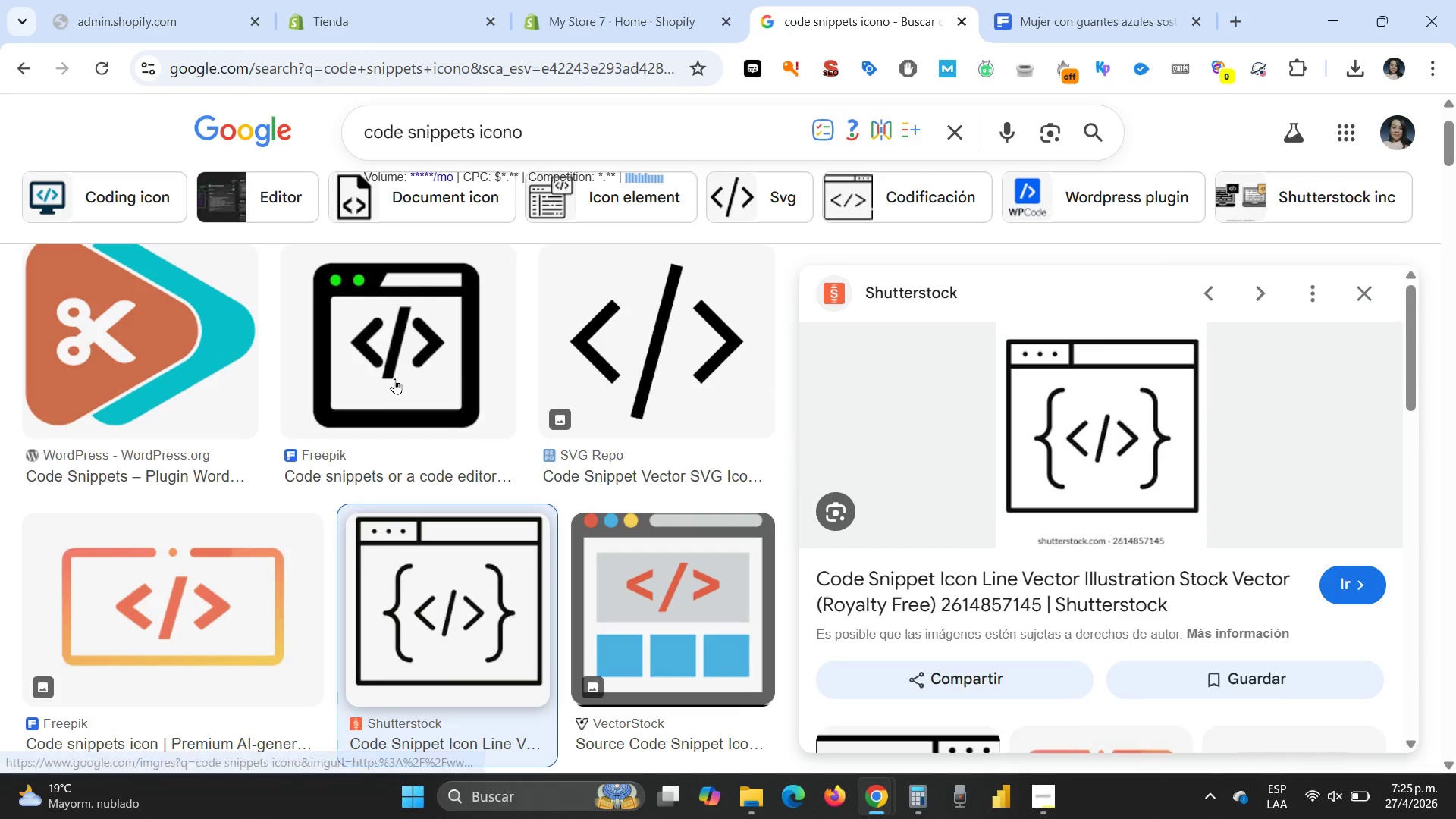 
left_click([395, 373])
 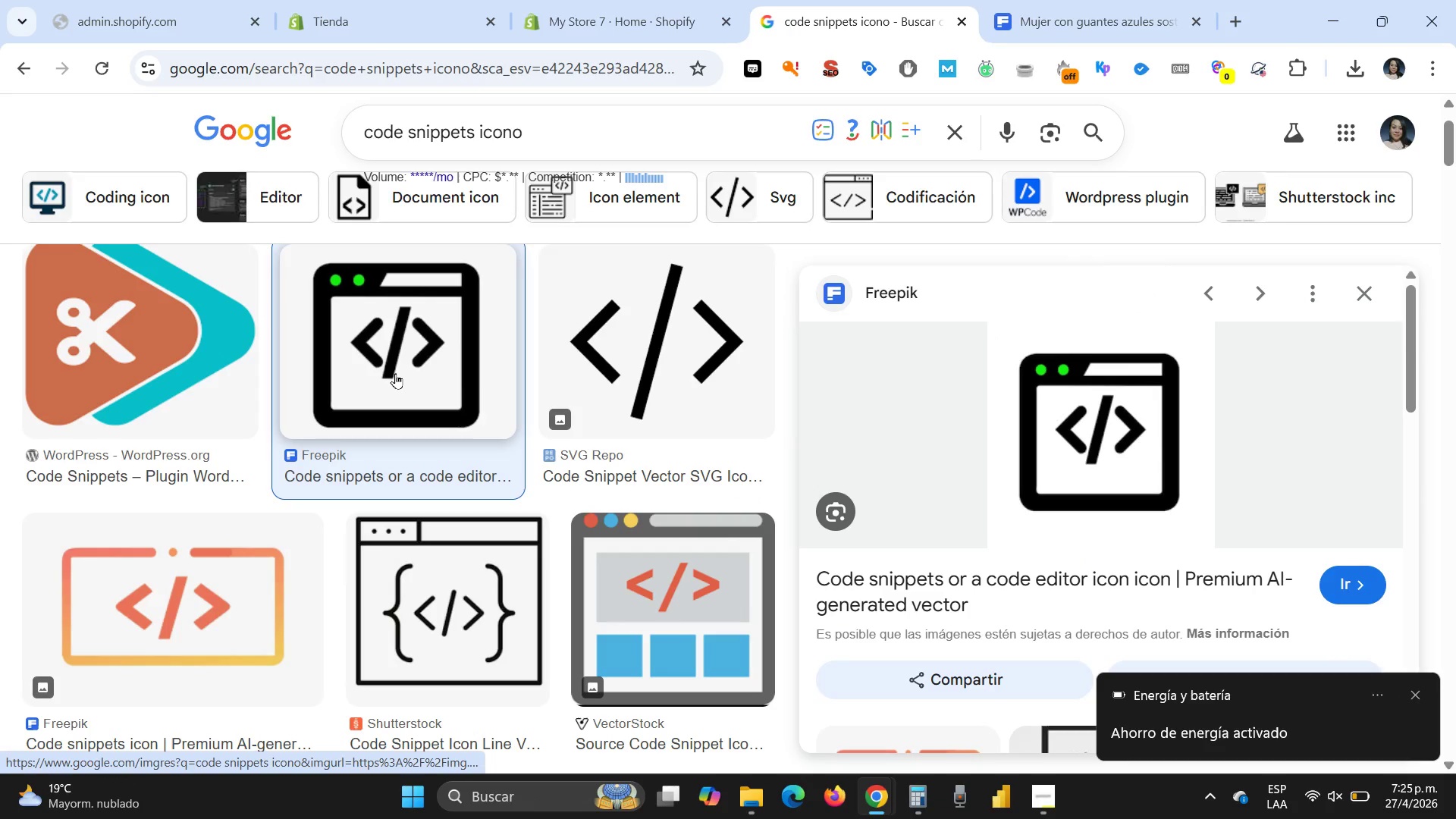 
wait(9.44)
 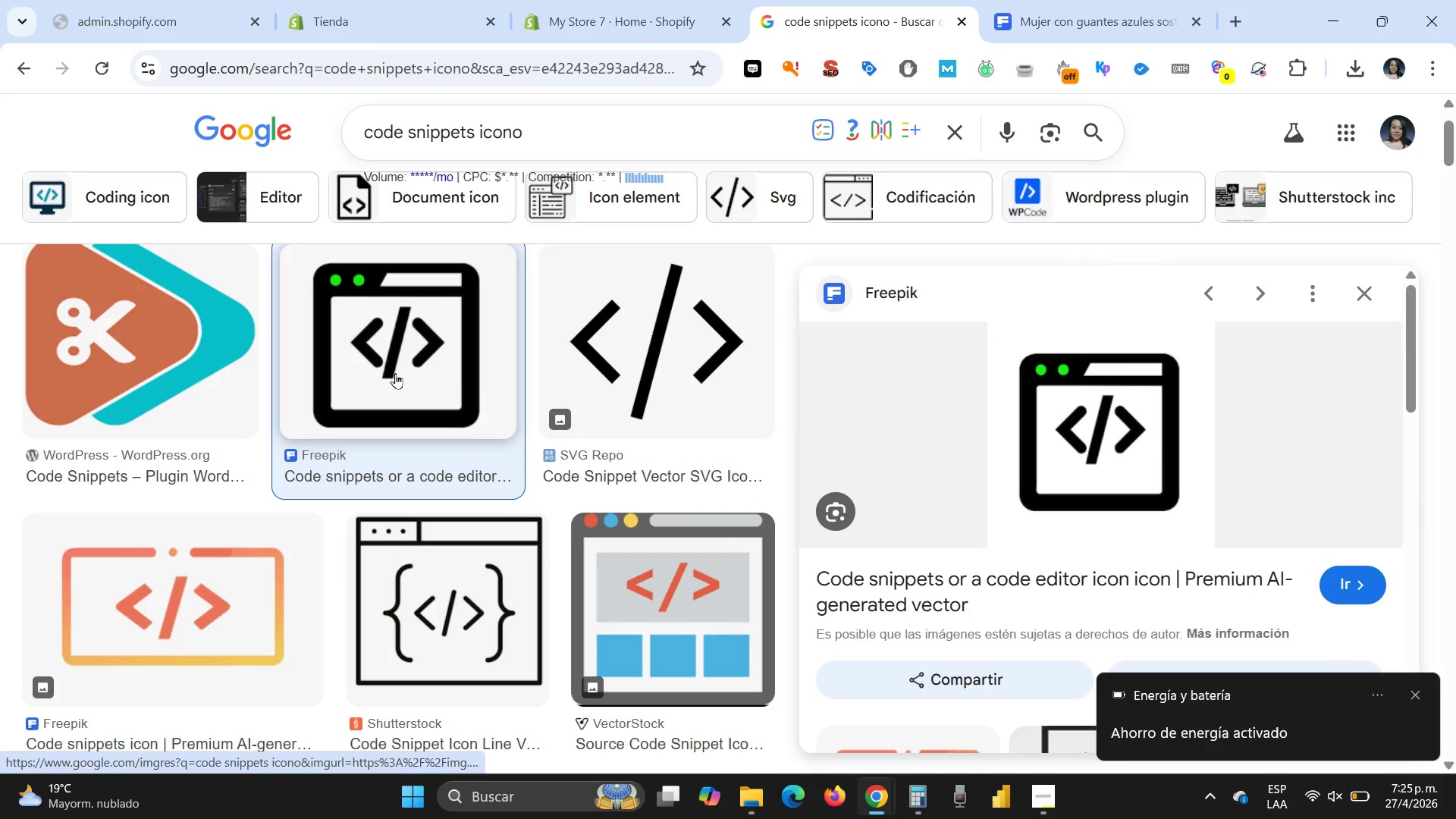 
right_click([1114, 395])
 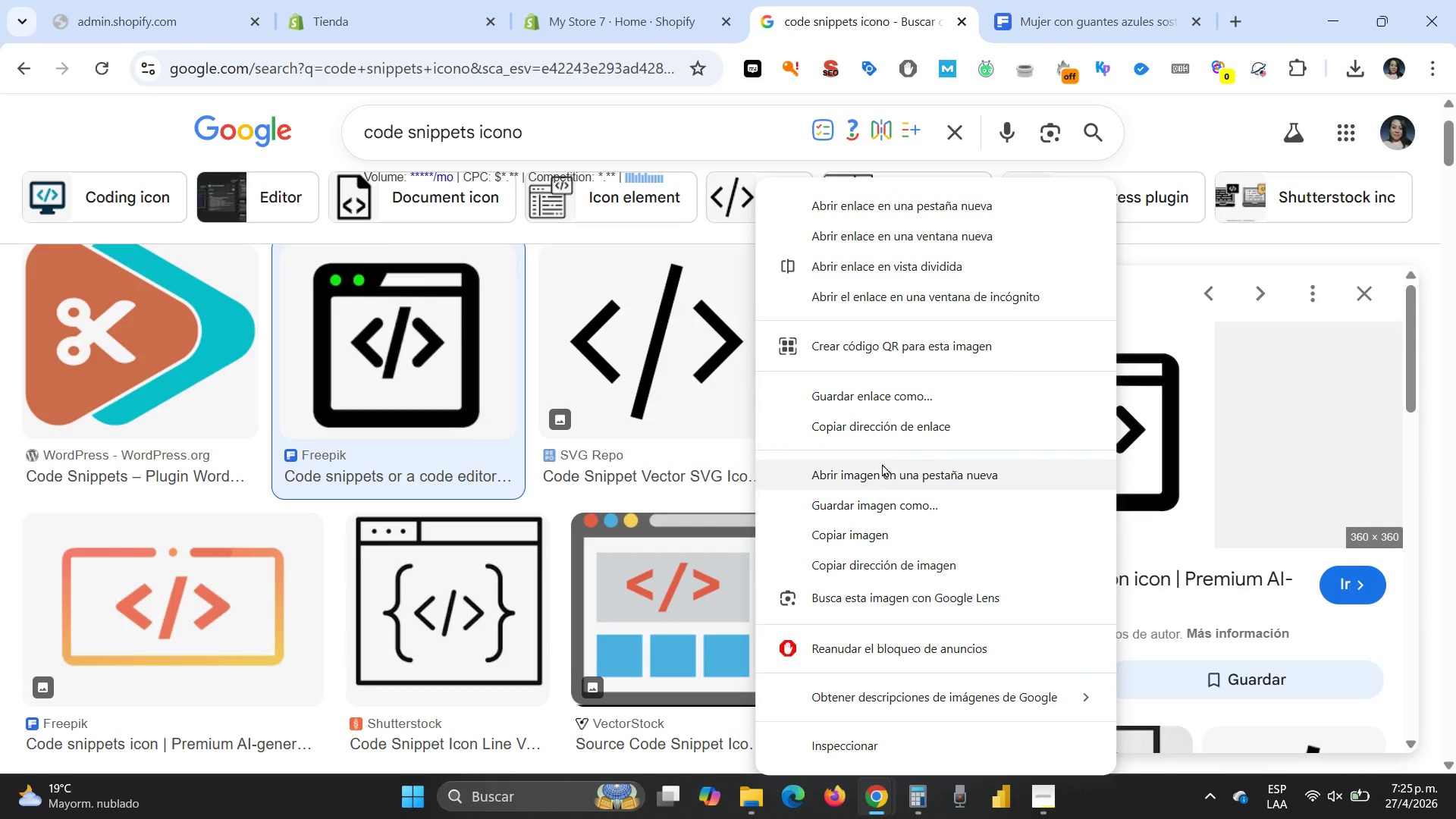 
left_click([882, 500])
 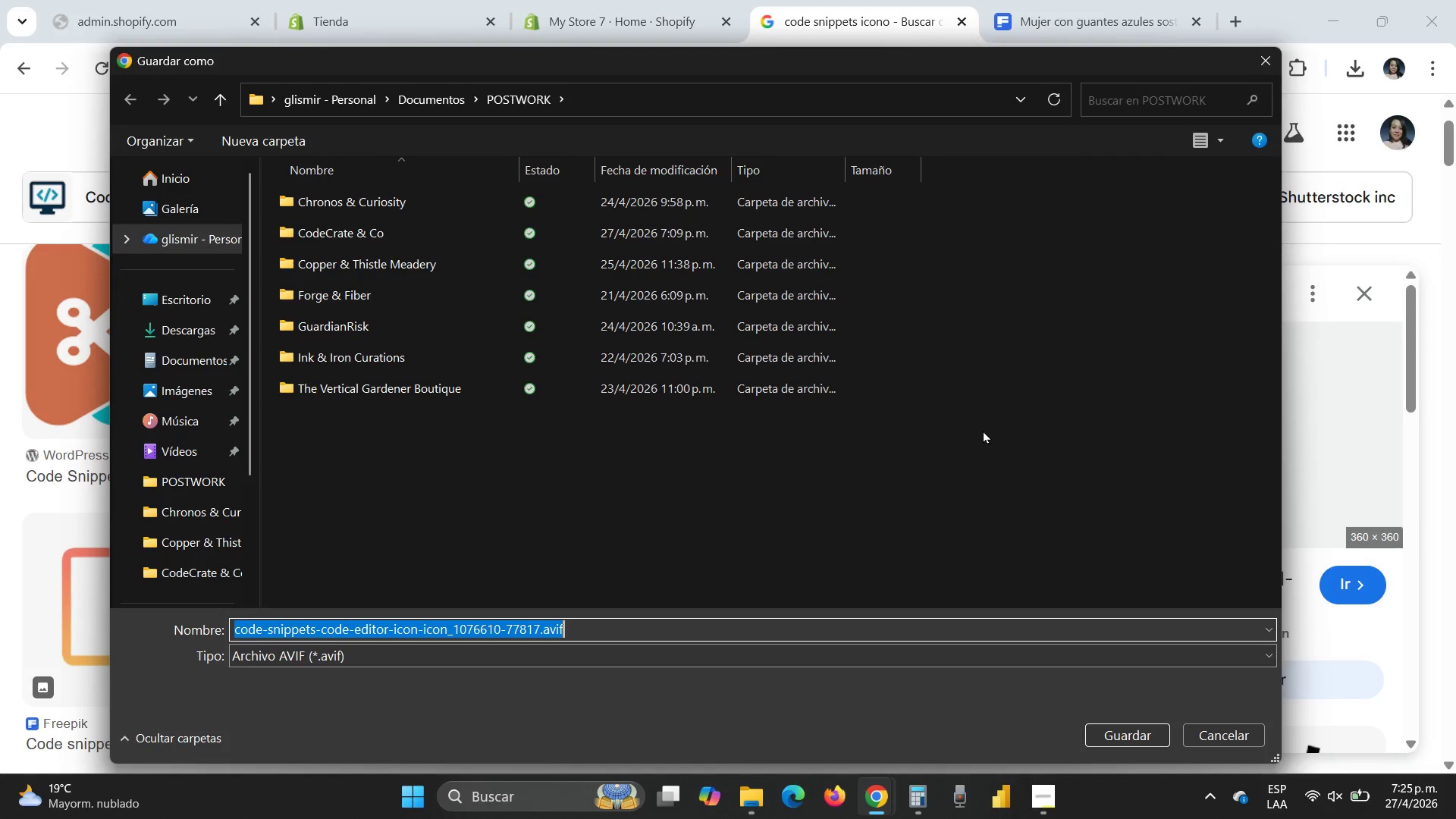 
key(Escape)
 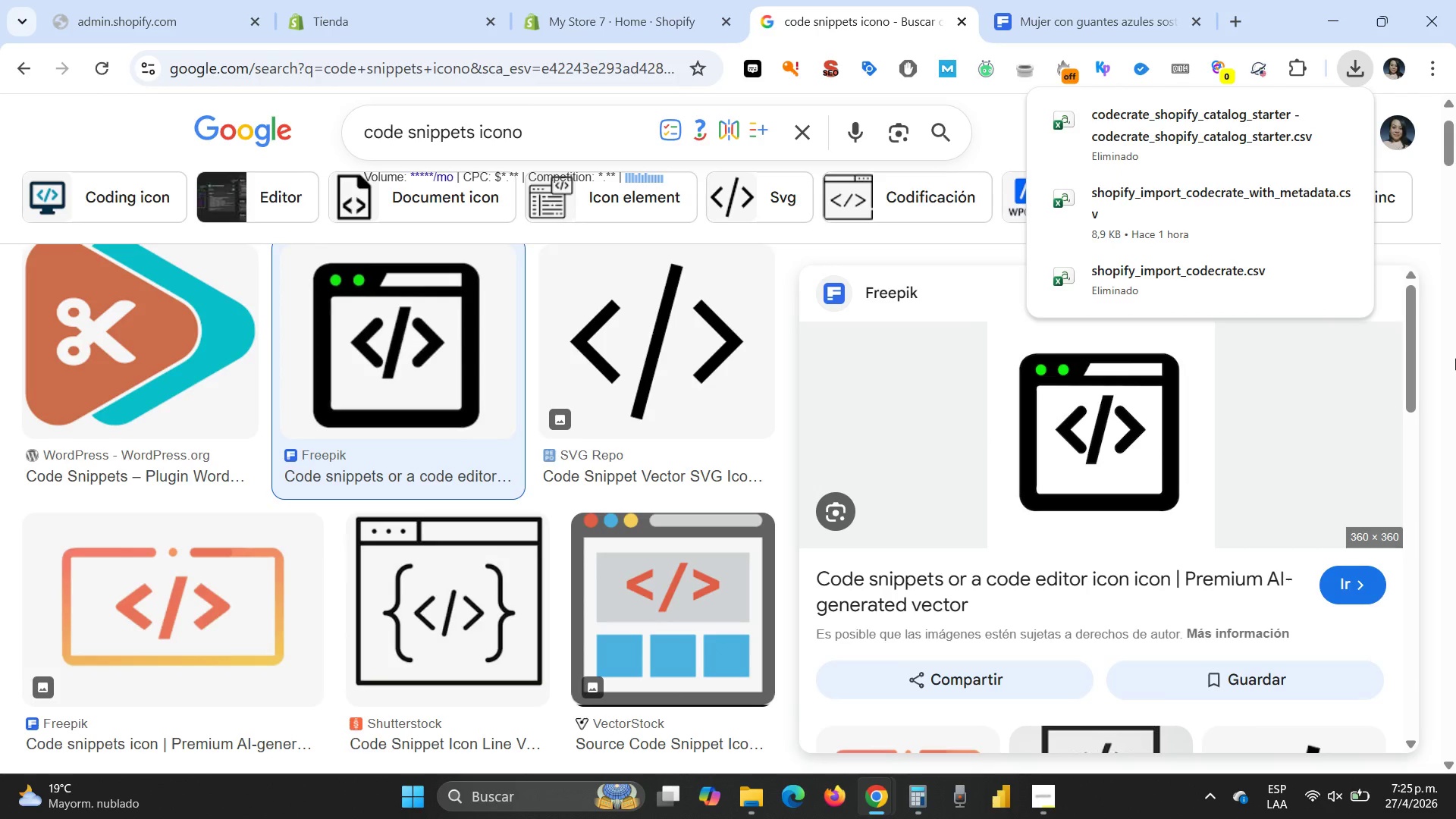 
wait(5.98)
 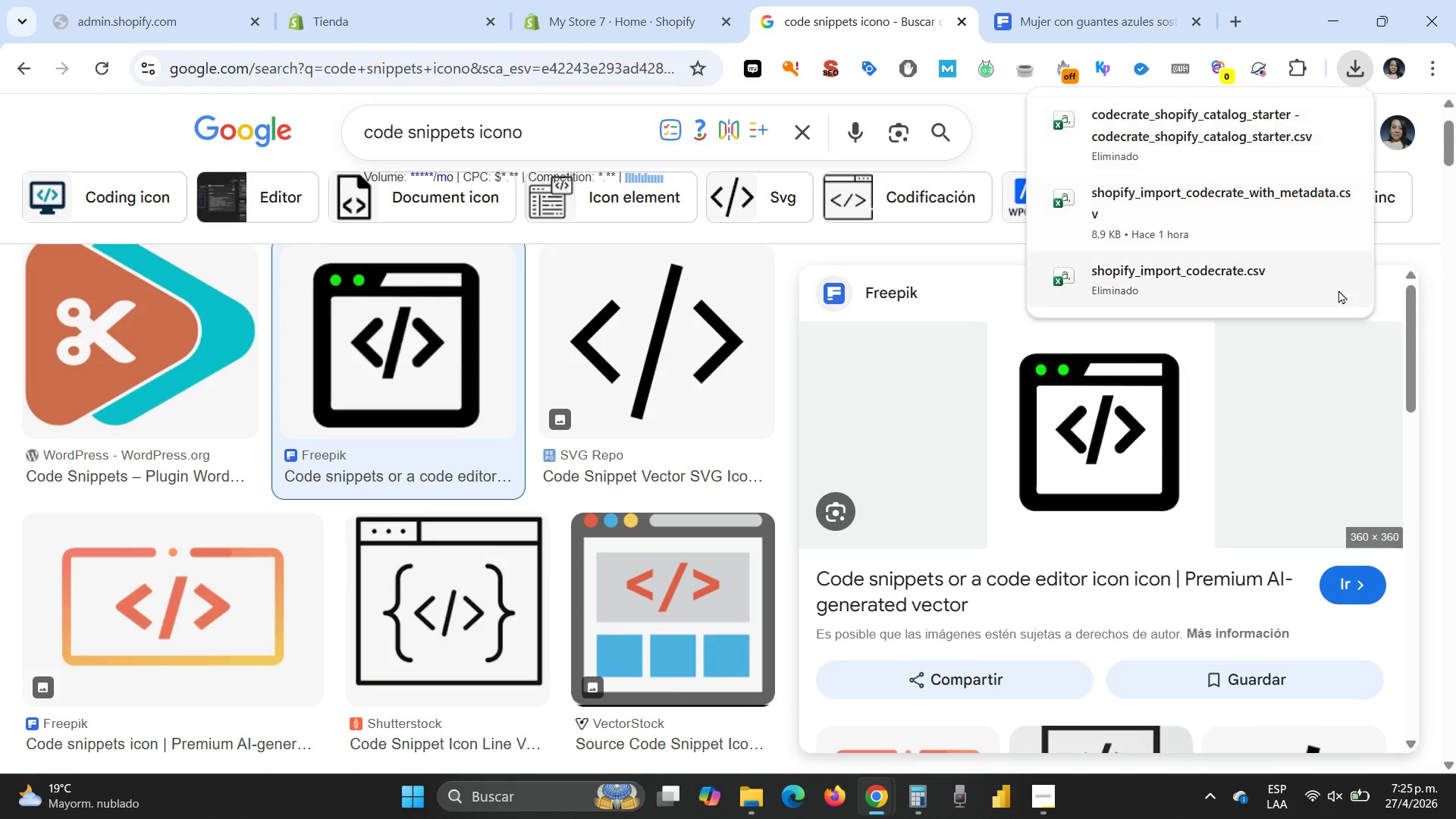 
left_click([1360, 72])
 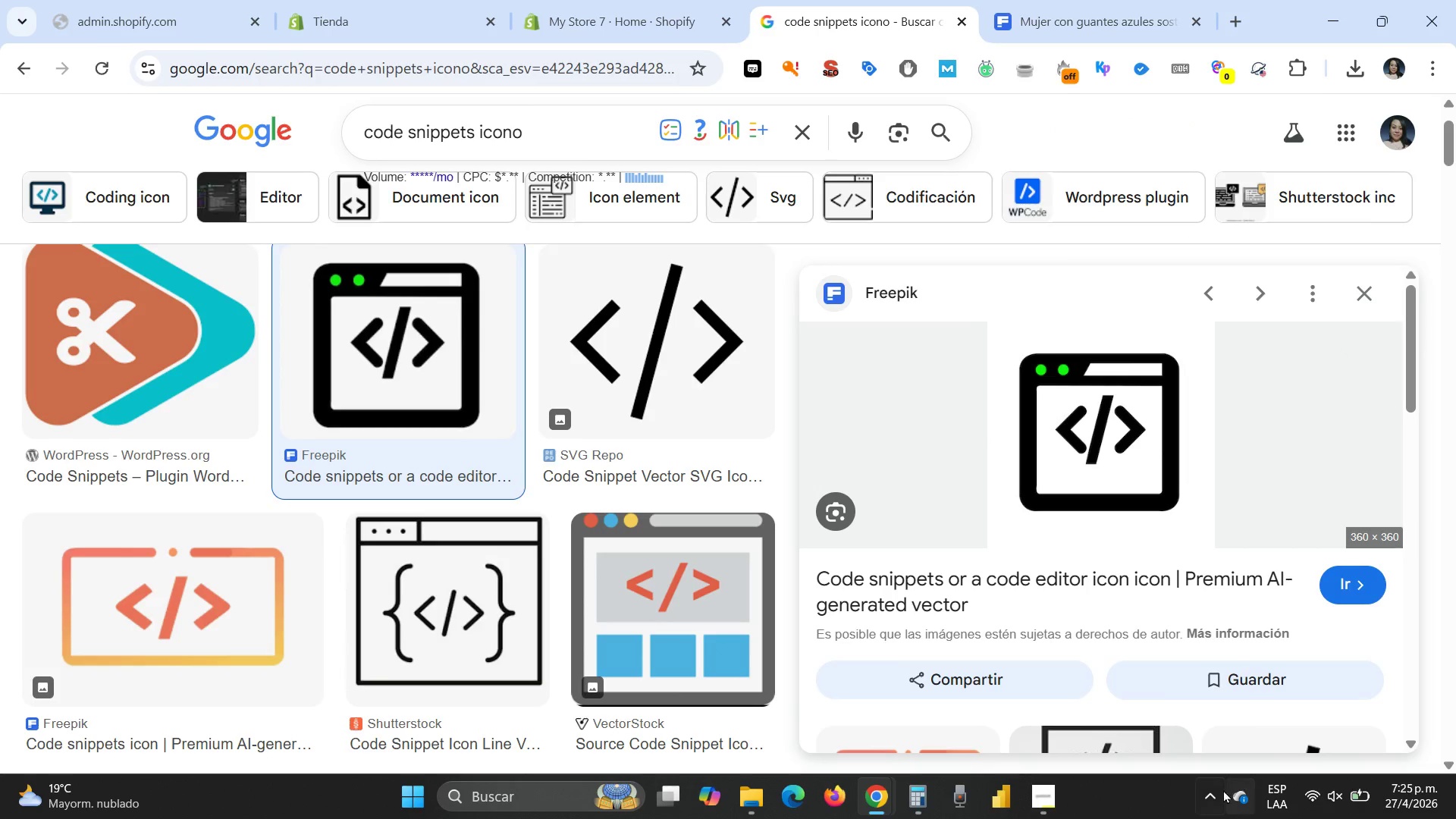 
left_click([1212, 795])
 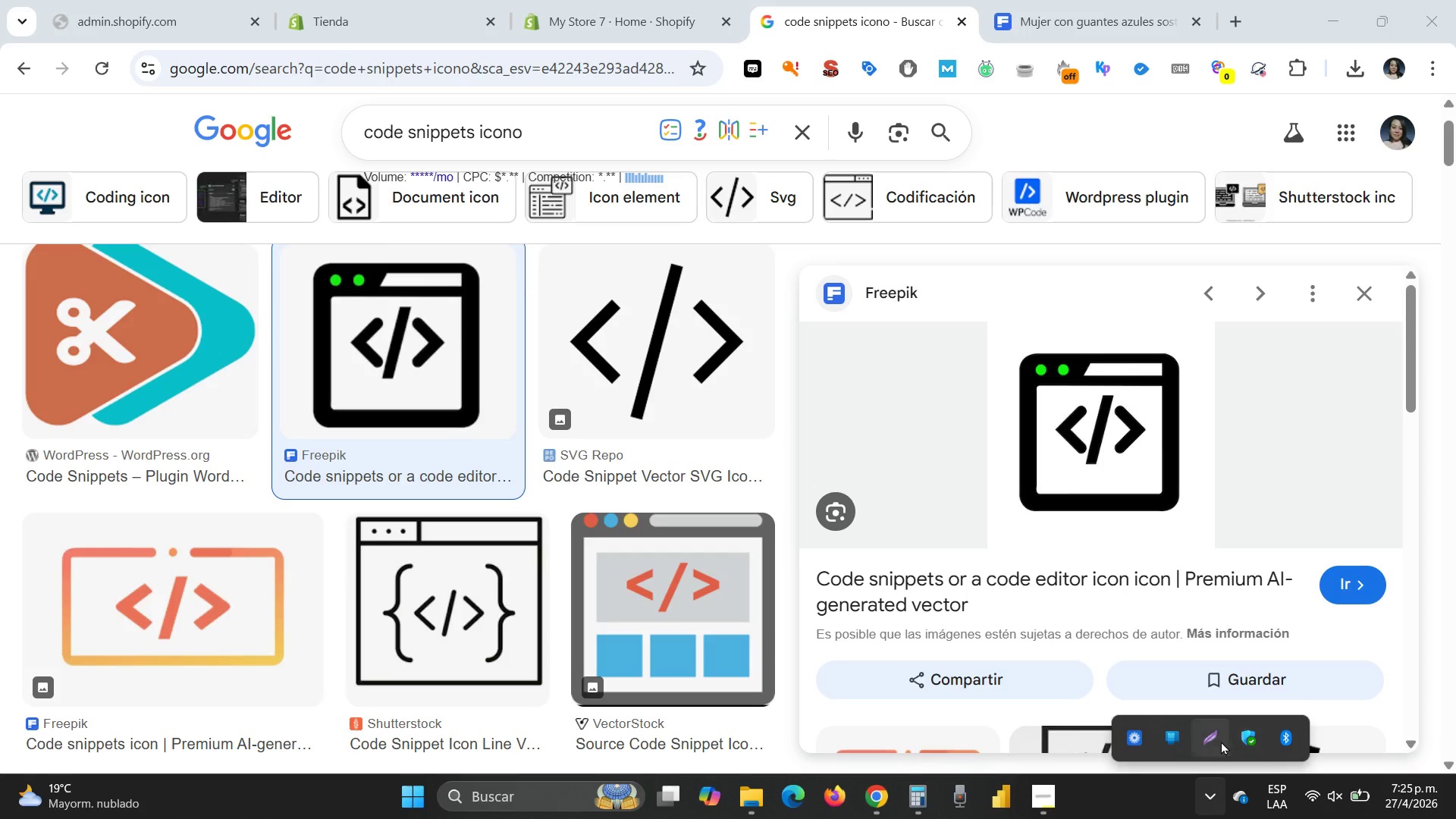 
left_click([1216, 736])
 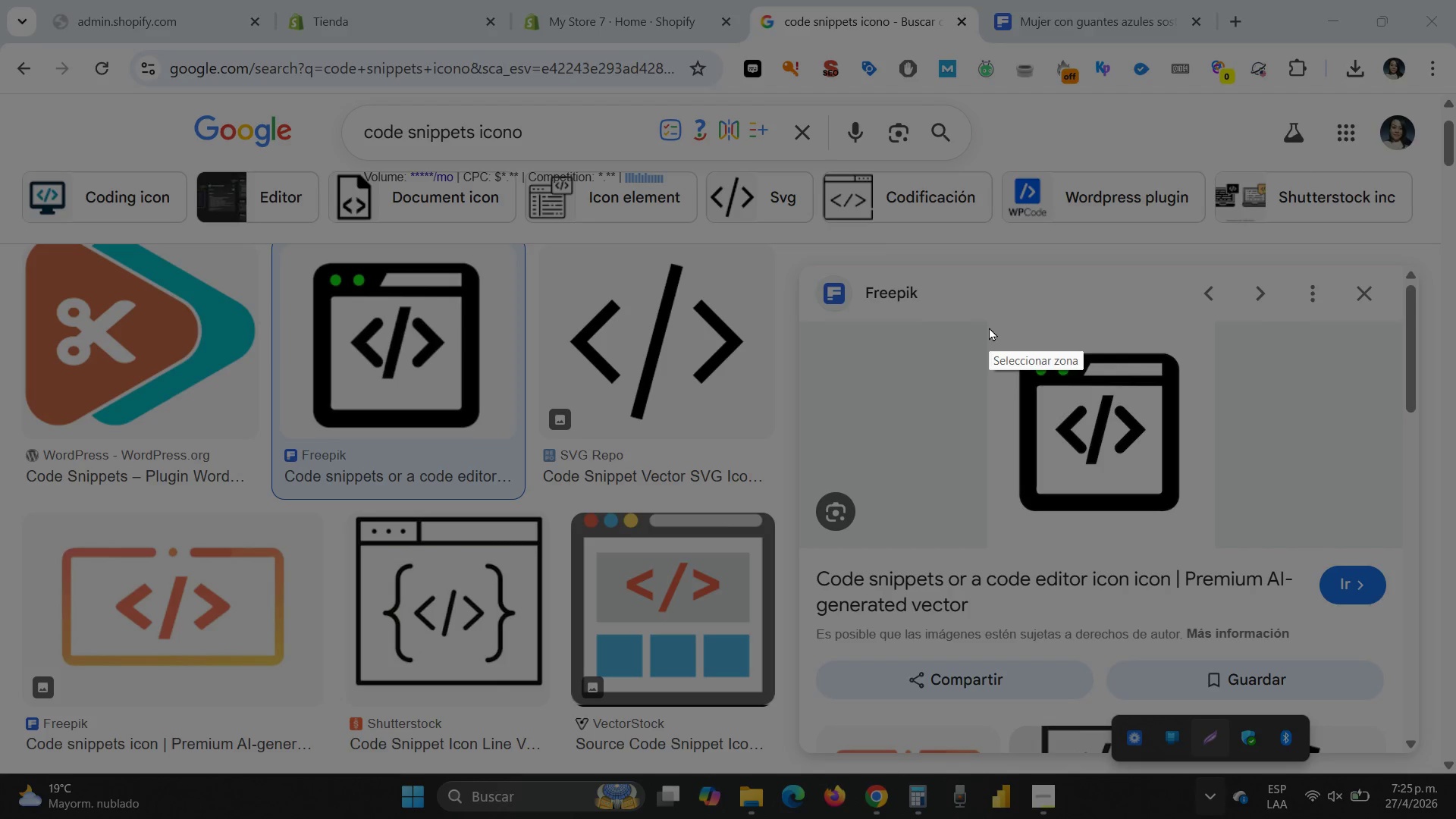 
left_click_drag(start_coordinate=[987, 327], to_coordinate=[1209, 537])
 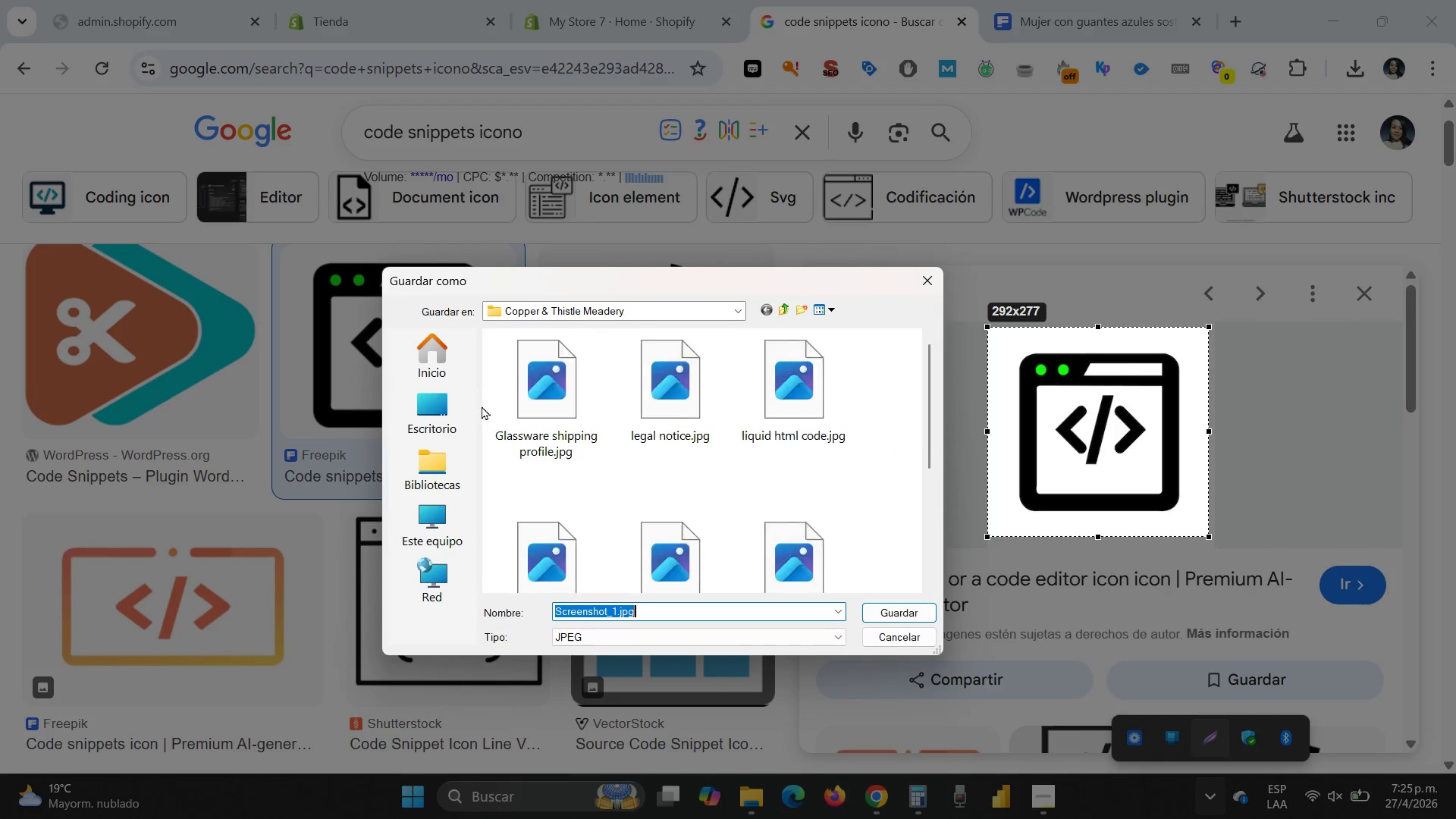 
mouse_move([651, 372])
 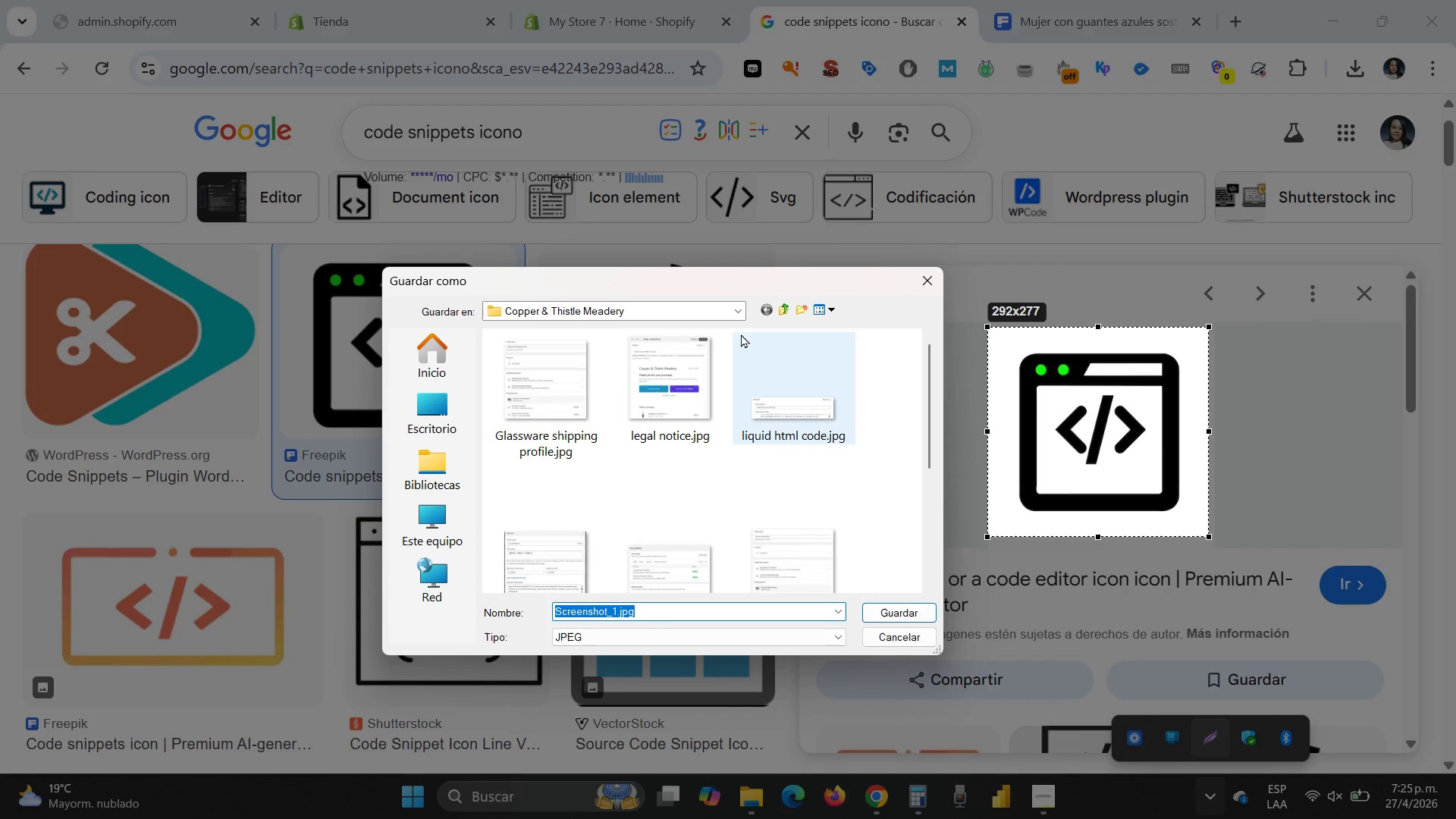 
left_click([738, 308])
 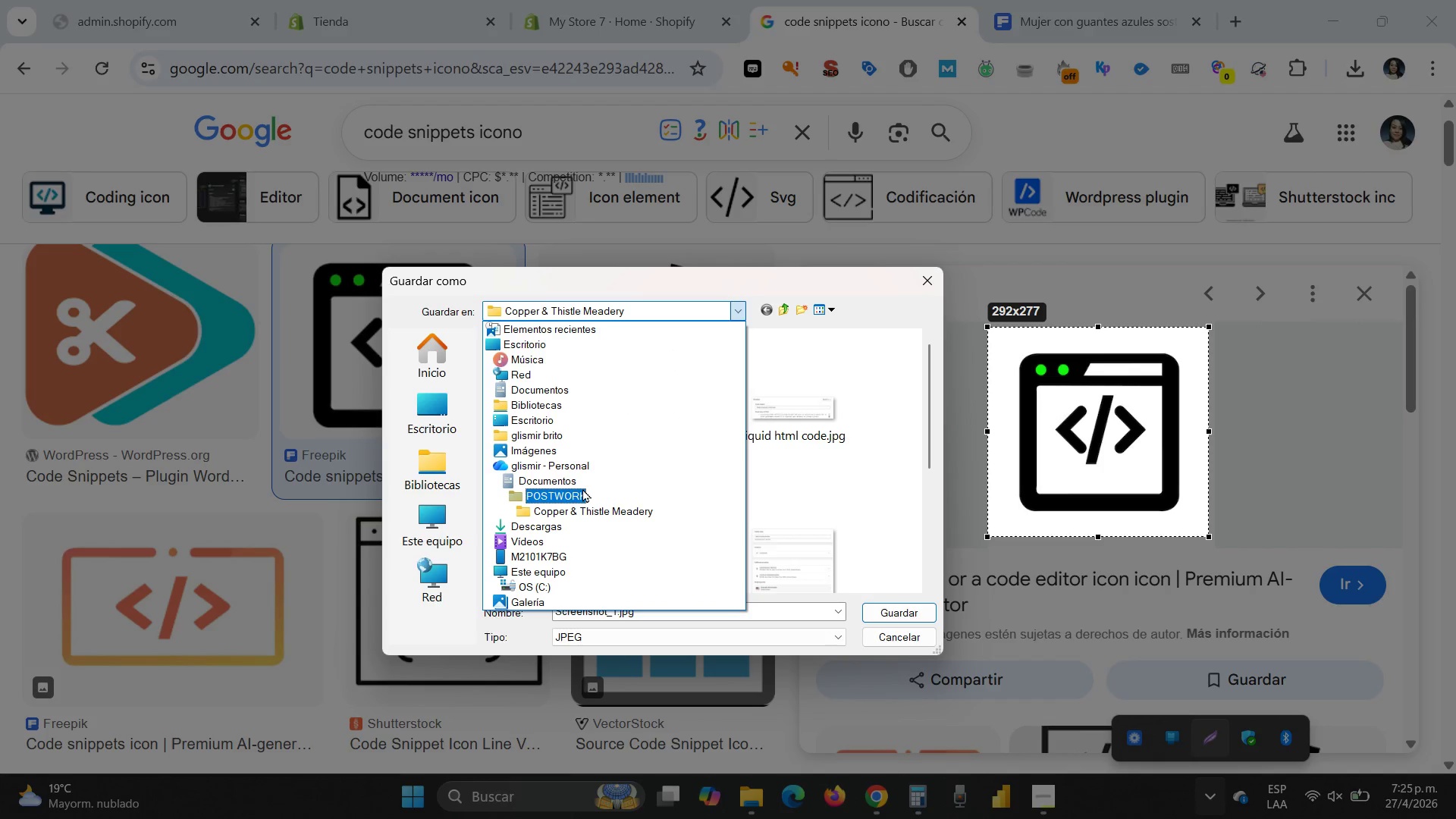 
left_click([582, 494])
 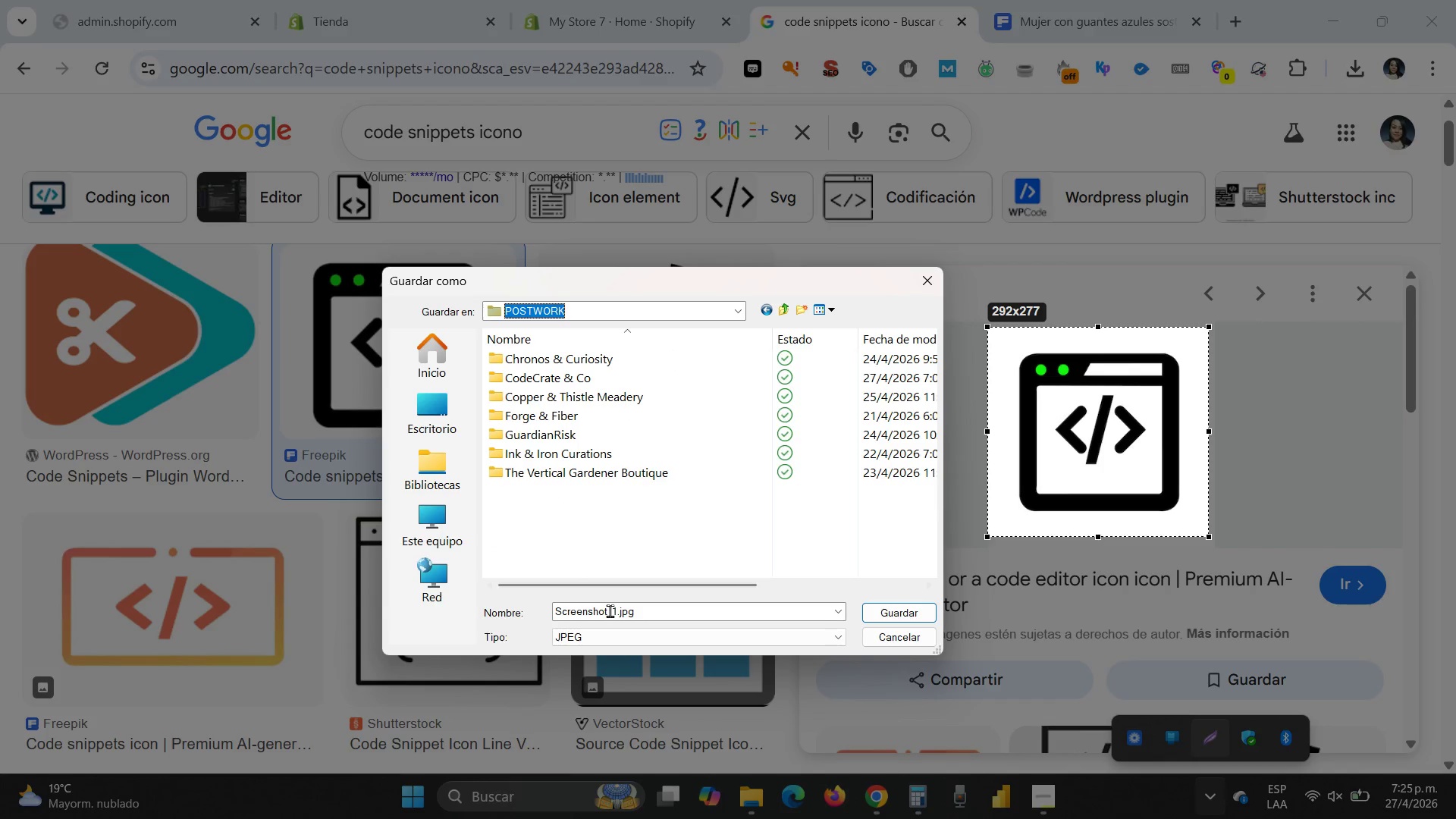 
left_click([609, 611])
 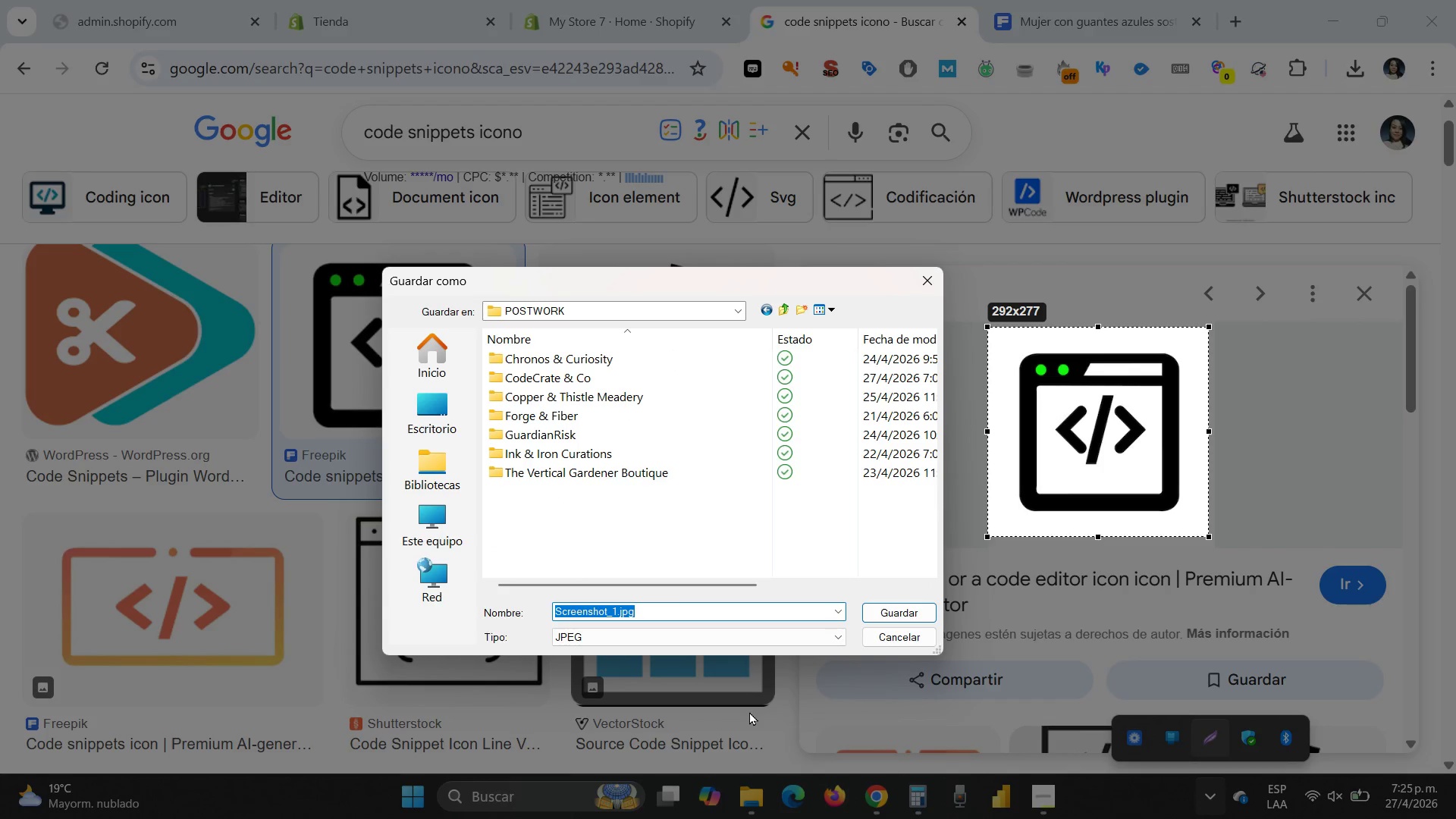 
type(Code-snippets)
 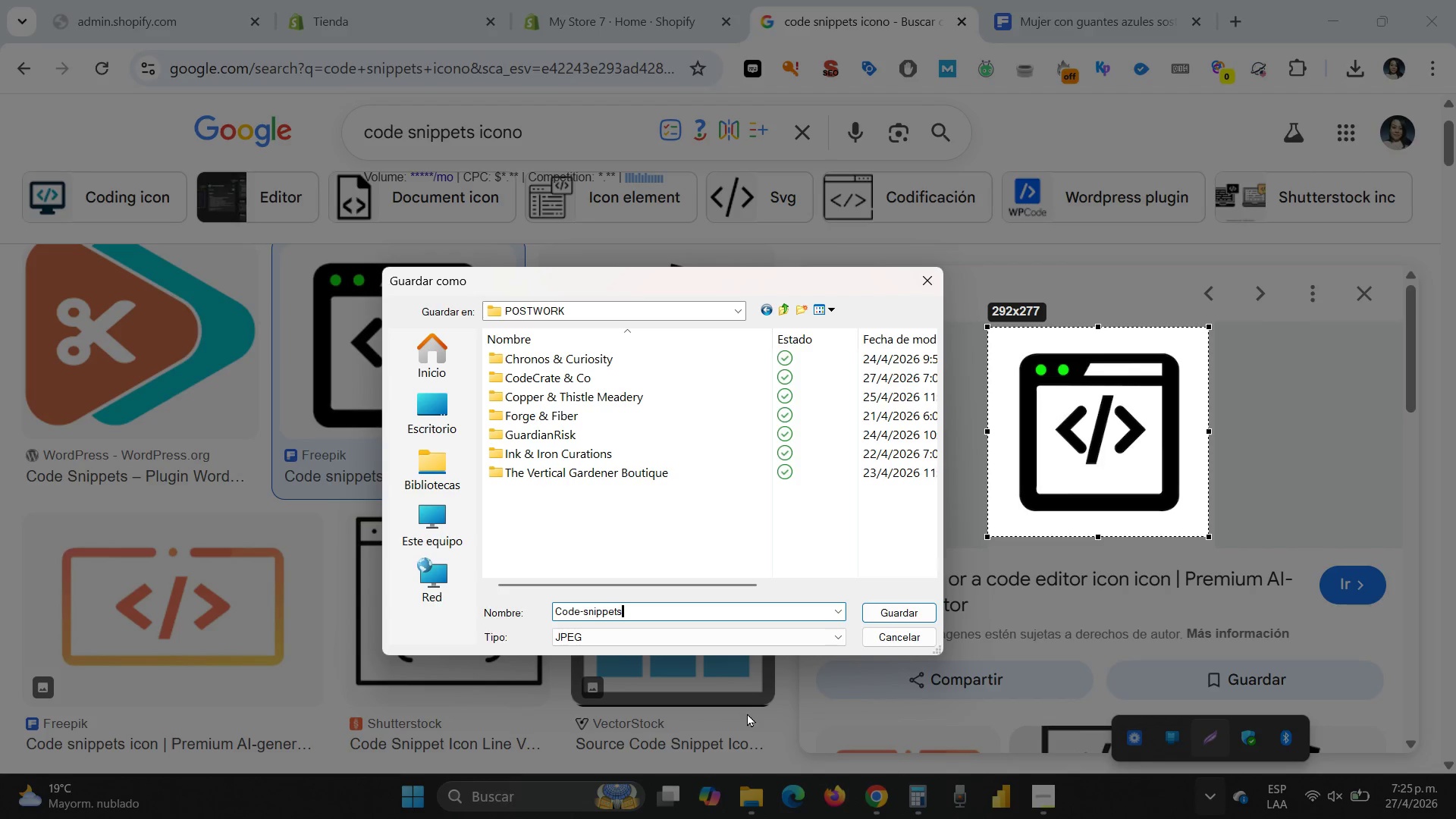 
key(Enter)
 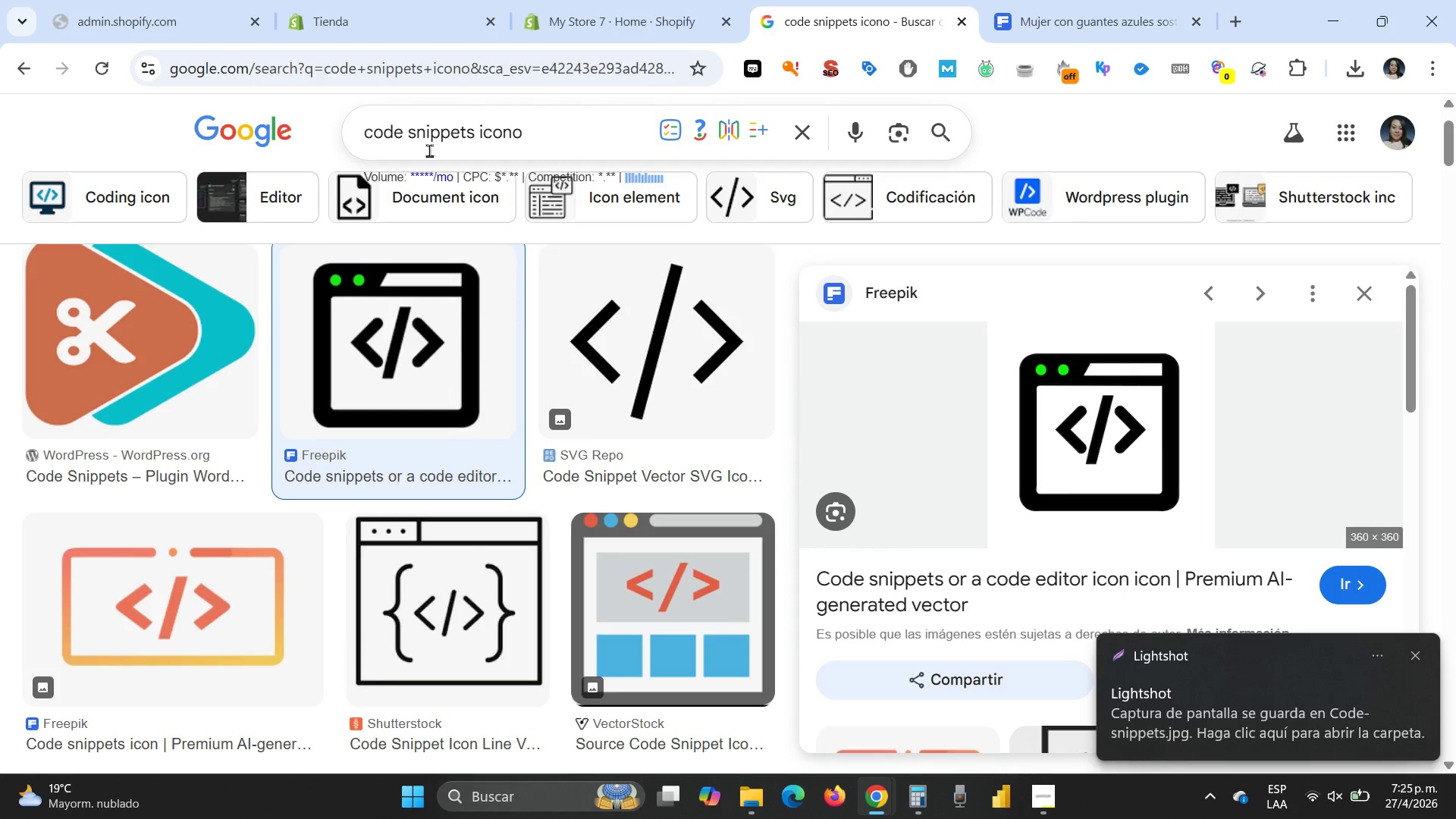 
wait(5.33)
 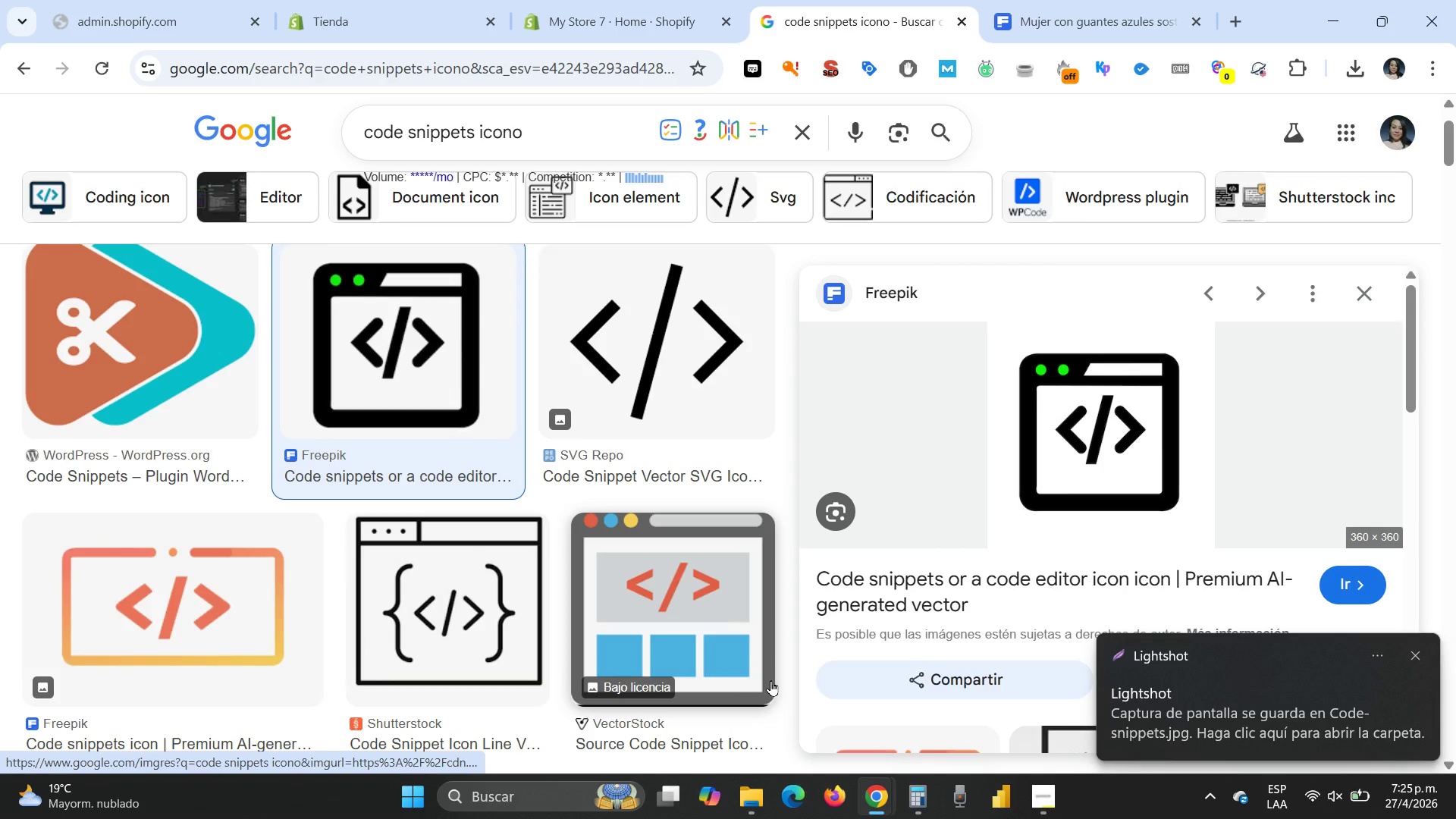 
left_click_drag(start_coordinate=[474, 132], to_coordinate=[219, 111])
 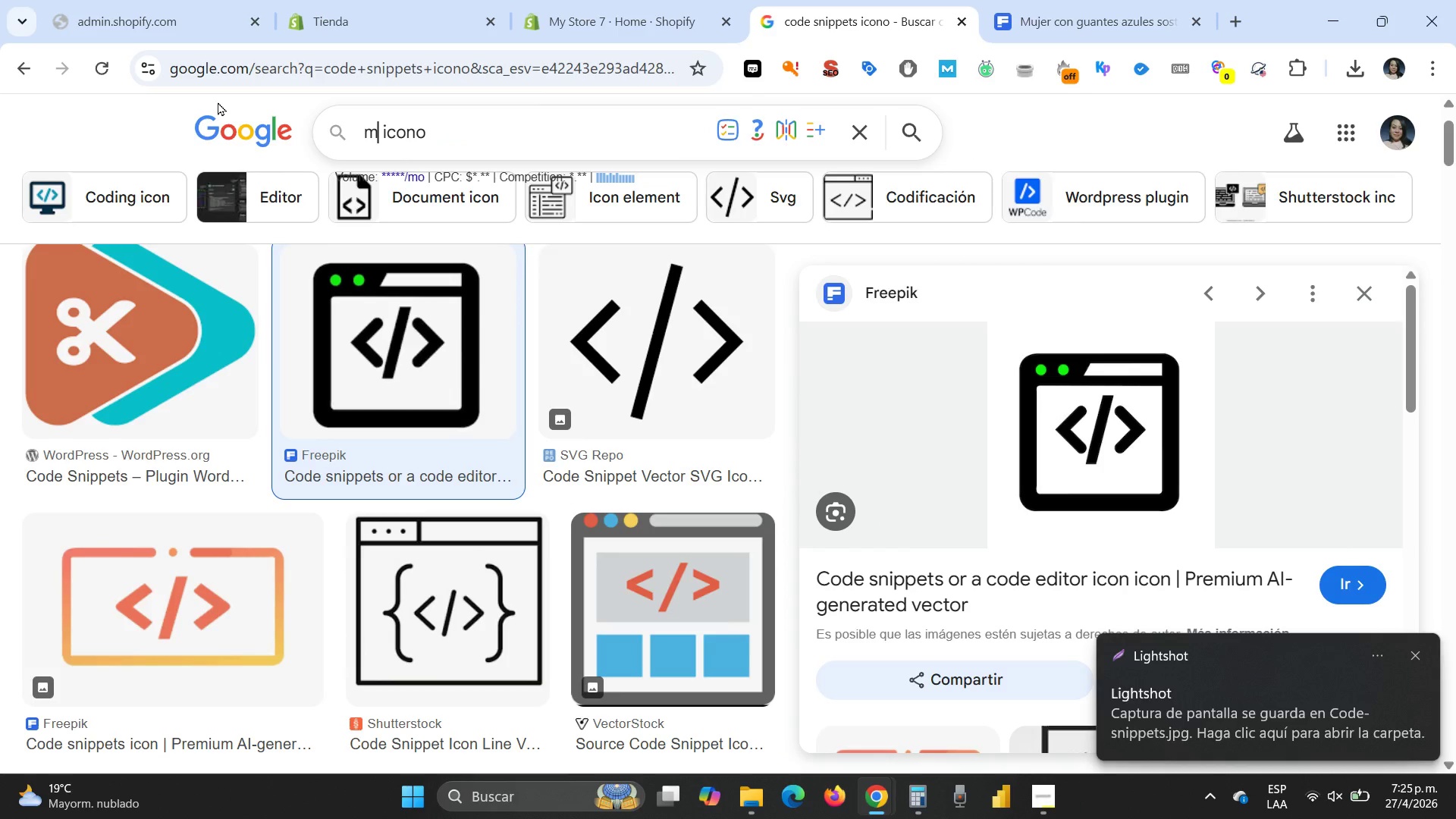 
type(maintenance)
 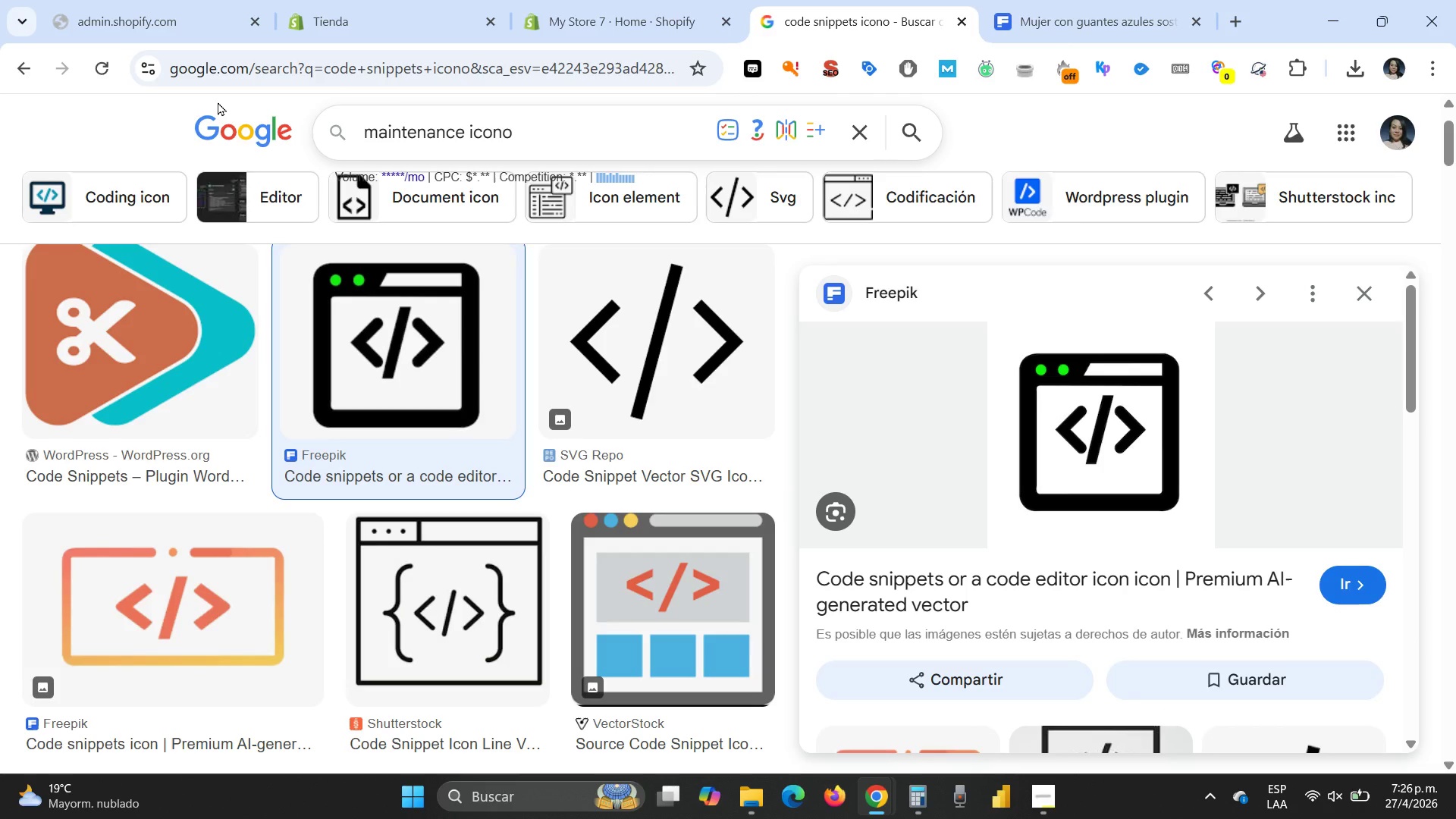 
key(Enter)
 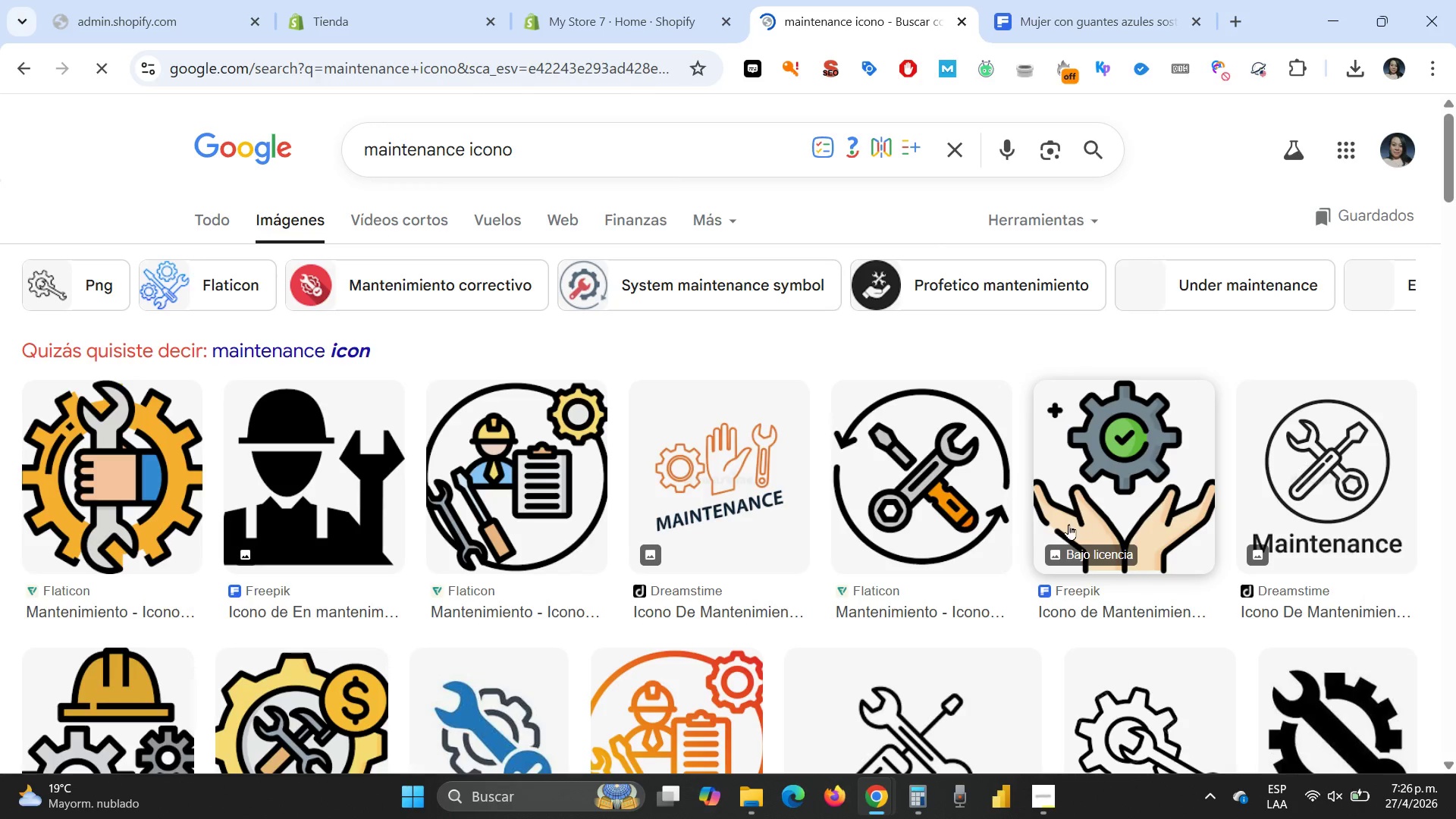 
mouse_move([919, 688])
 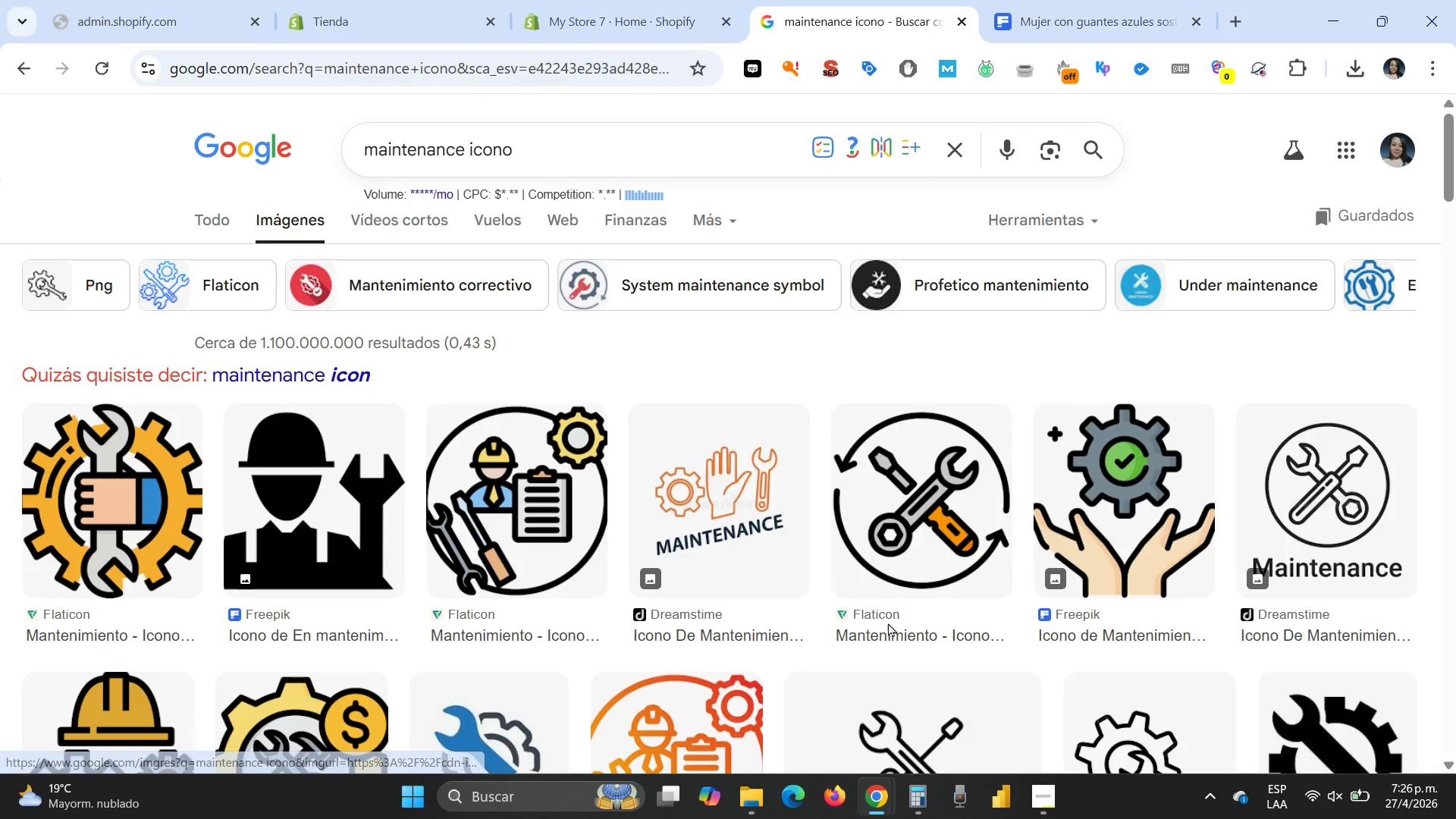 
scroll: coordinate [977, 575], scroll_direction: down, amount: 1.0
 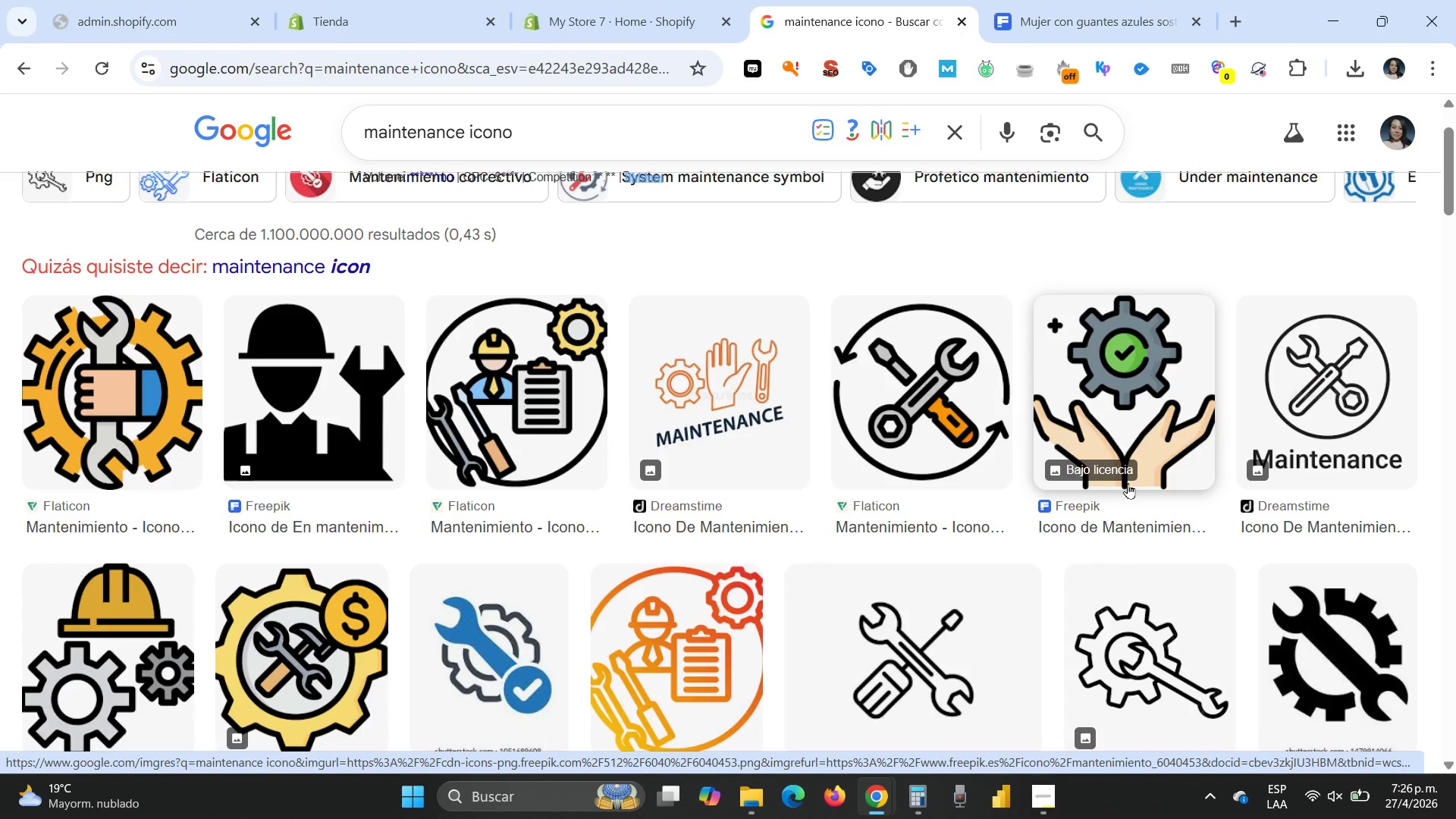 
wait(5.72)
 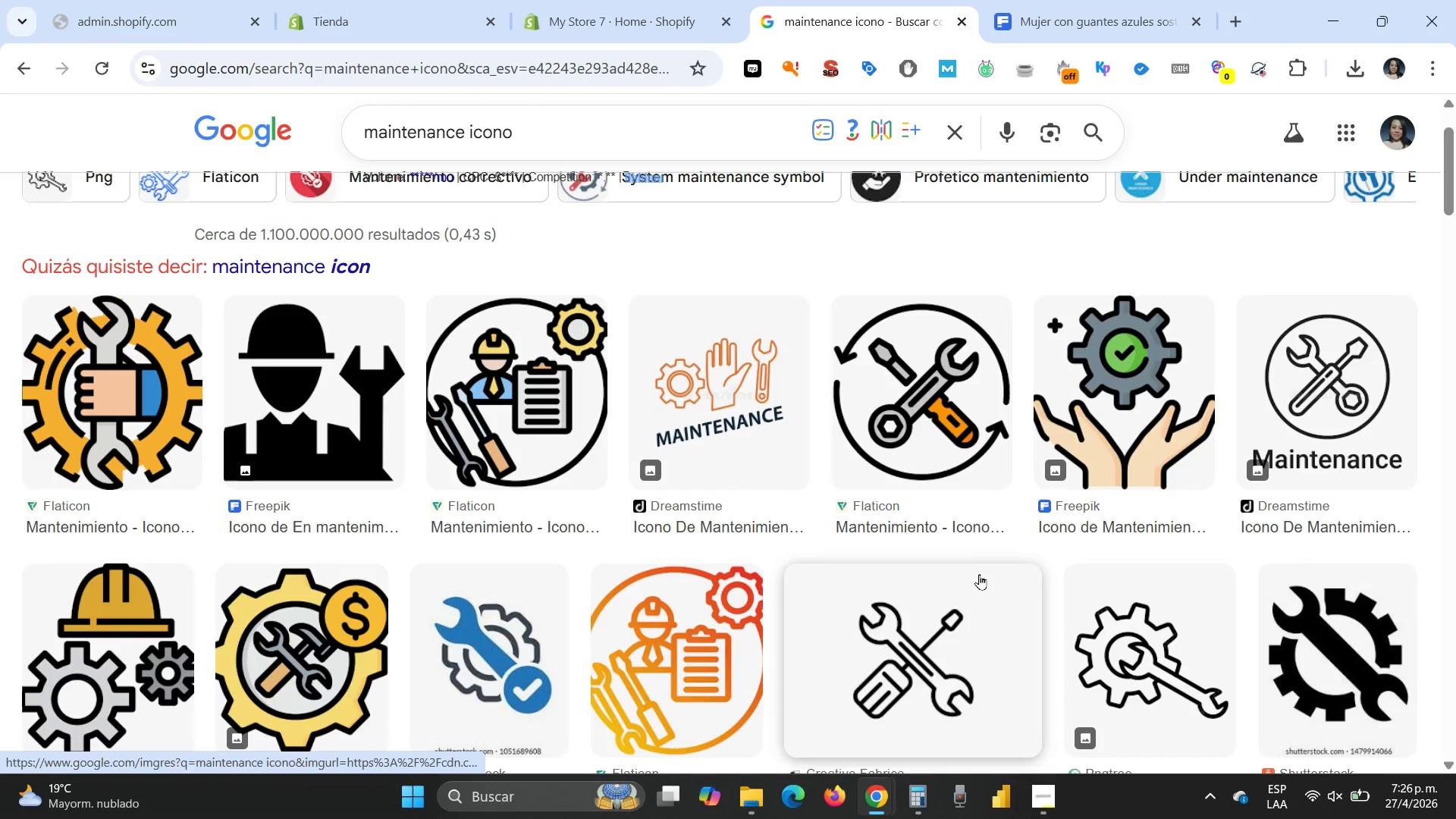 
scroll: coordinate [981, 562], scroll_direction: down, amount: 4.0
 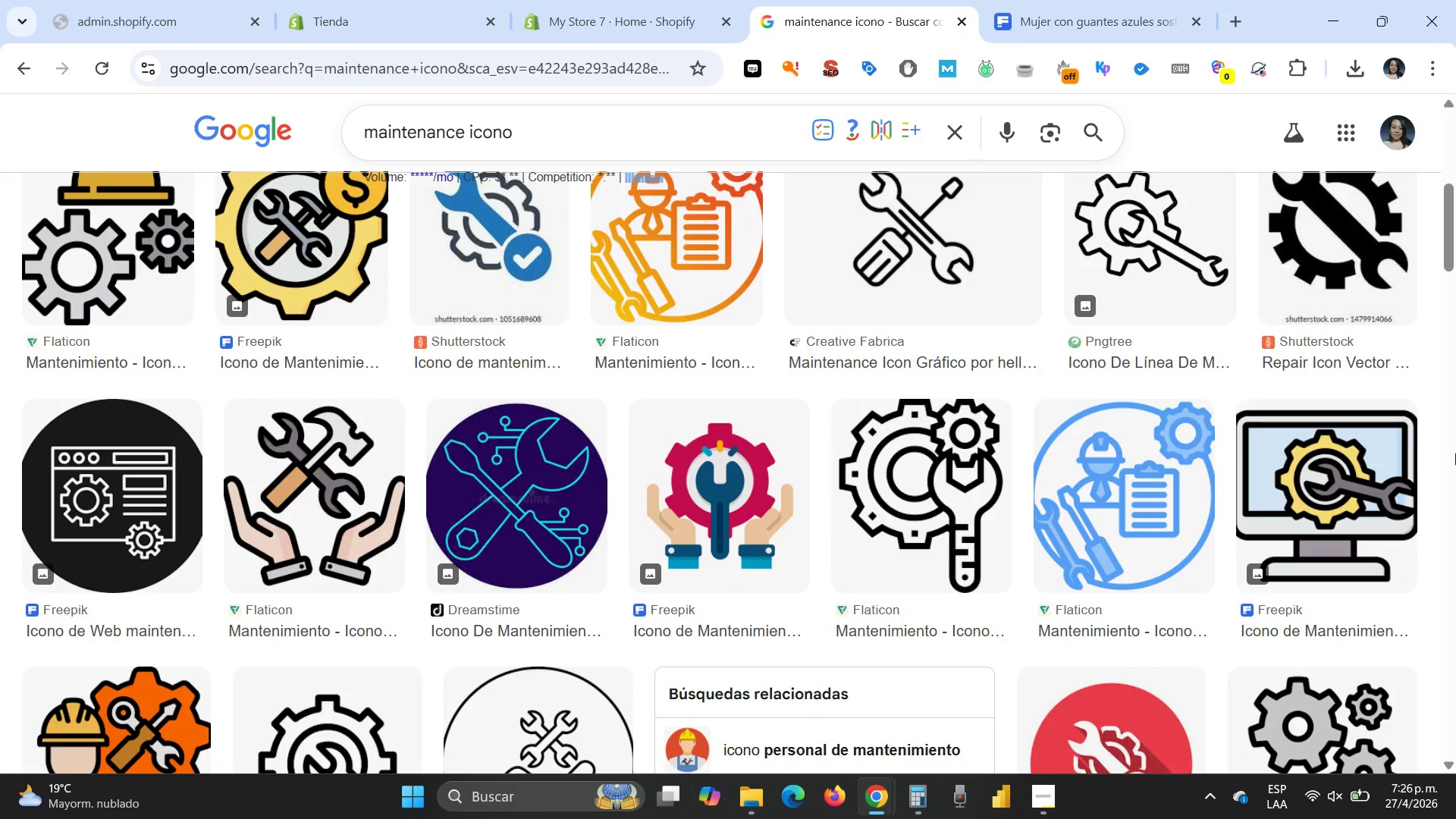 
scroll: coordinate [1348, 372], scroll_direction: up, amount: 1.0
 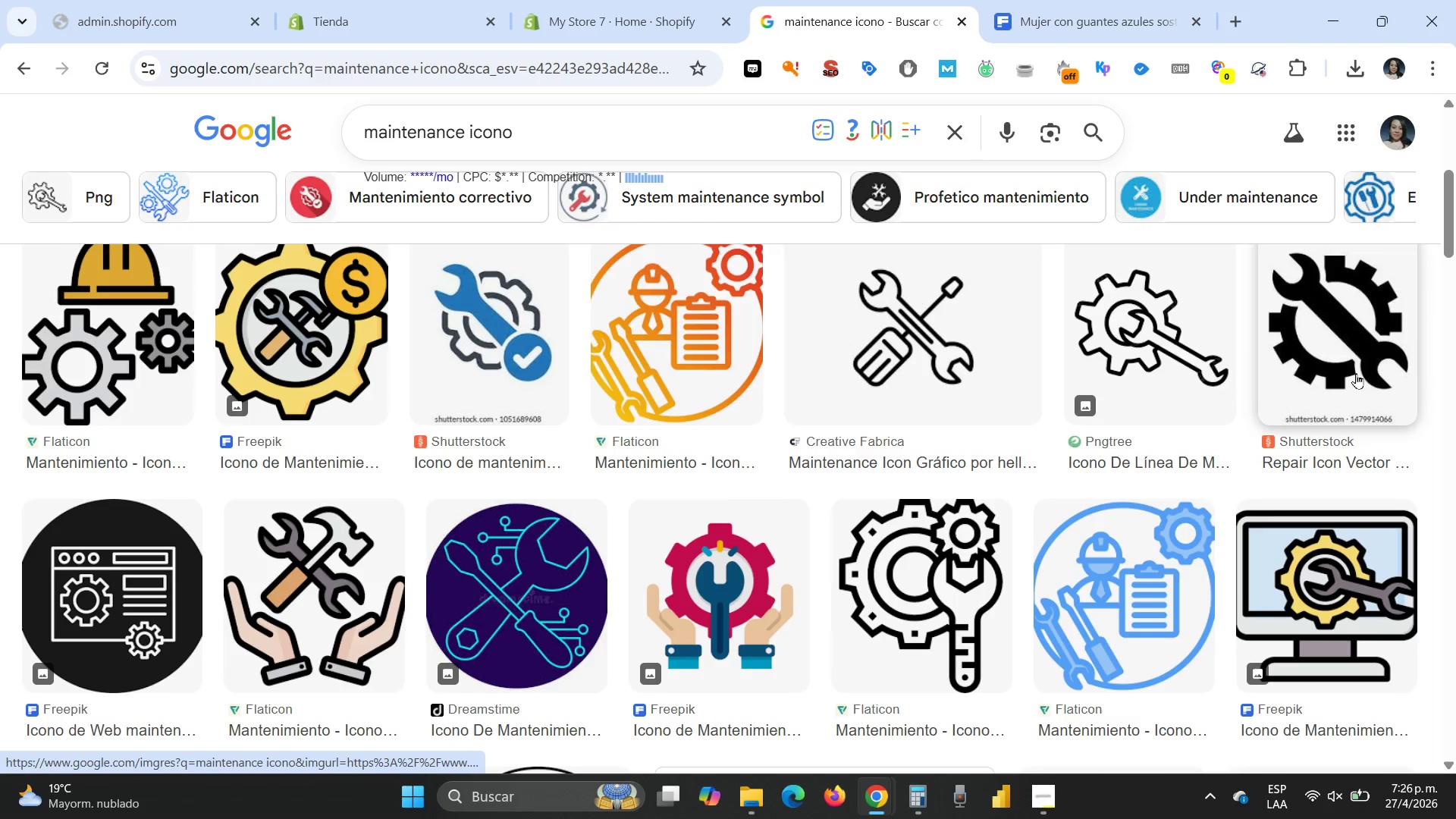 
scroll: coordinate [1357, 377], scroll_direction: down, amount: 1.0
 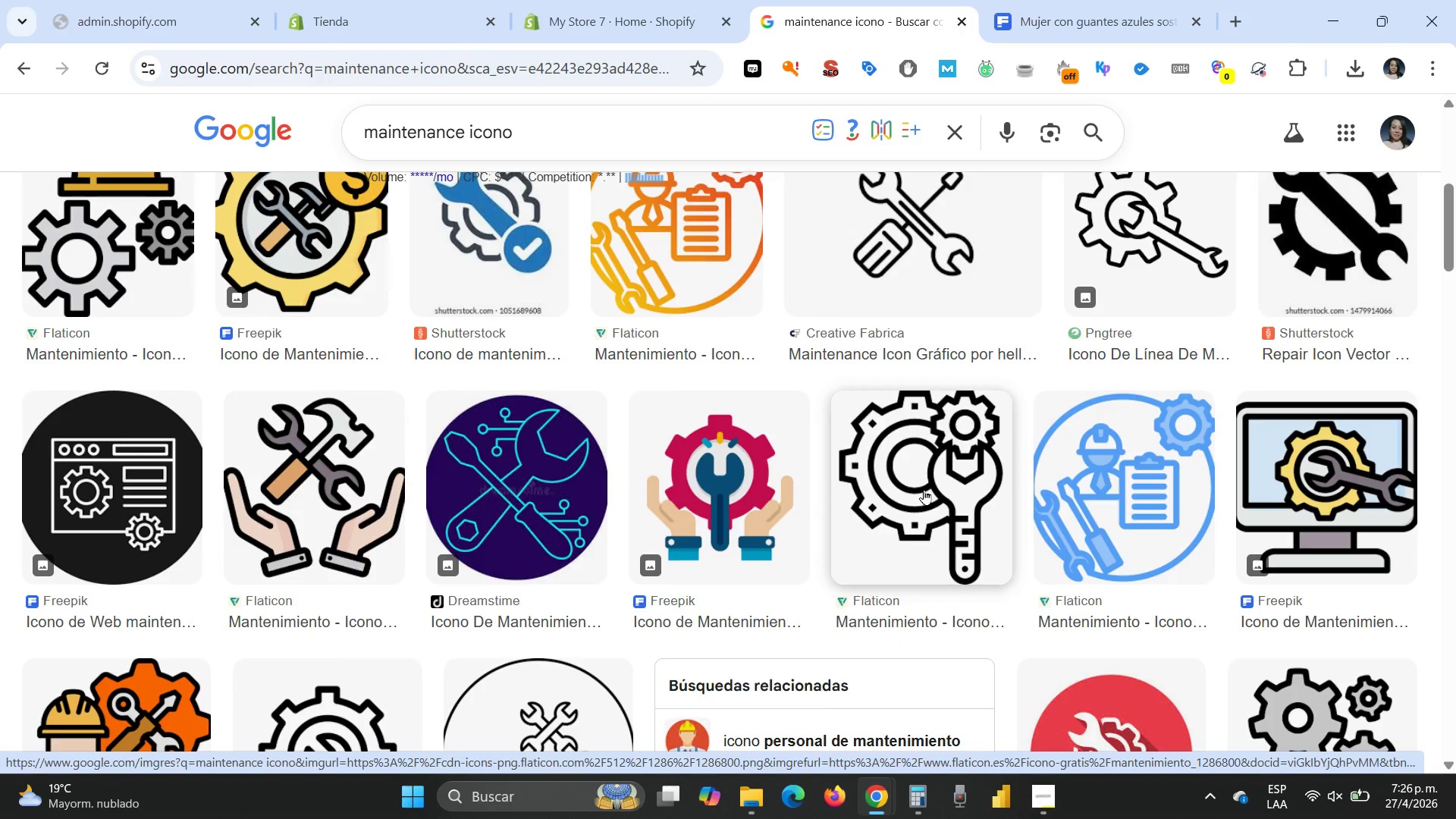 
left_click([924, 489])
 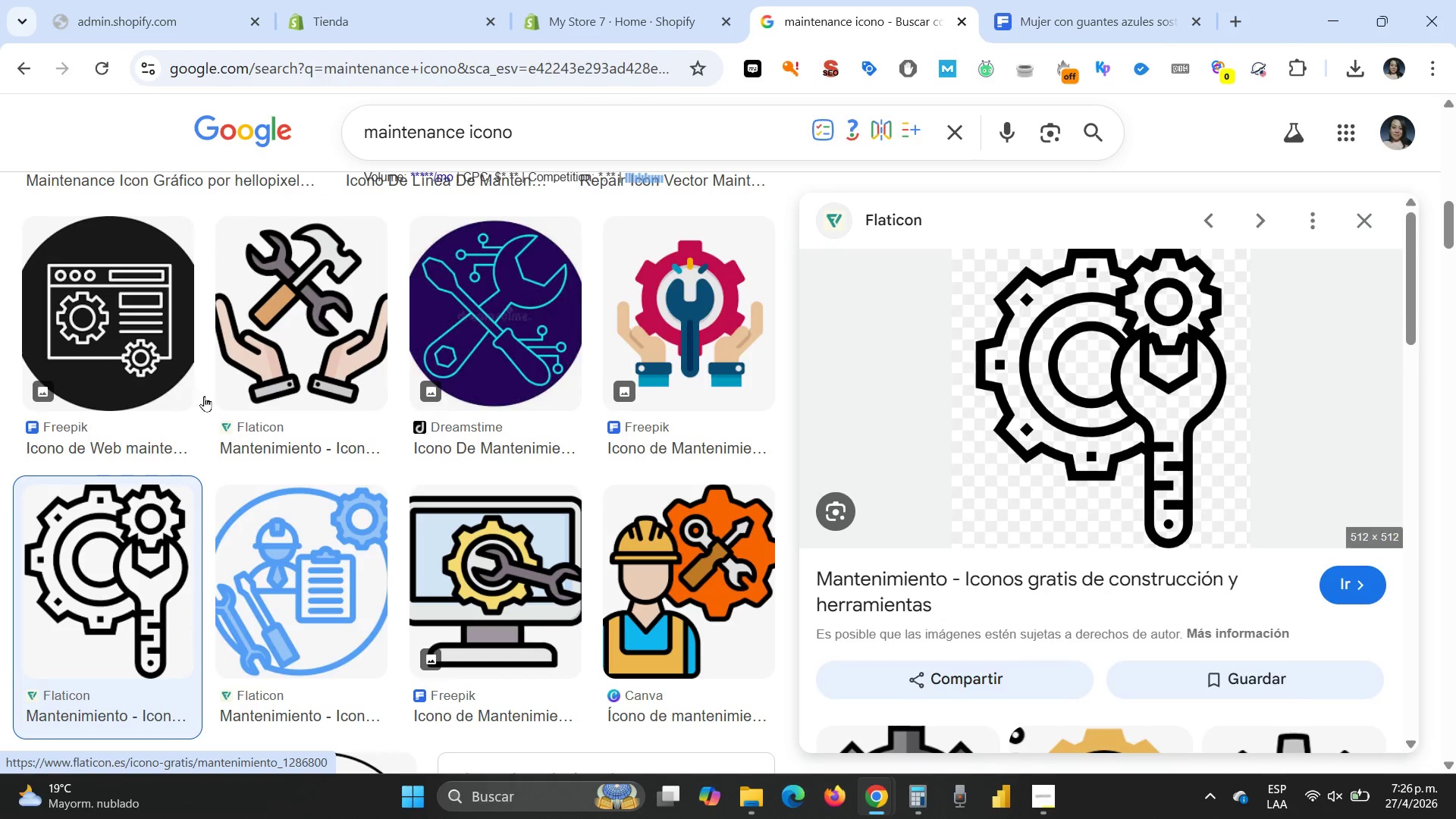 
scroll: coordinate [308, 498], scroll_direction: down, amount: 3.0
 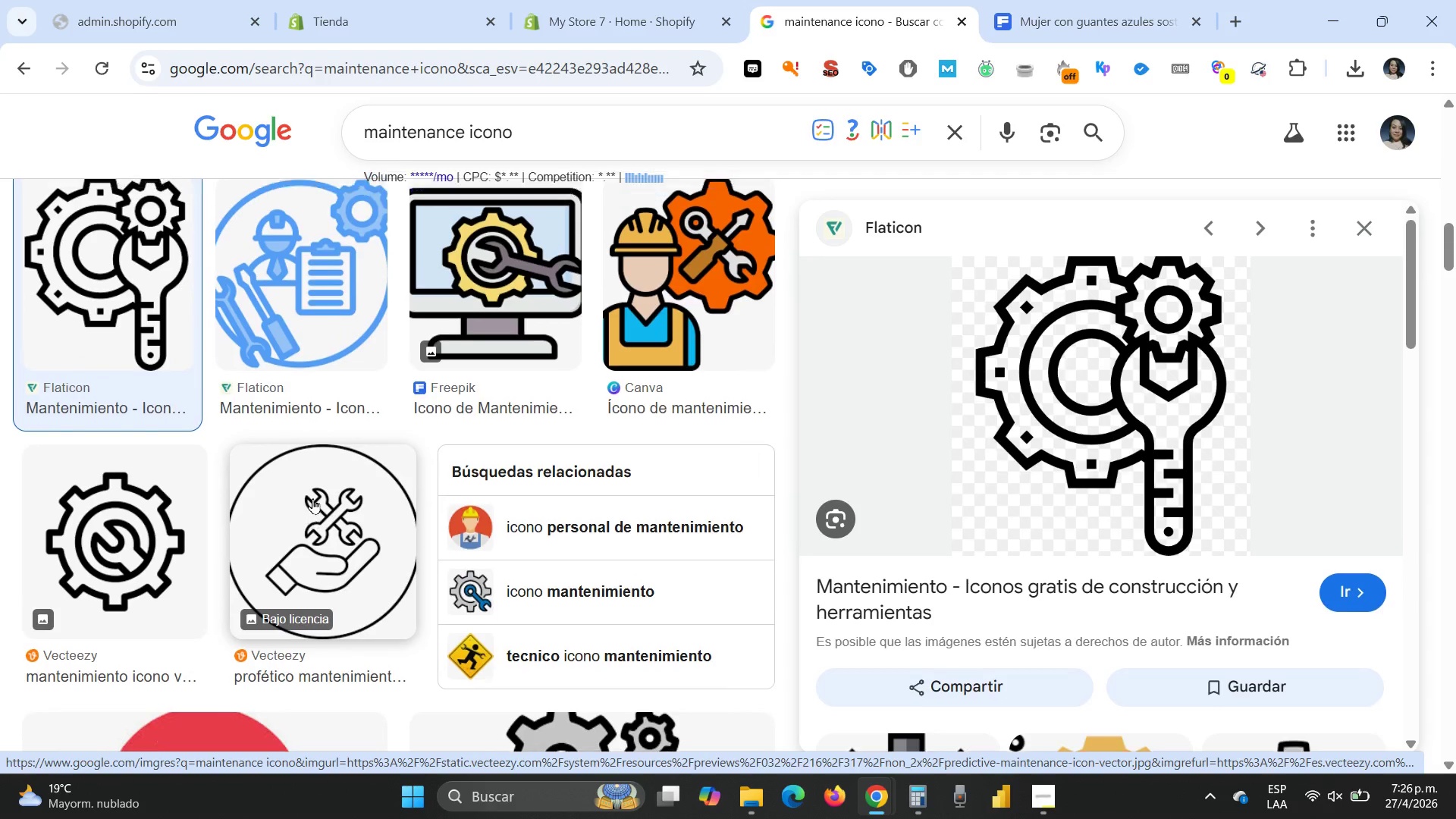 
scroll: coordinate [312, 498], scroll_direction: up, amount: 9.0
 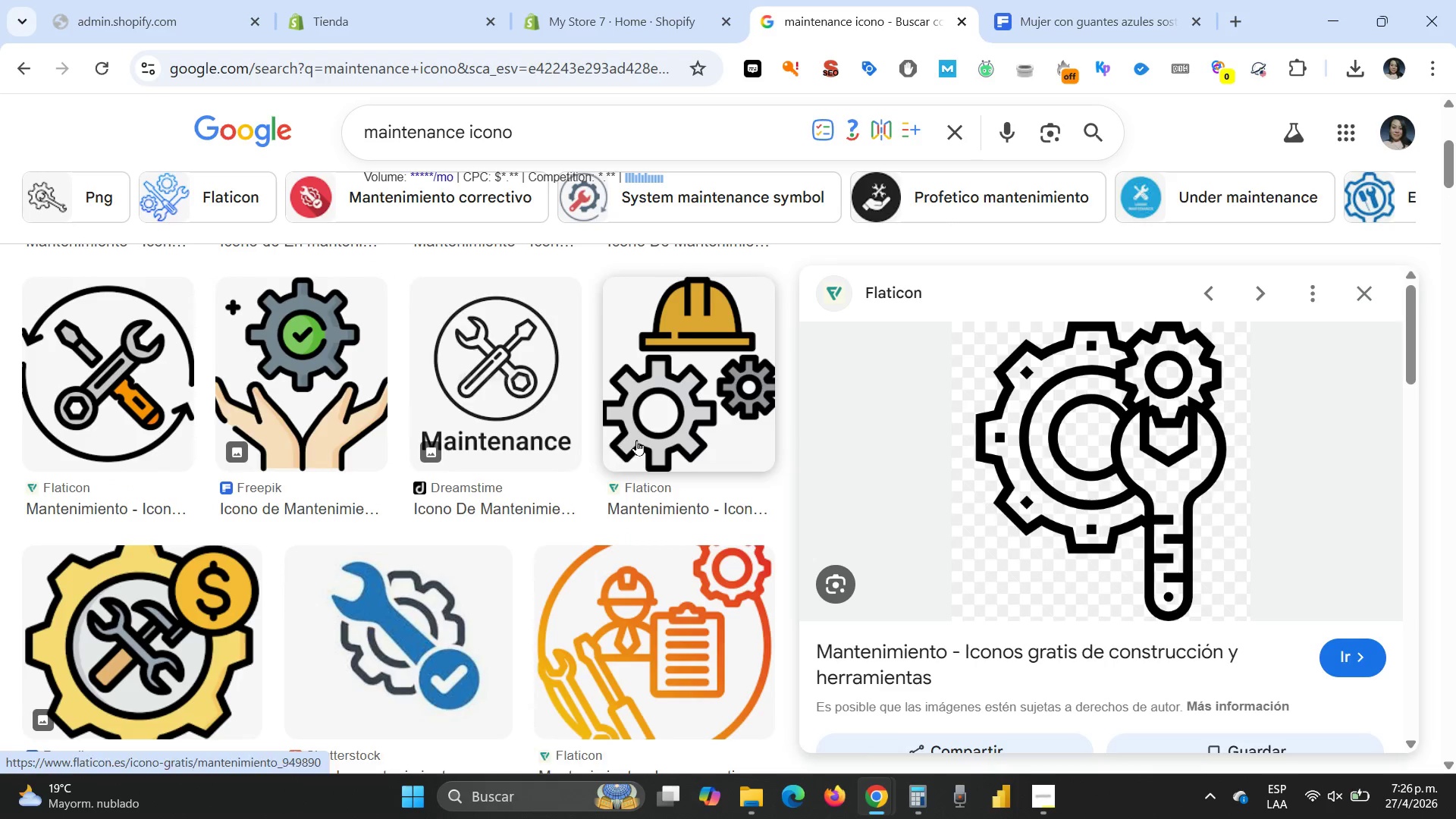 
left_click([531, 369])
 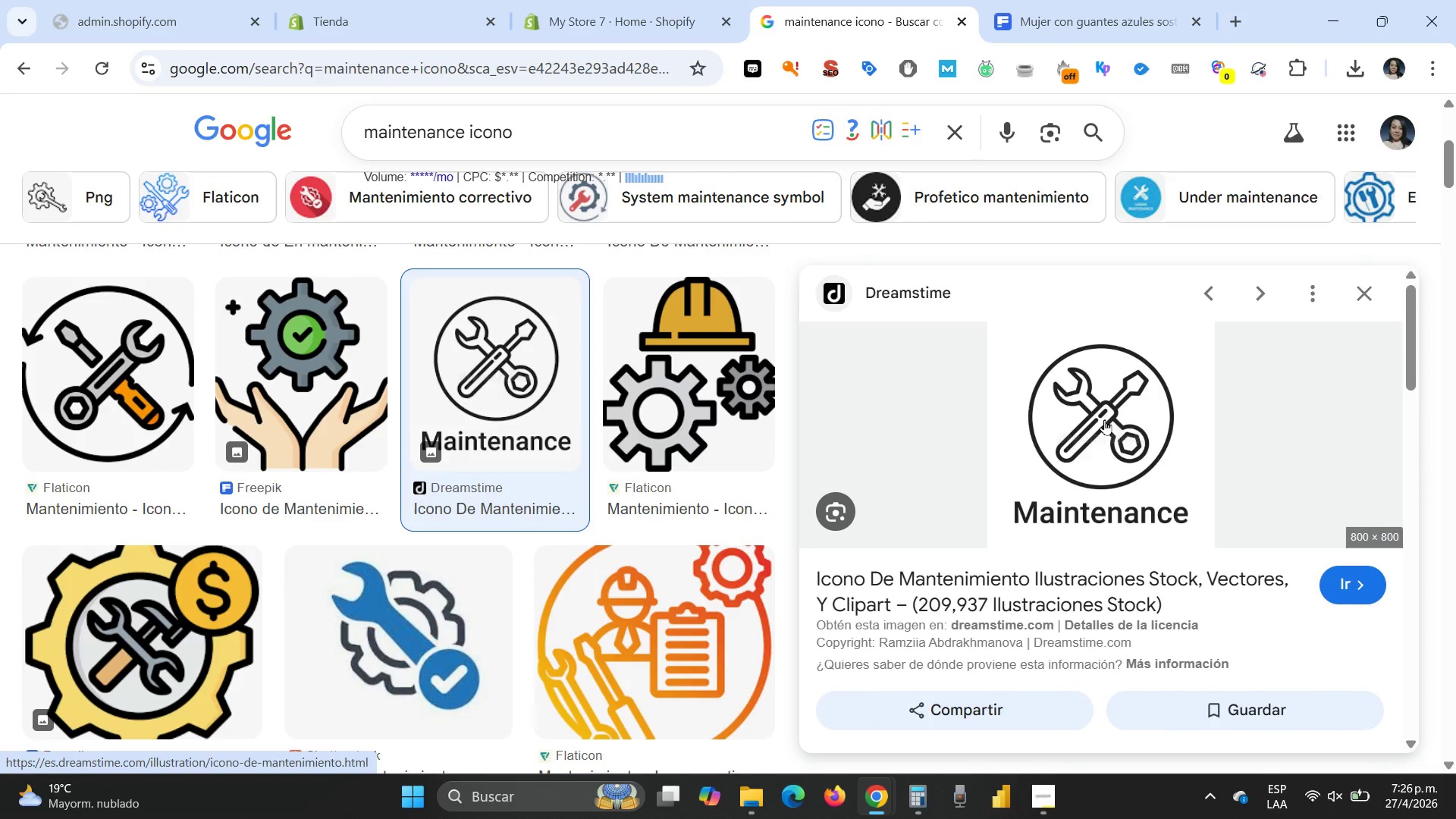 
right_click([1104, 419])
 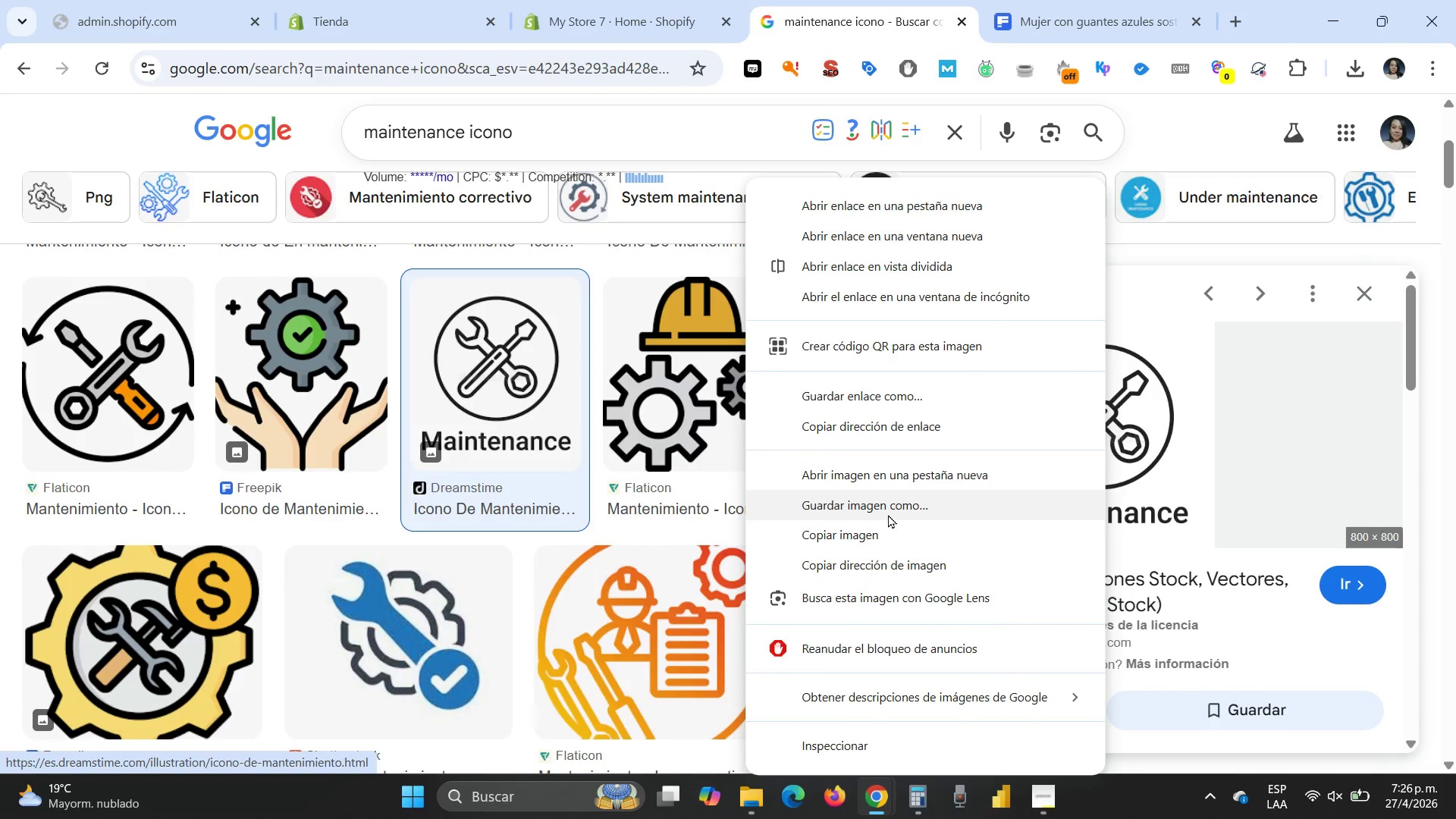 
left_click([890, 508])
 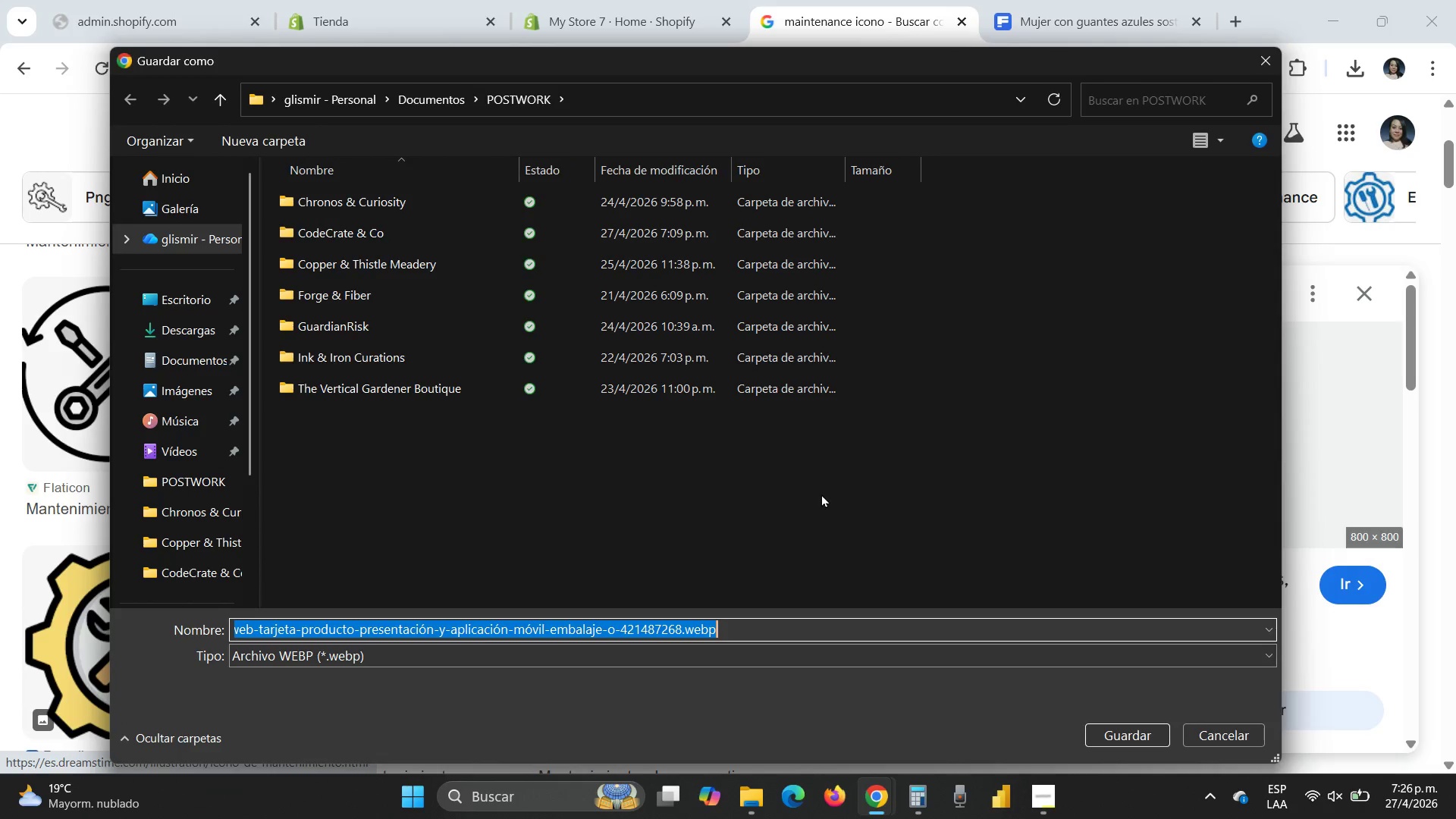 
key(Escape)
 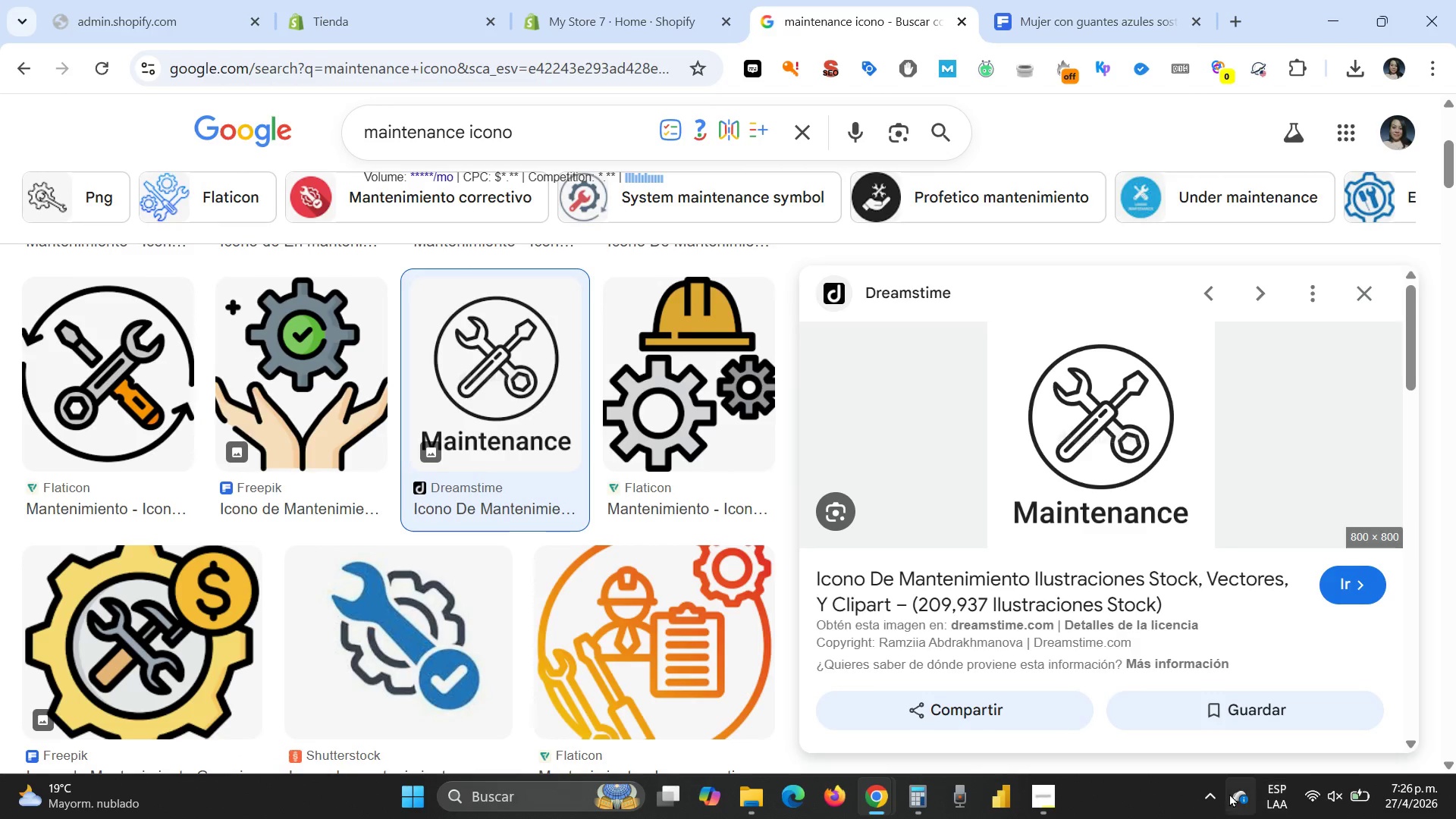 
left_click([1213, 795])
 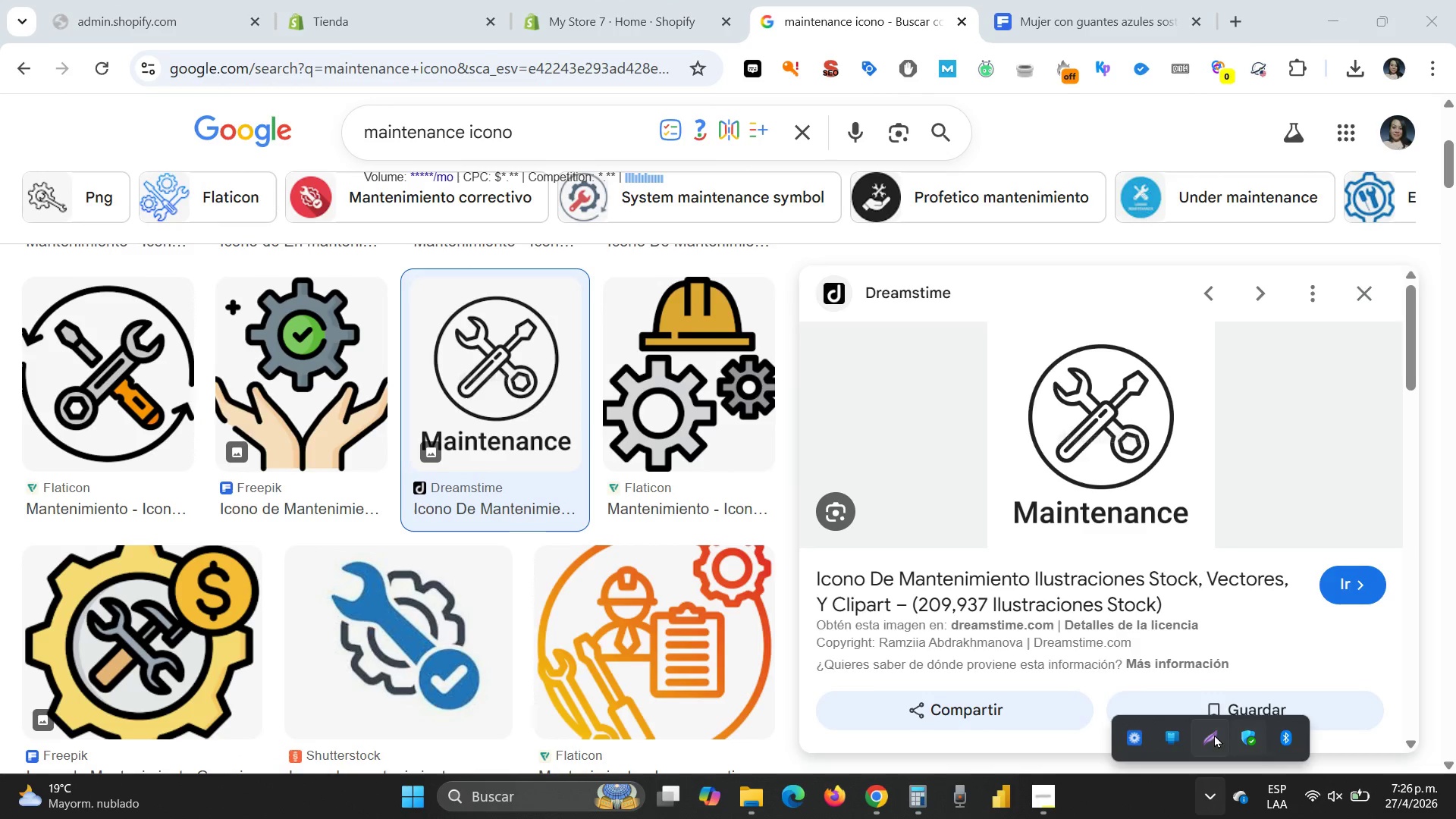 
left_click([1210, 734])
 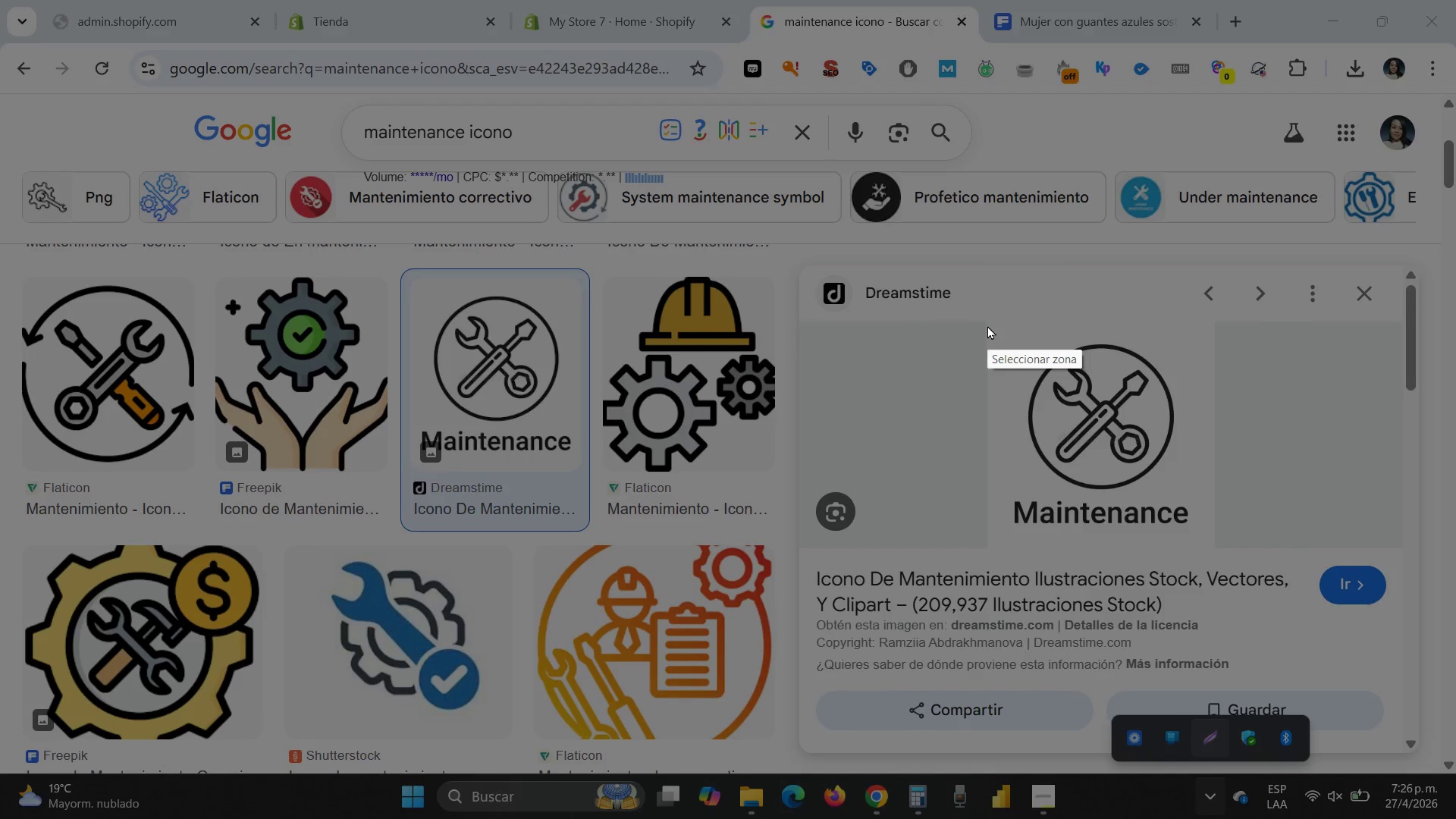 
left_click_drag(start_coordinate=[985, 325], to_coordinate=[1213, 544])
 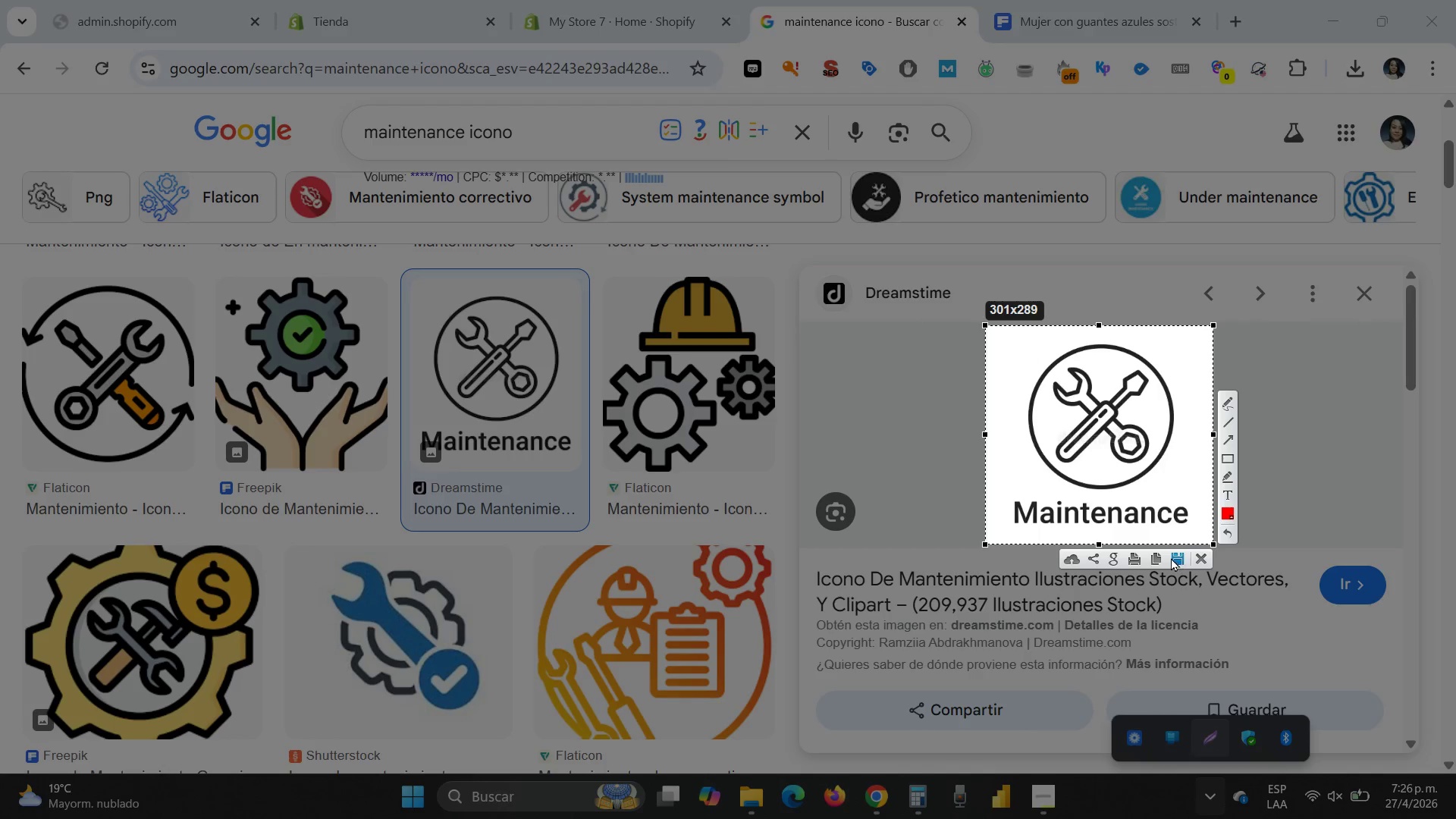 
left_click([1171, 557])
 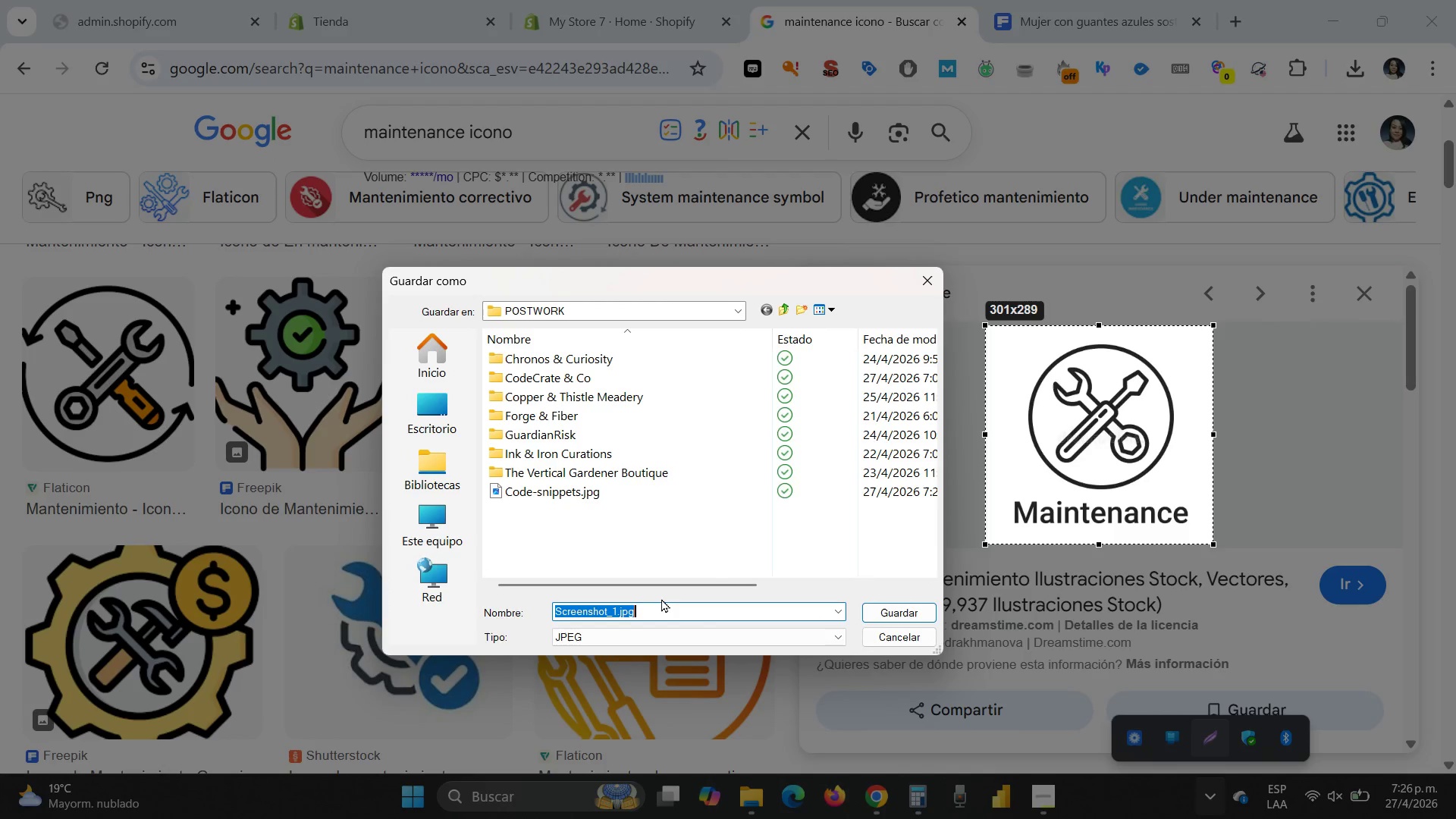 
type(Maintenance)
 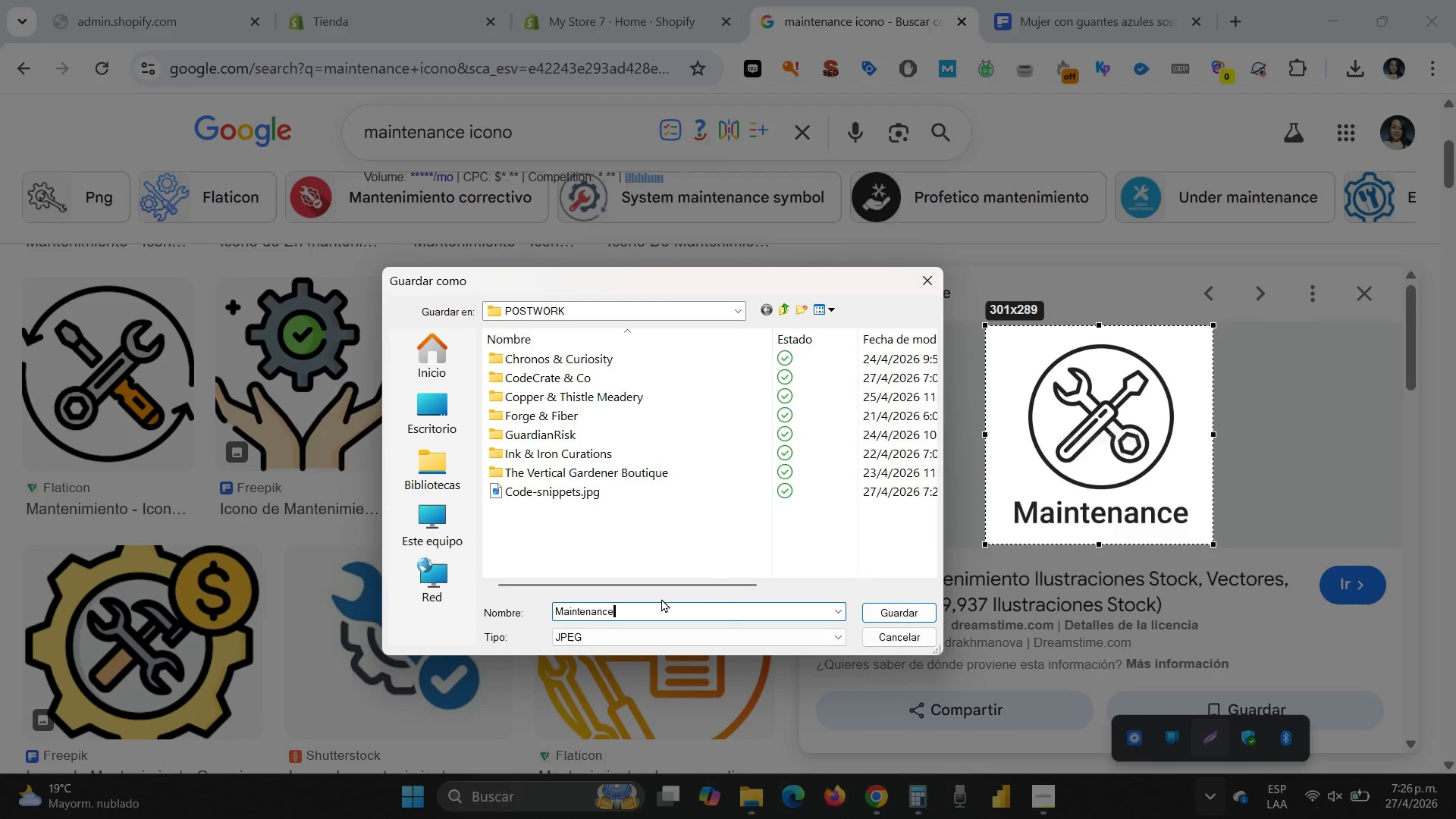 
key(Enter)
 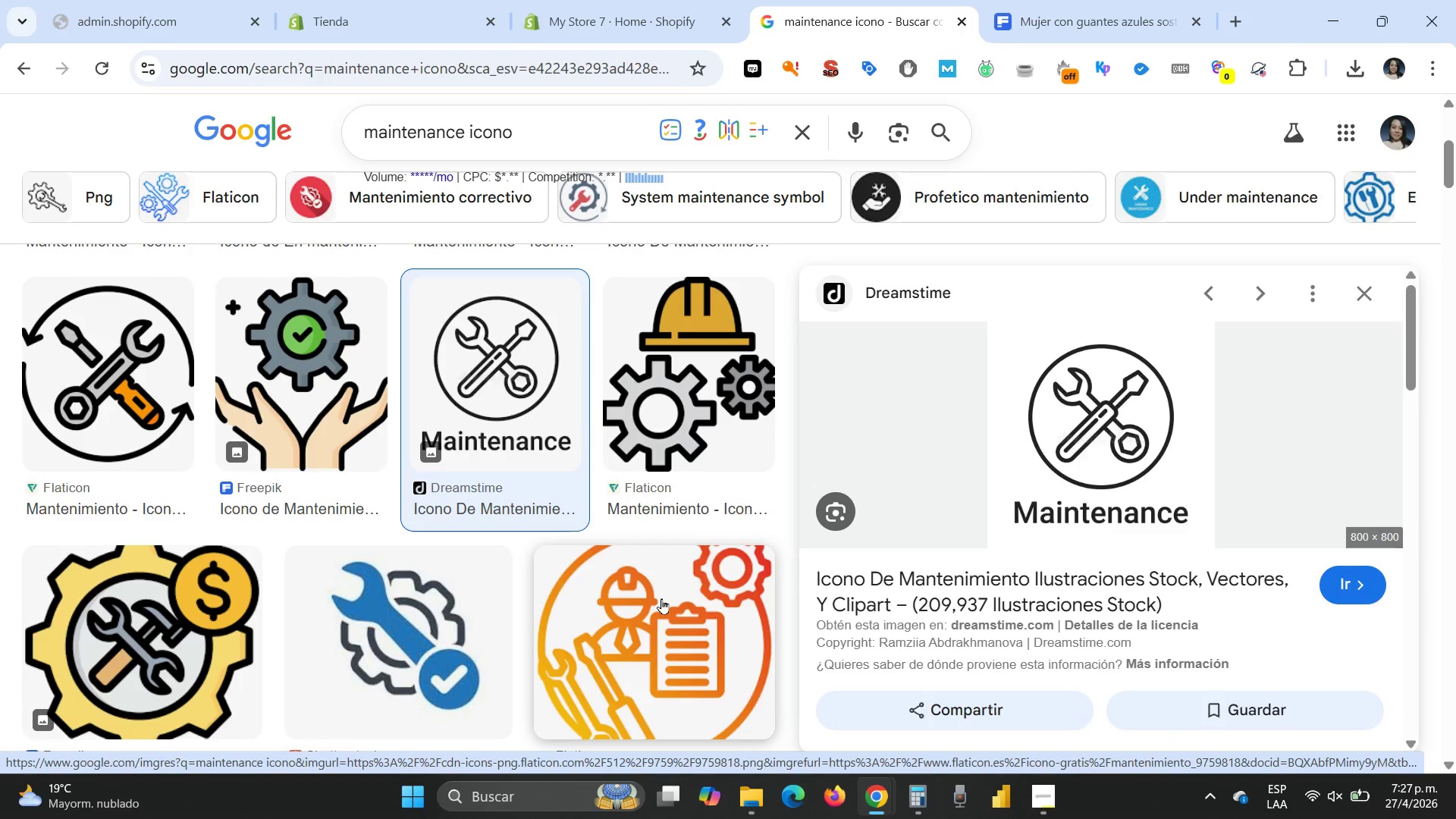 
wait(28.27)
 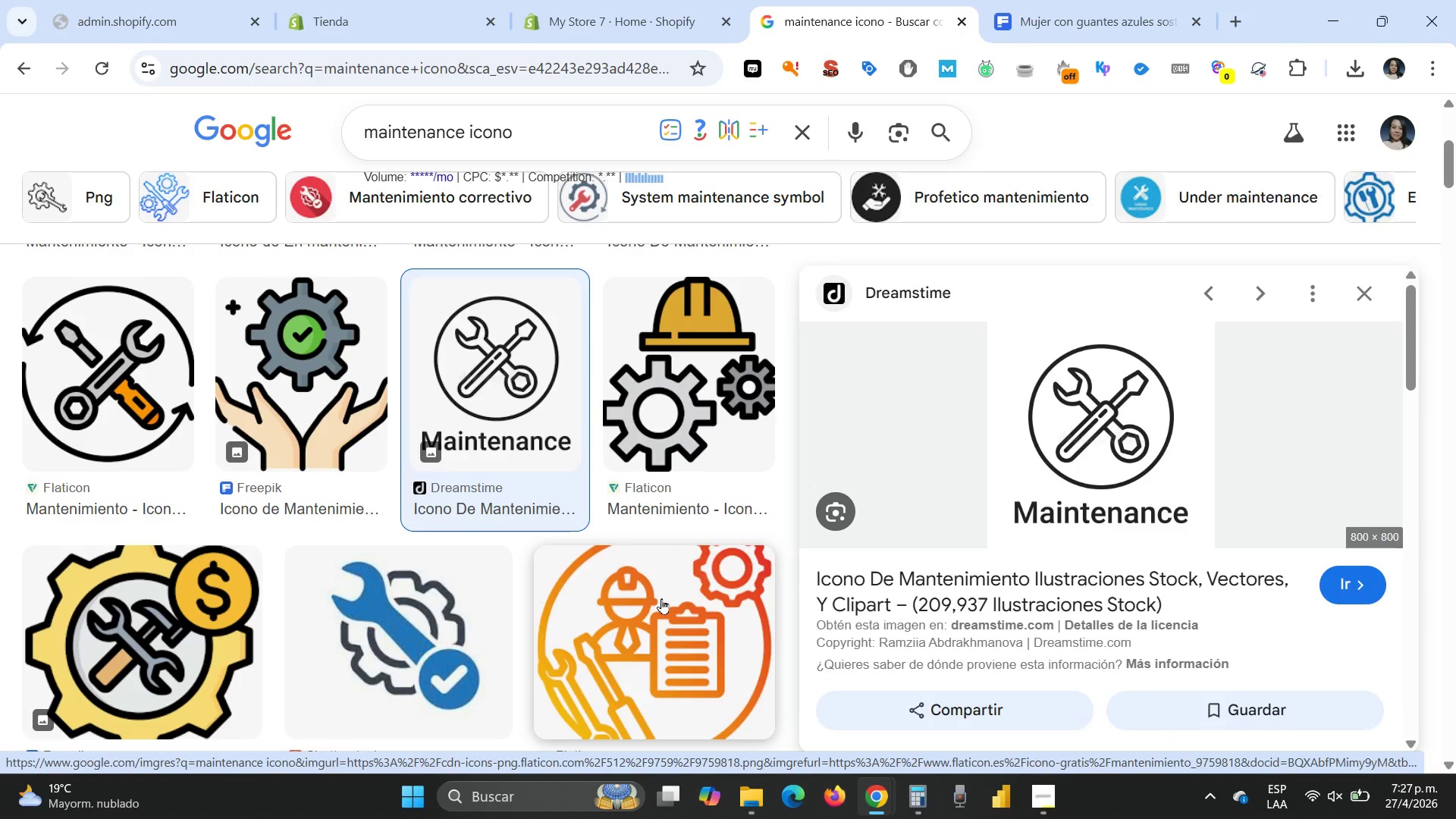 
left_click([554, 33])
 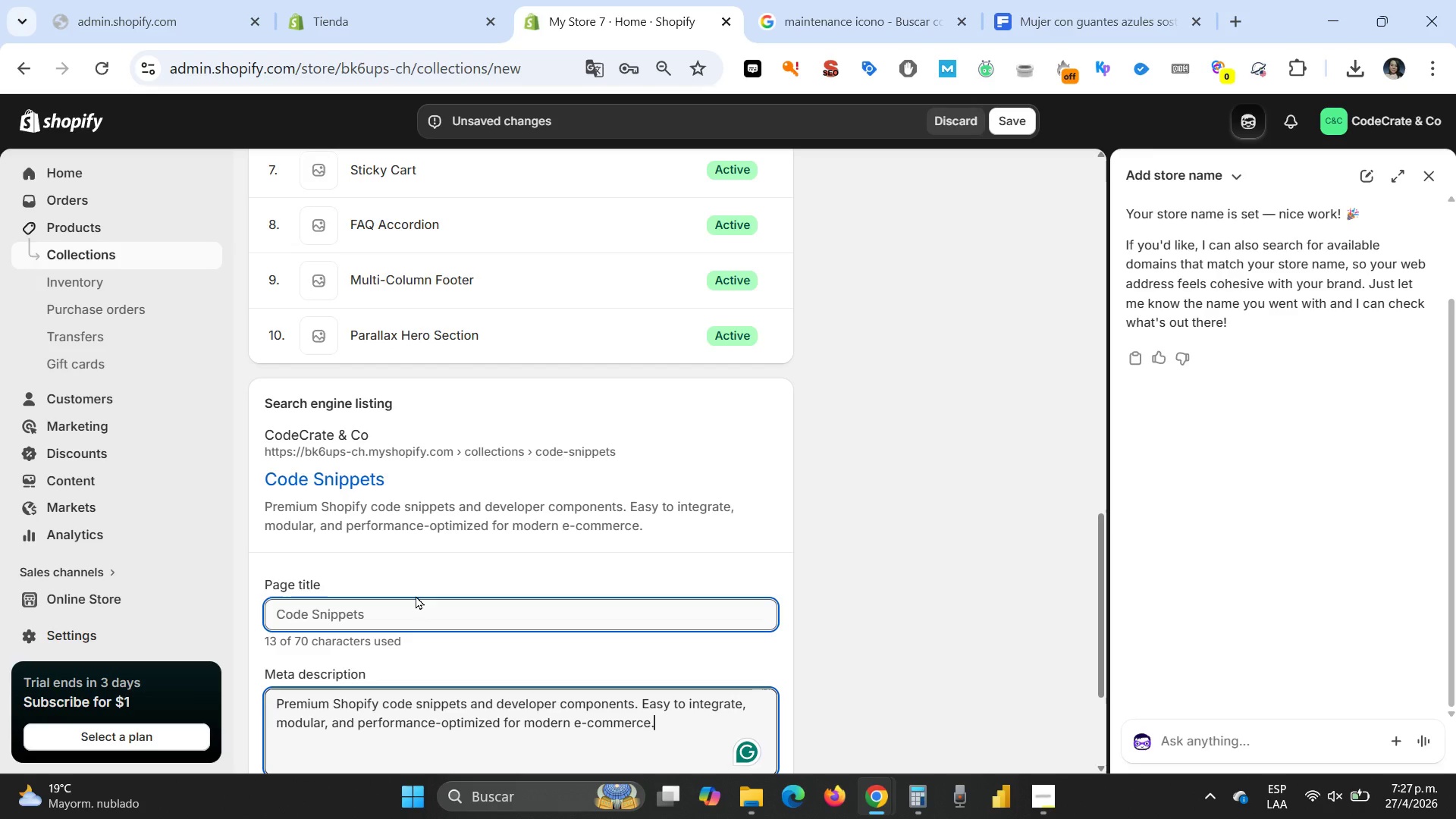 
scroll: coordinate [780, 488], scroll_direction: up, amount: 10.0
 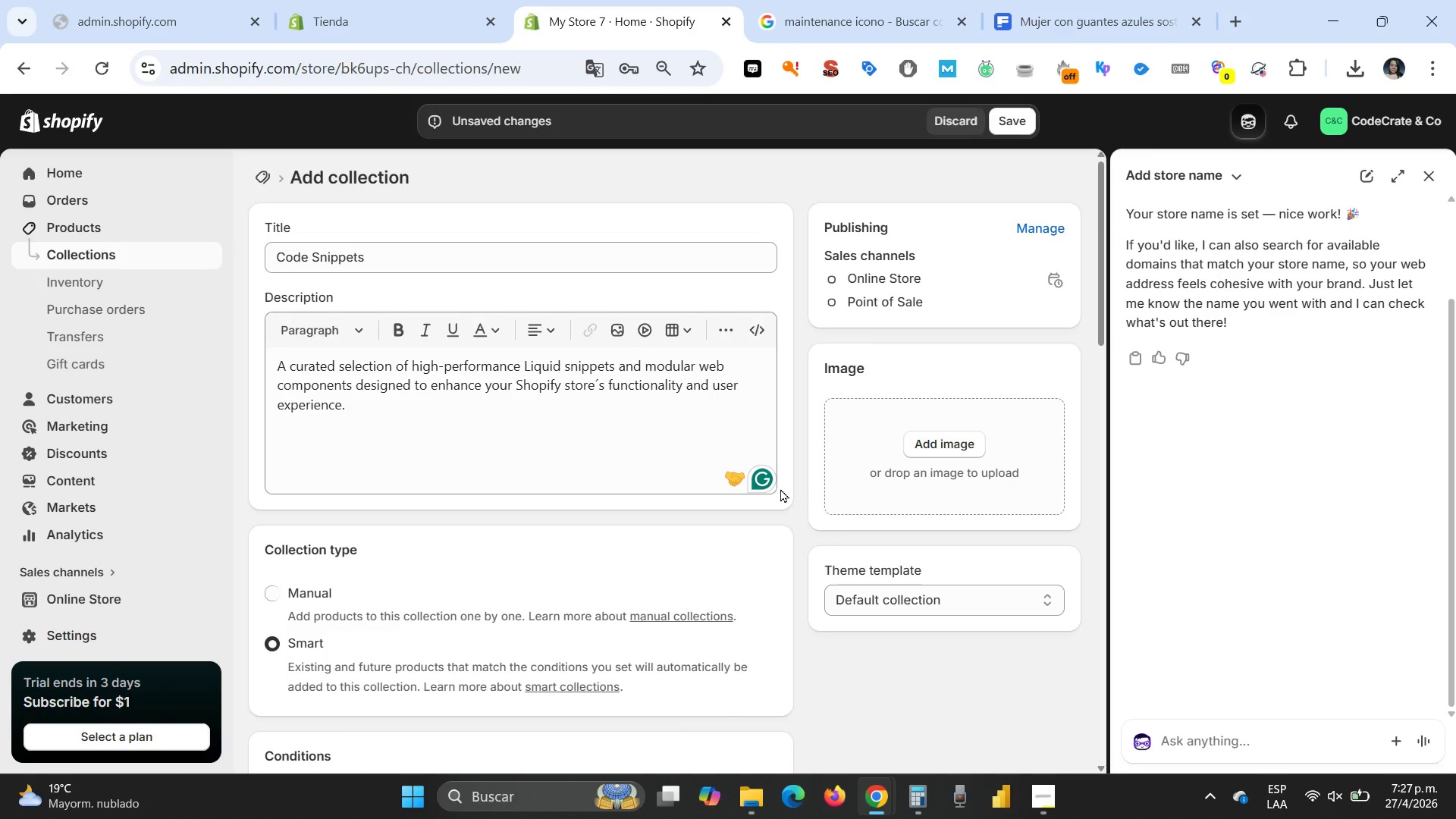 
wait(9.78)
 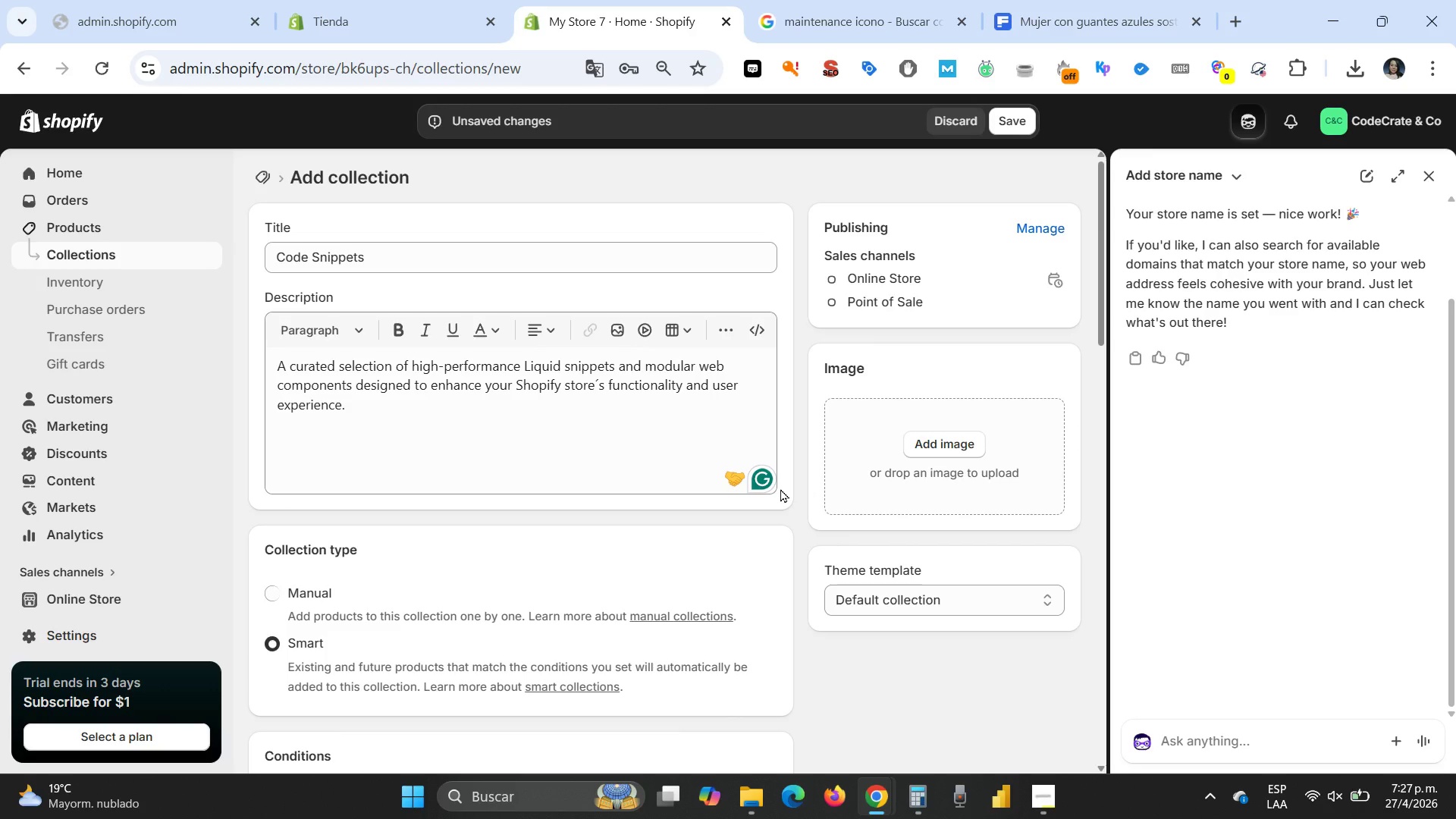 
left_click([950, 439])
 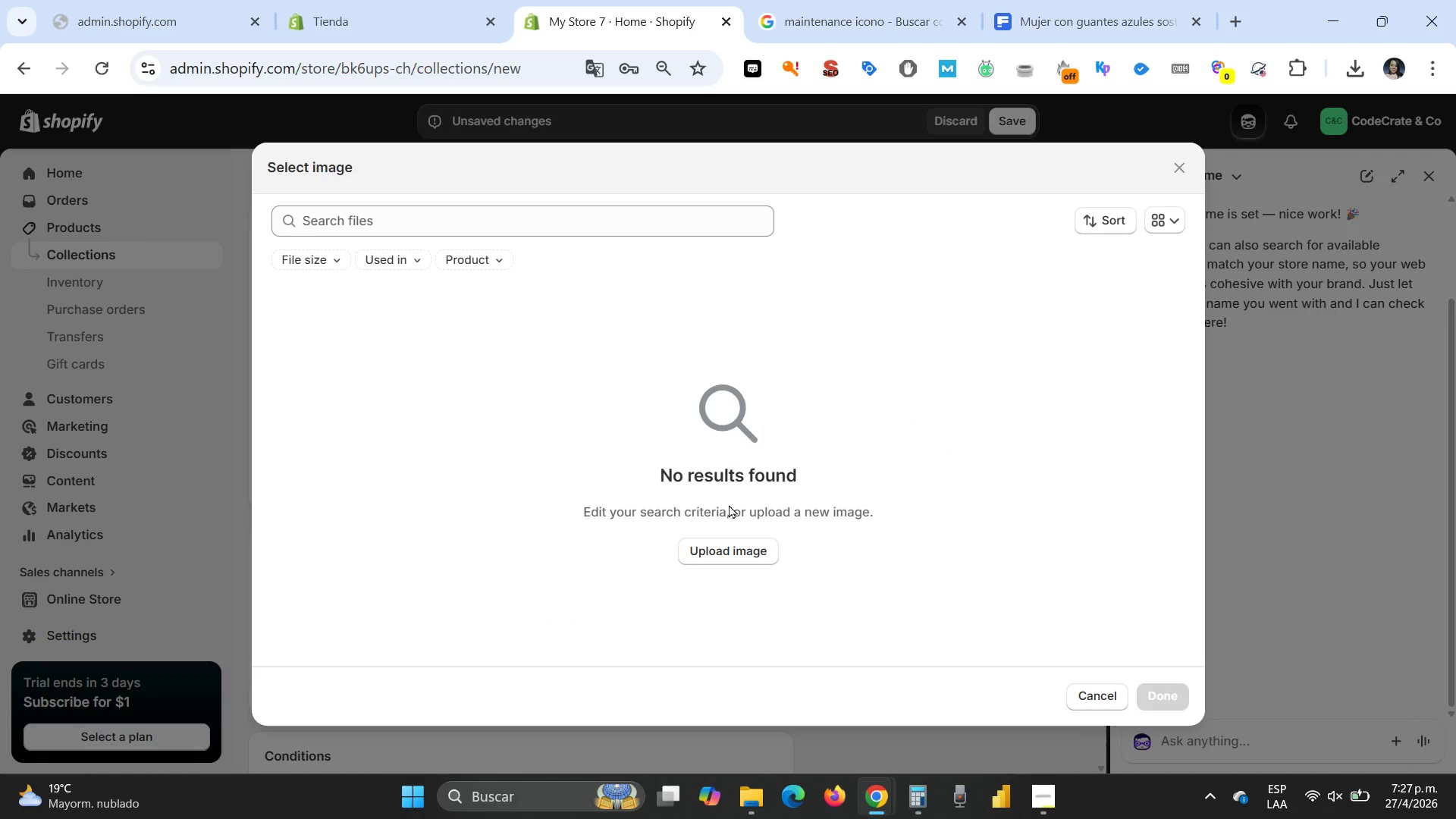 
left_click([725, 539])
 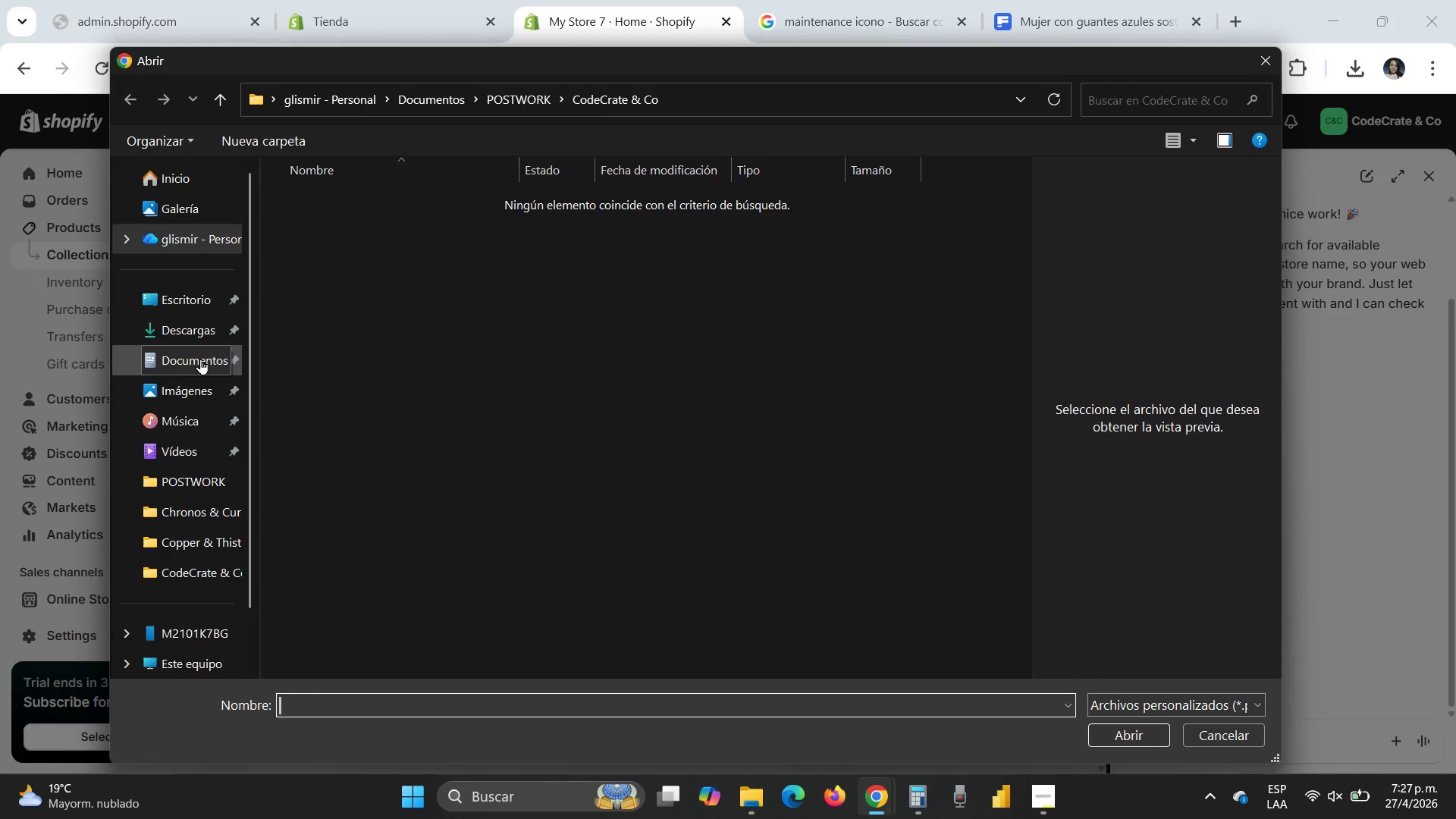 
left_click([522, 112])
 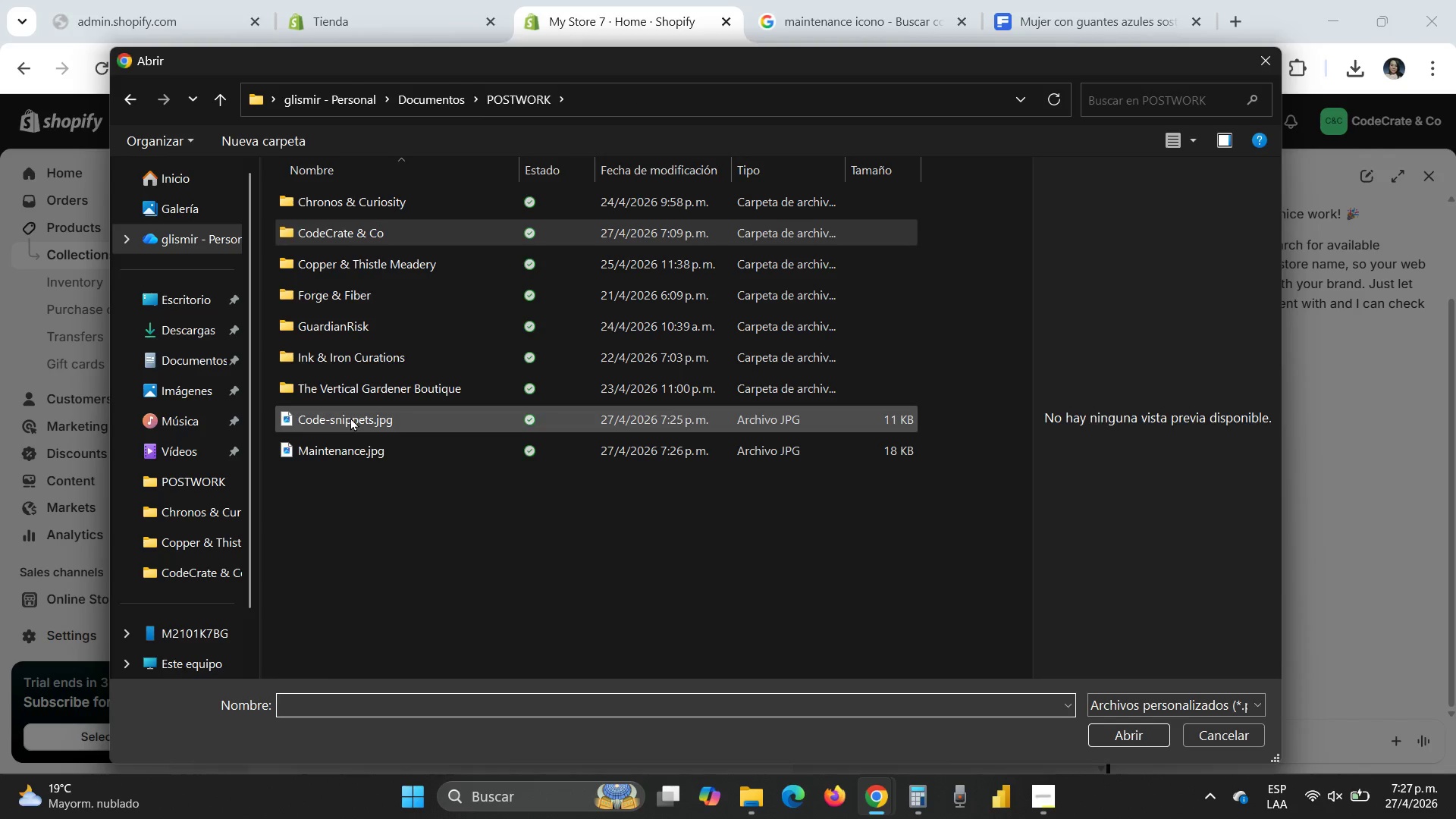 
double_click([350, 417])
 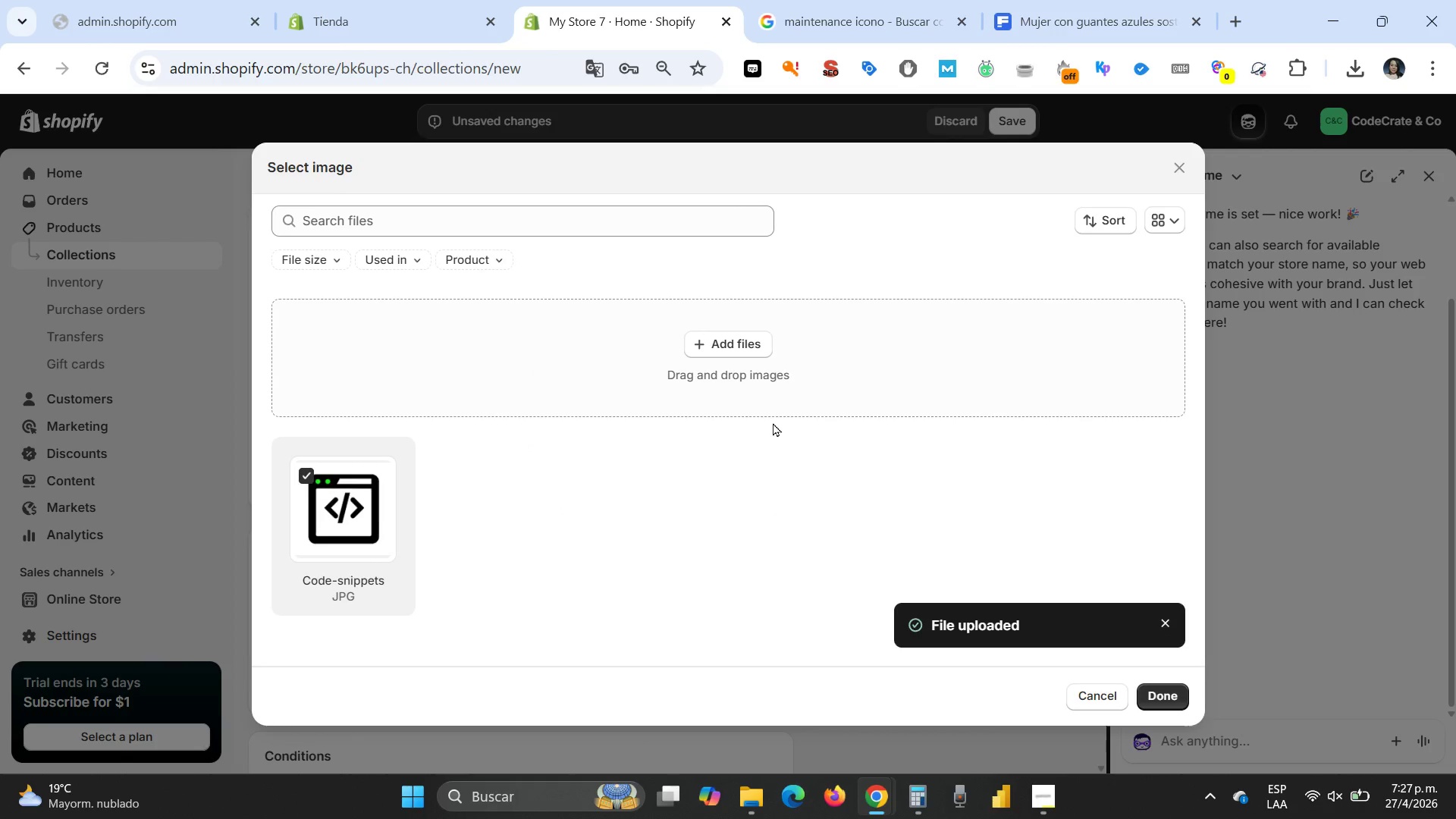 
wait(6.78)
 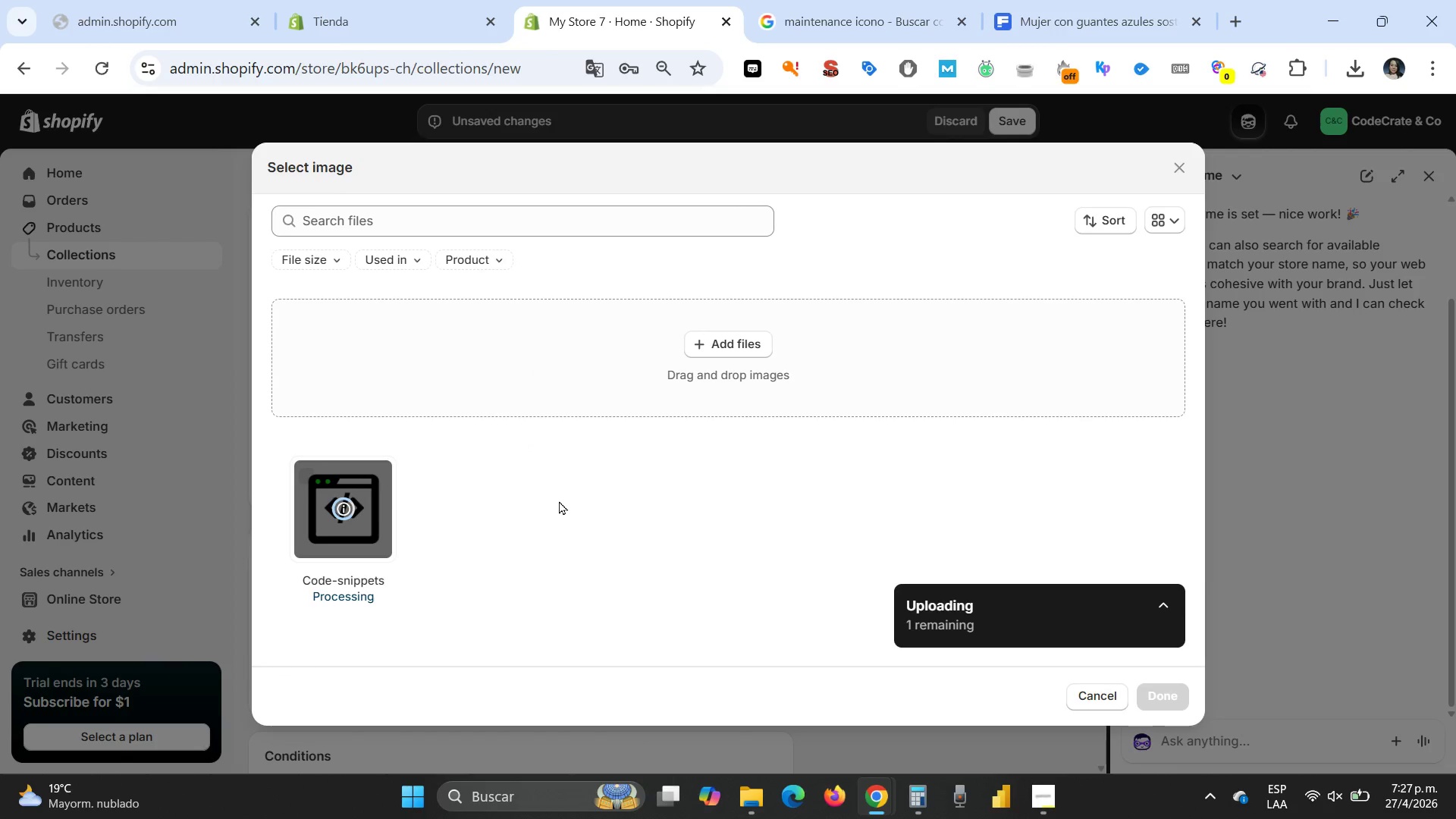 
left_click([1154, 699])
 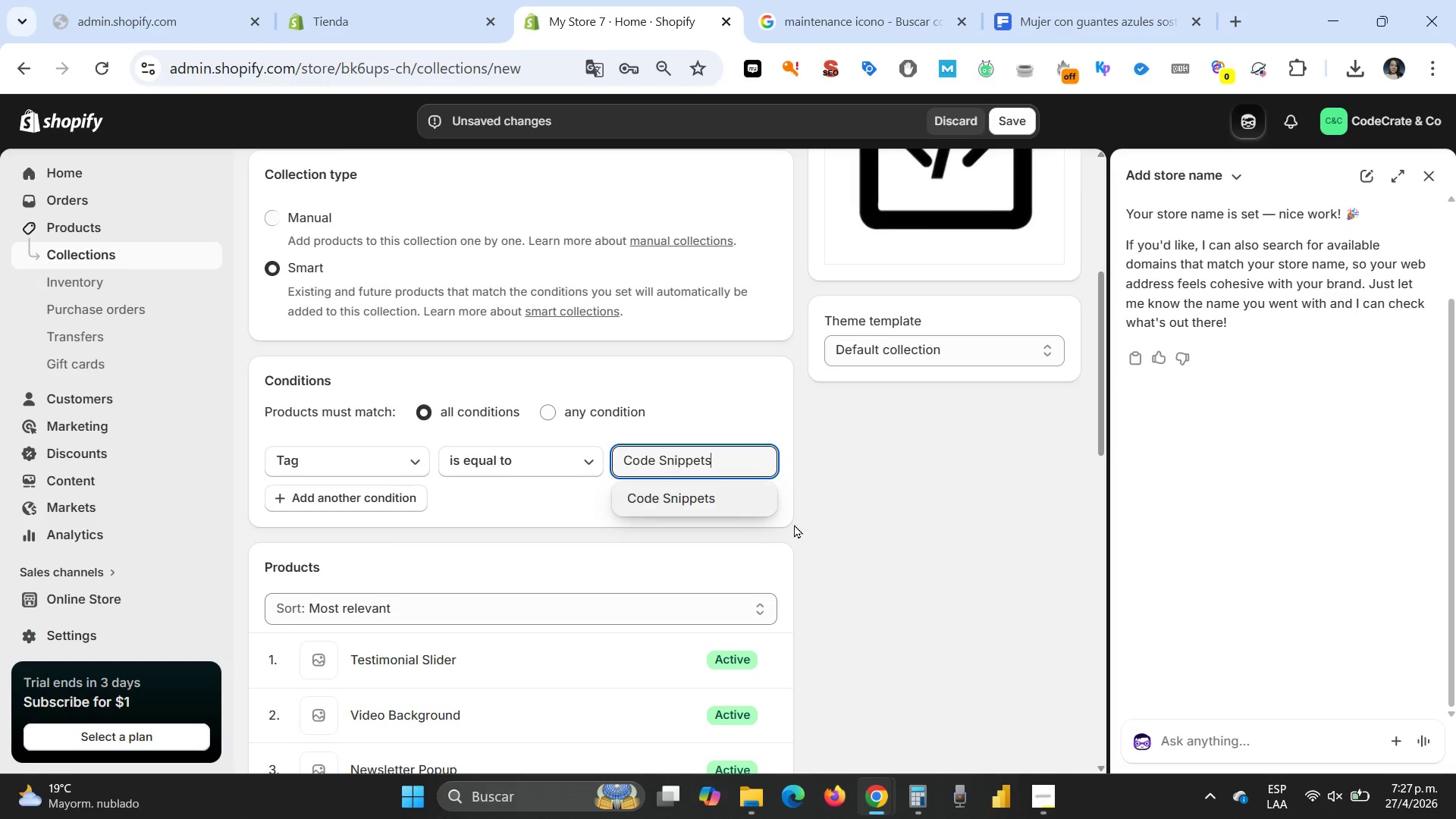 
scroll: coordinate [732, 447], scroll_direction: up, amount: 2.0
 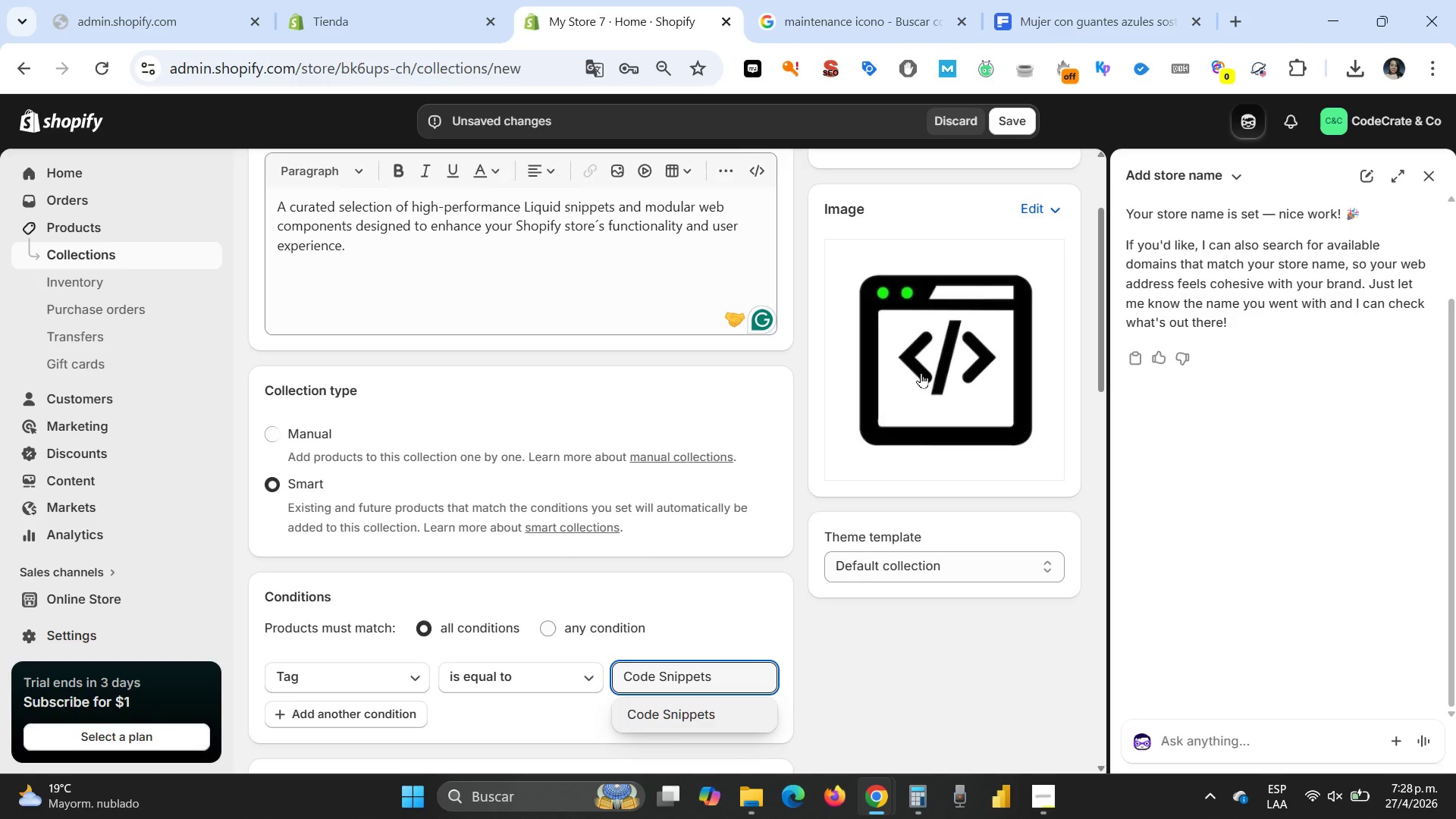 
left_click([921, 372])
 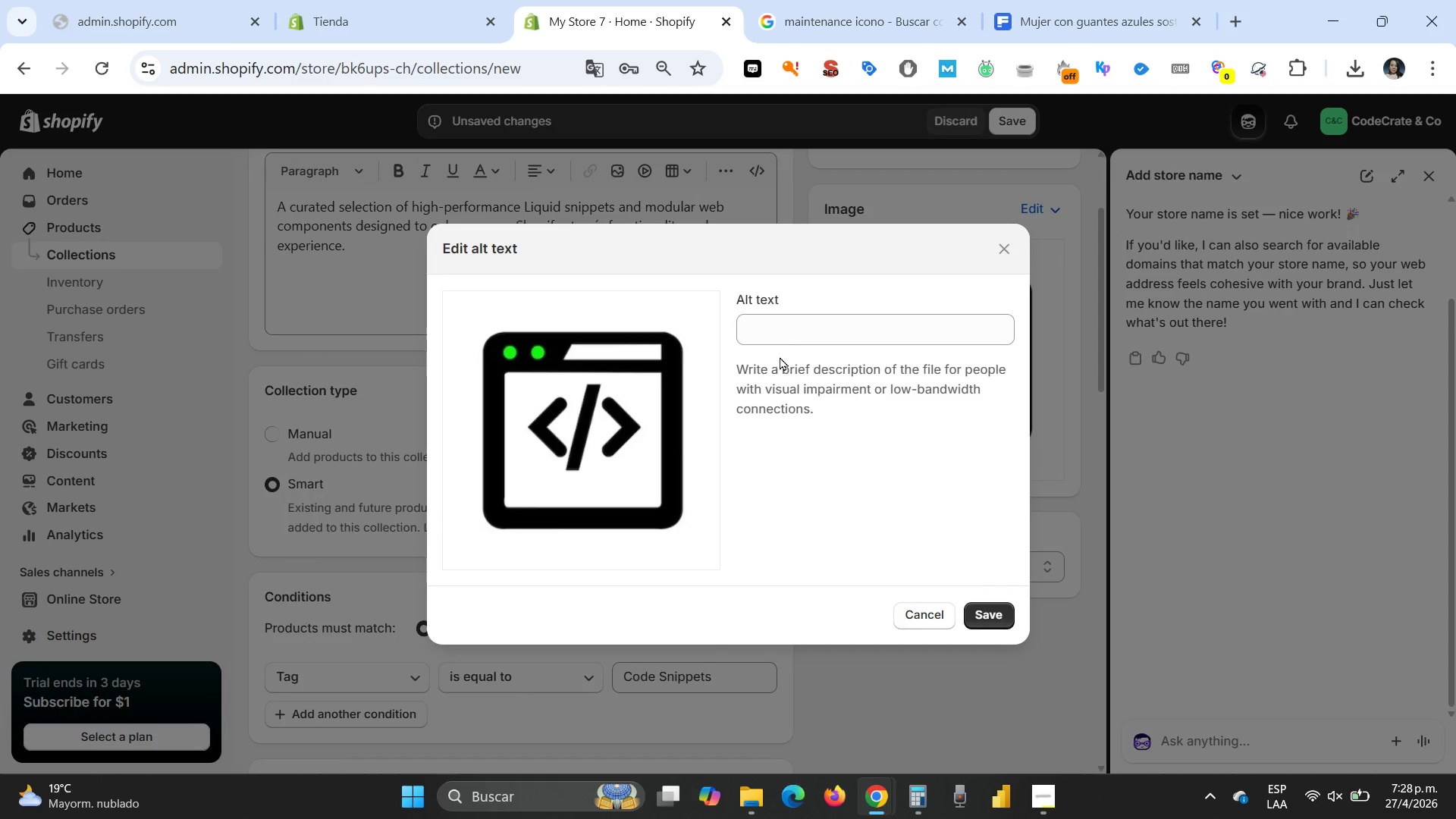 
left_click([788, 340])
 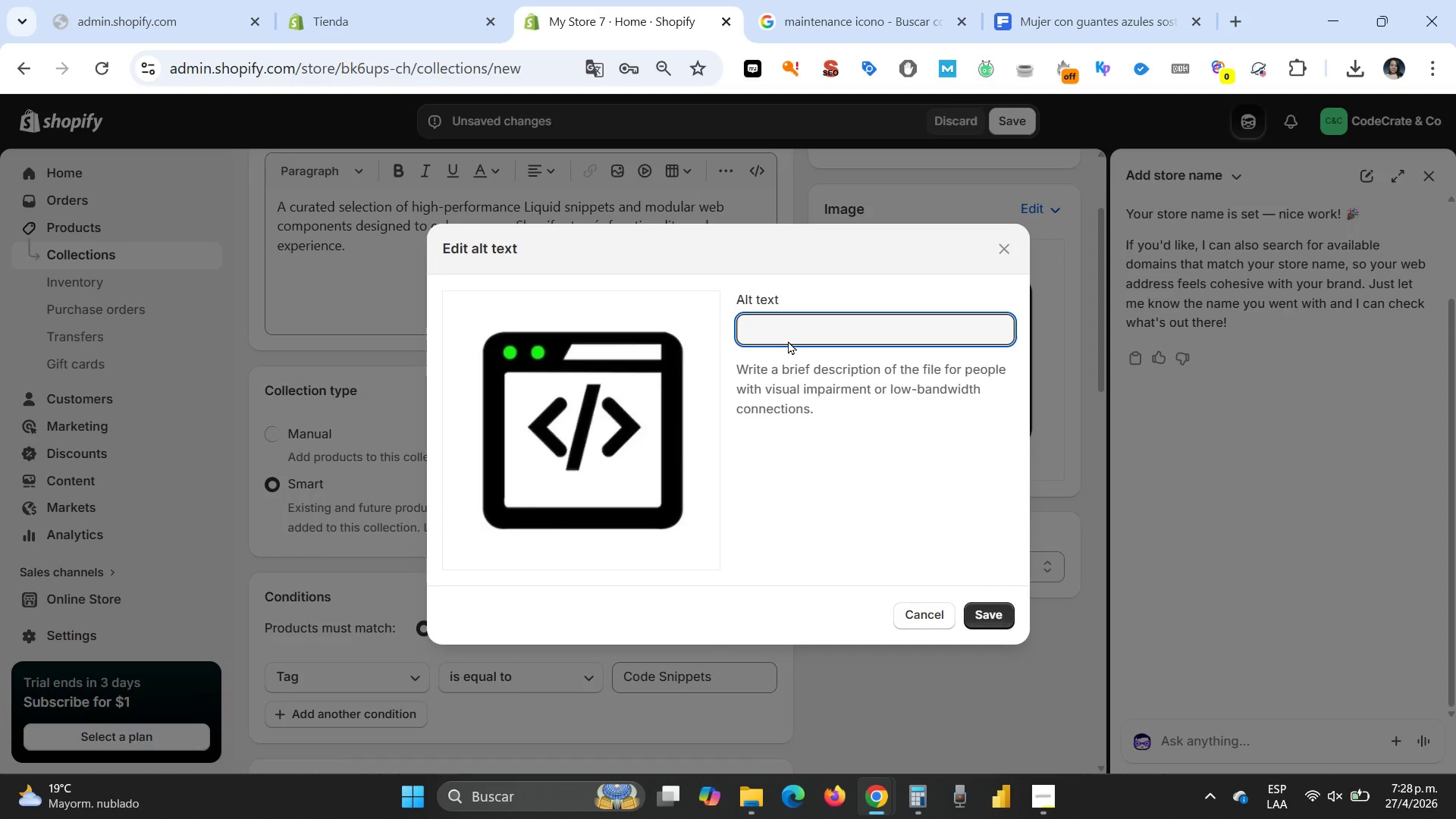 
type(Custom web development assets and modular code snippets for Shopify stores.)
 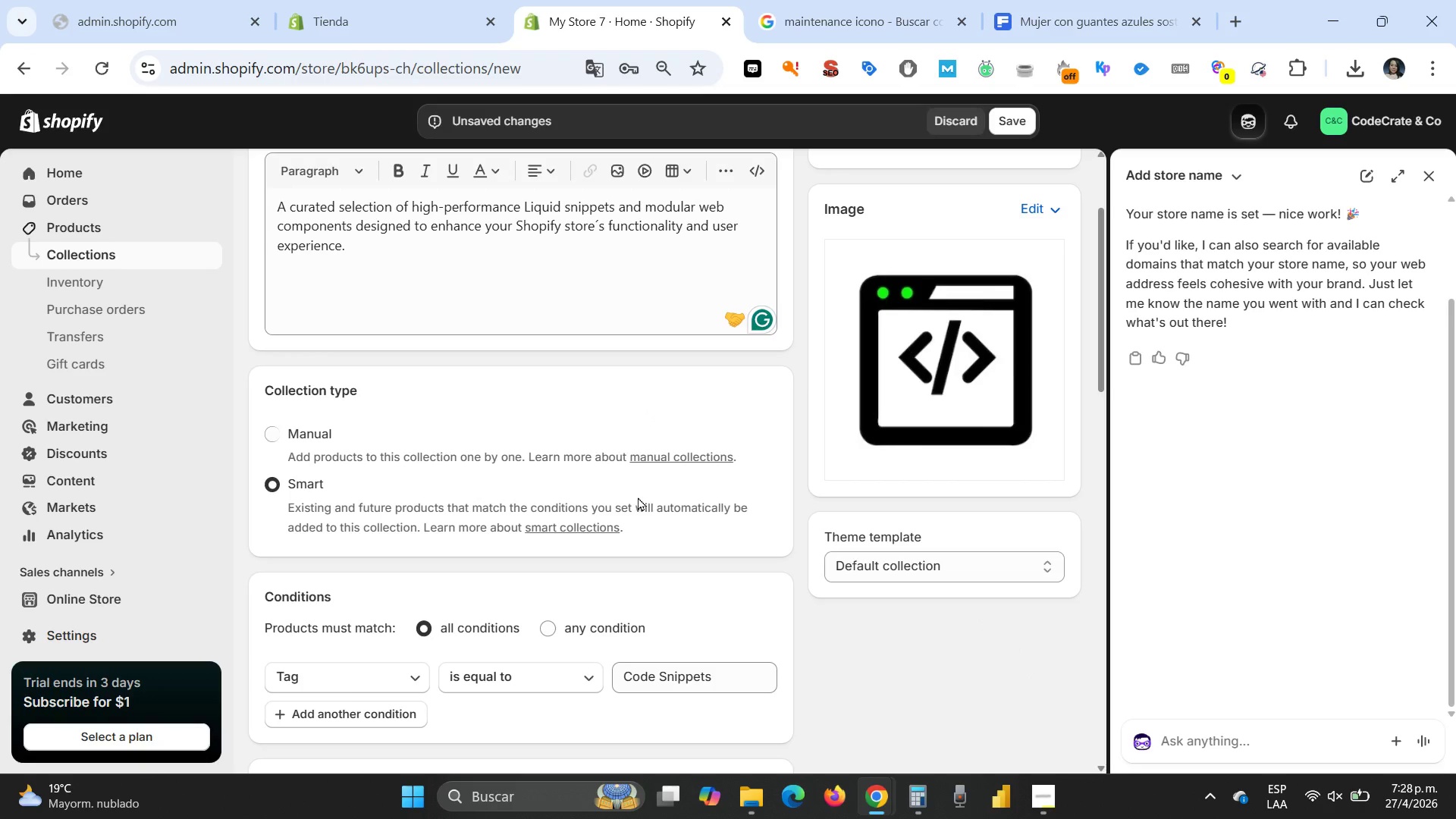 
scroll: coordinate [592, 534], scroll_direction: up, amount: 1.0
 